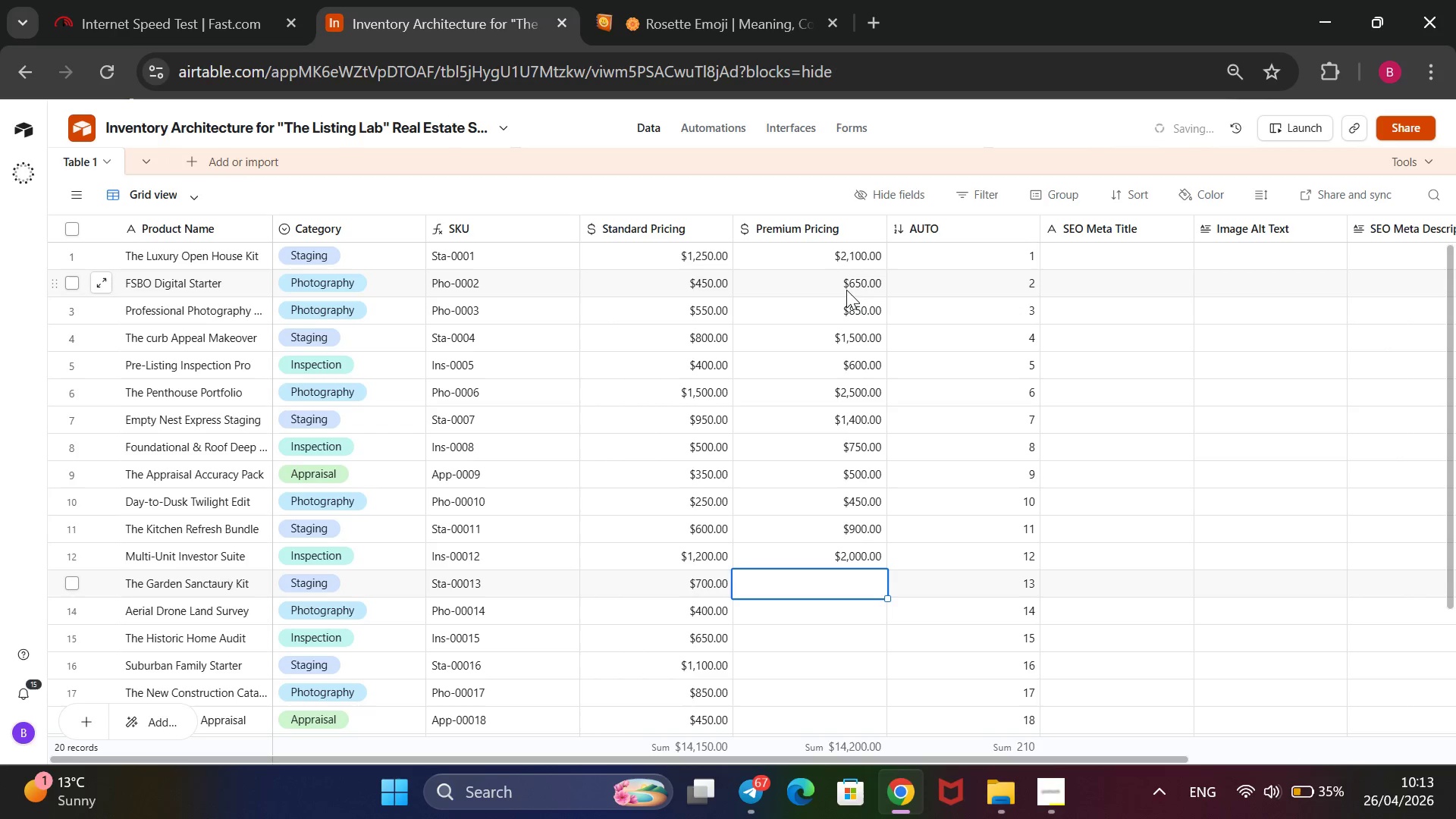 
type(1100)
 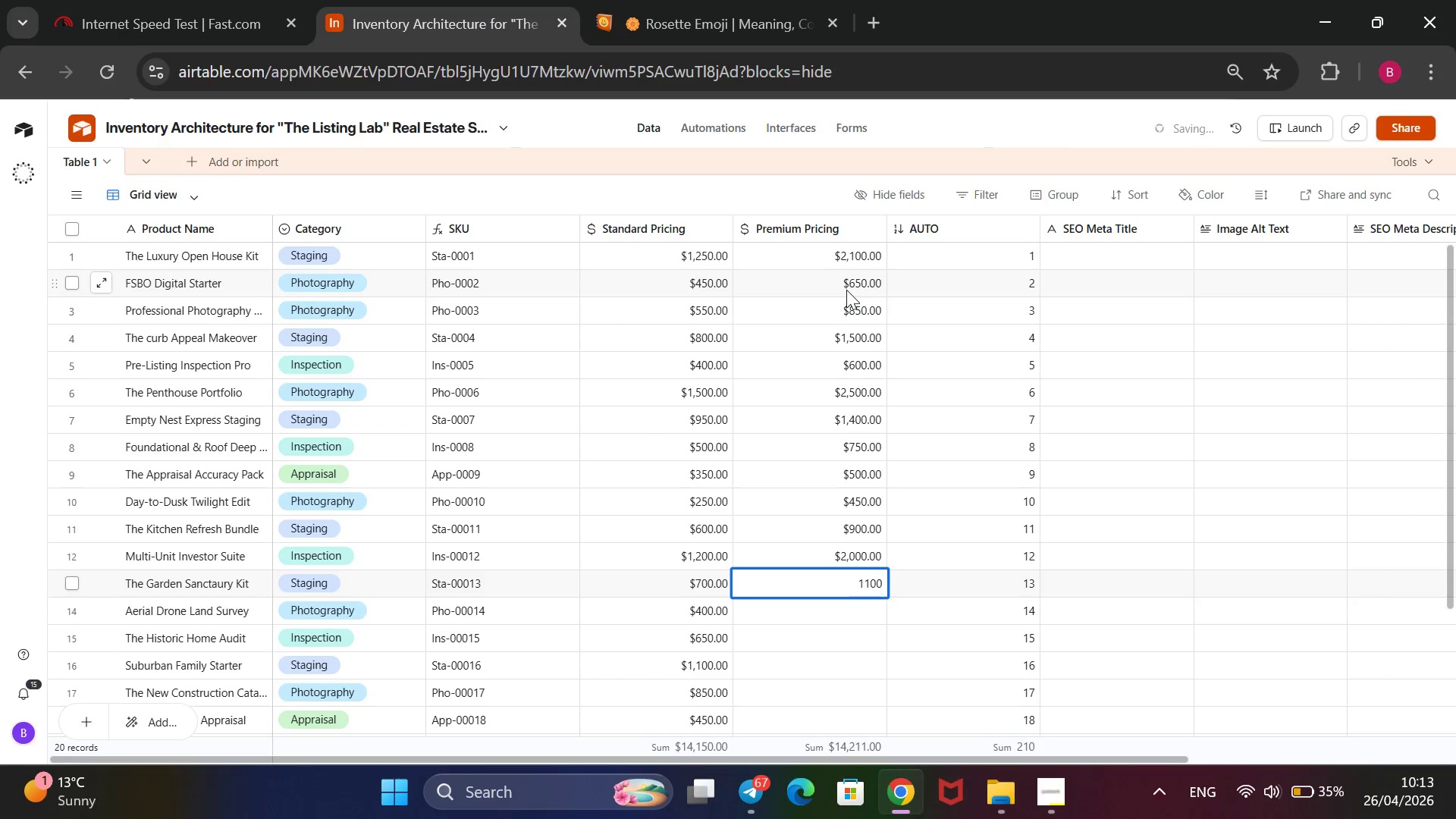 
key(Enter)
 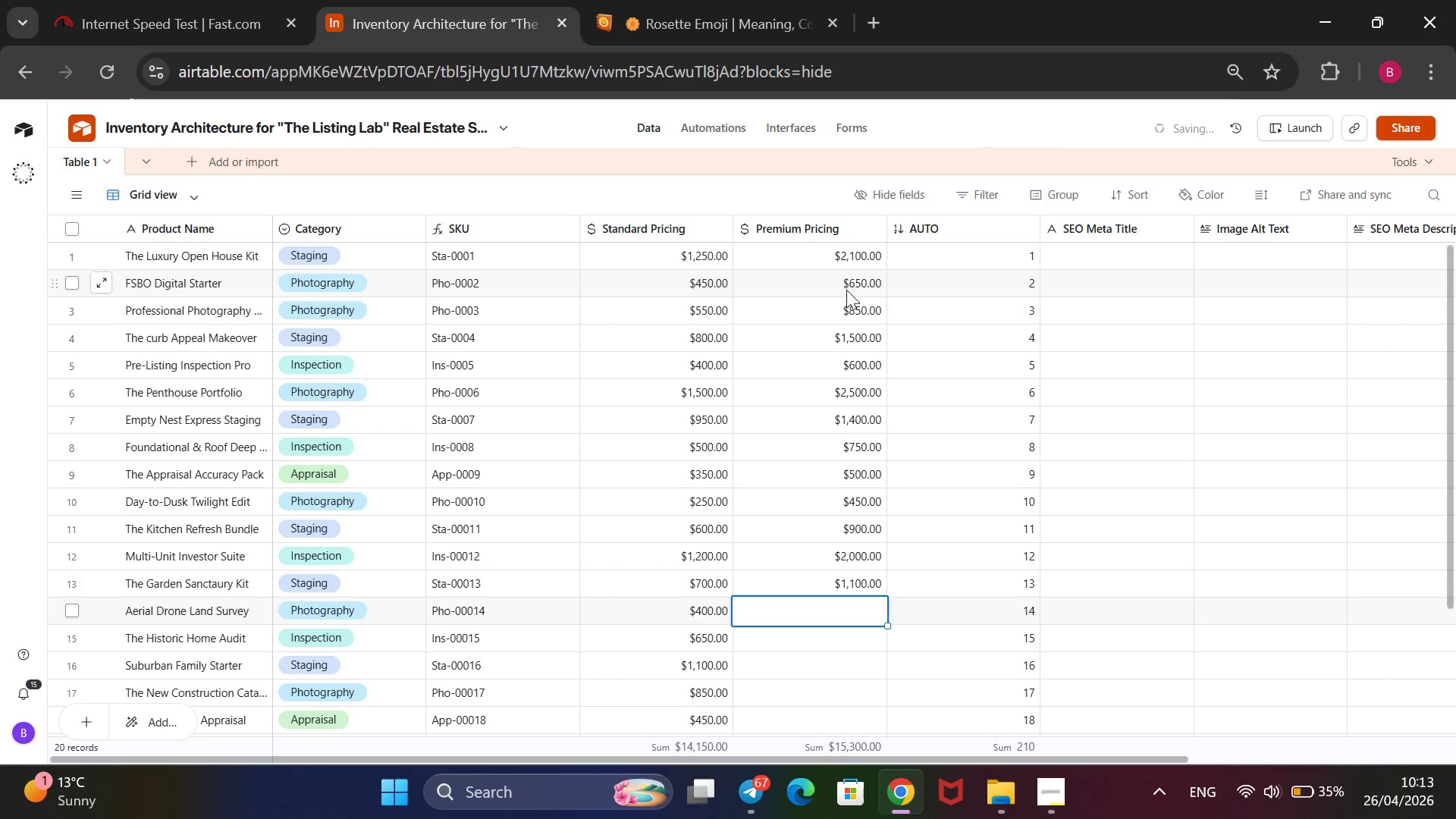 
type(700)
 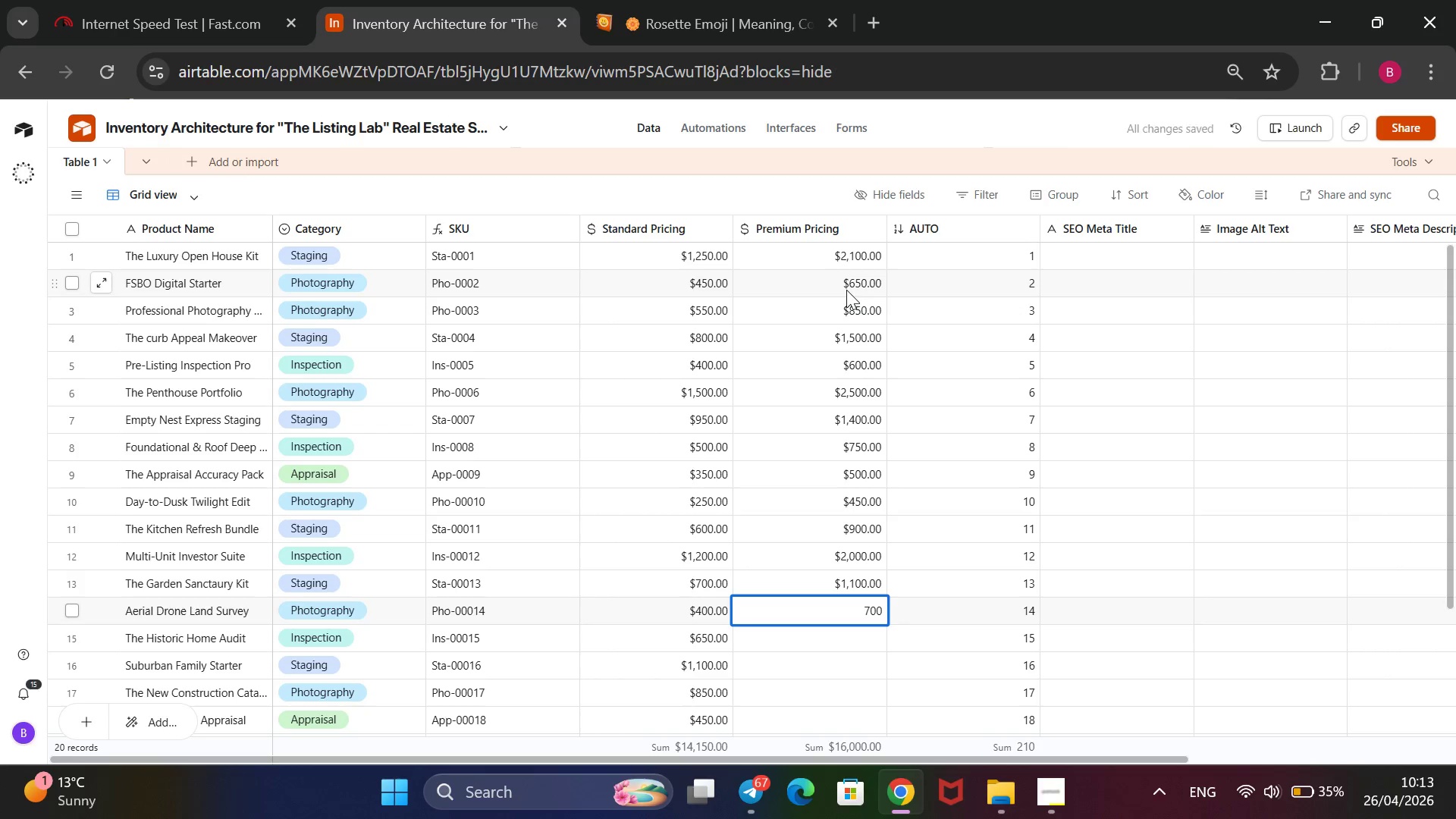 
key(Enter)
 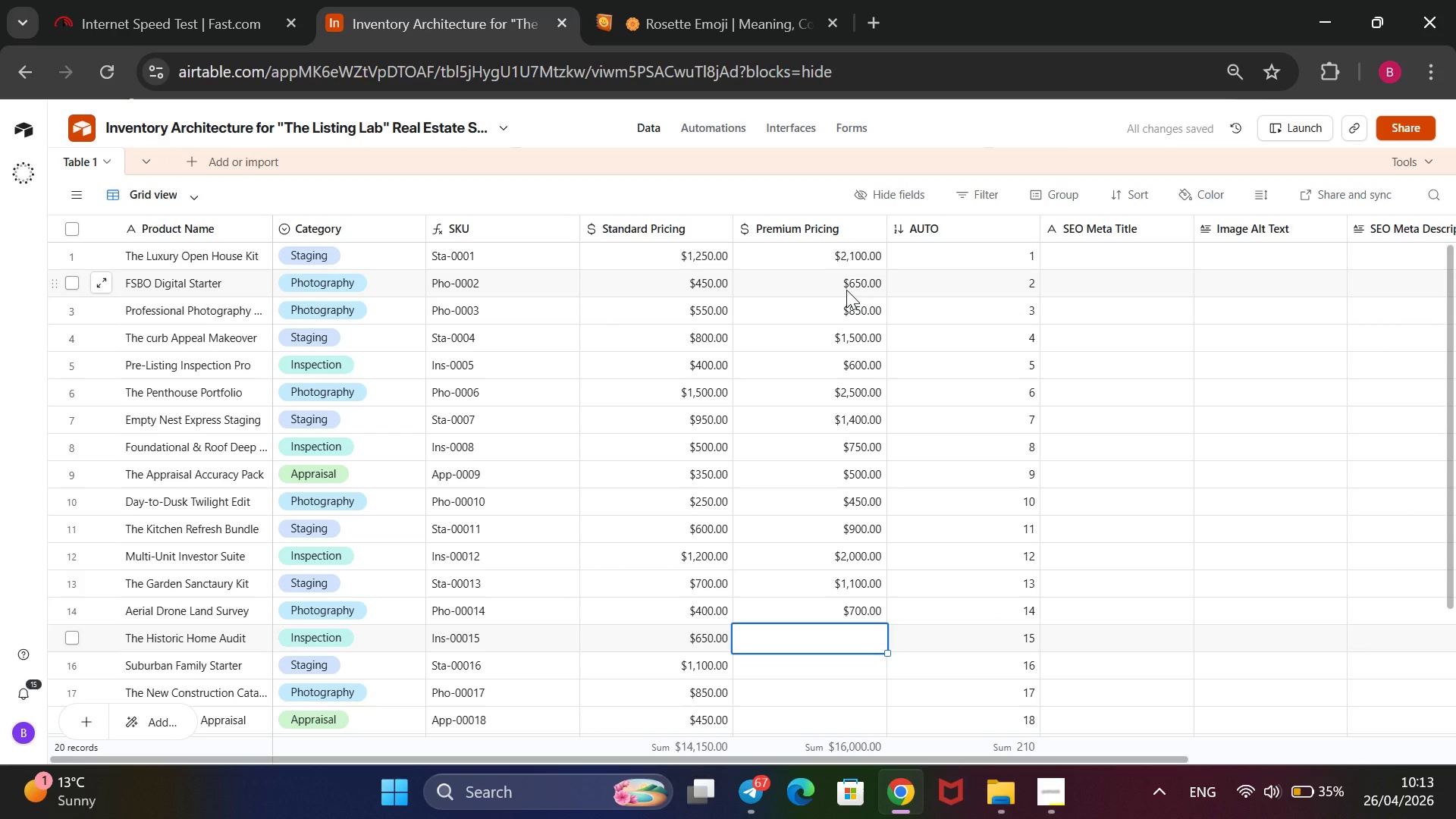 
type(950)
 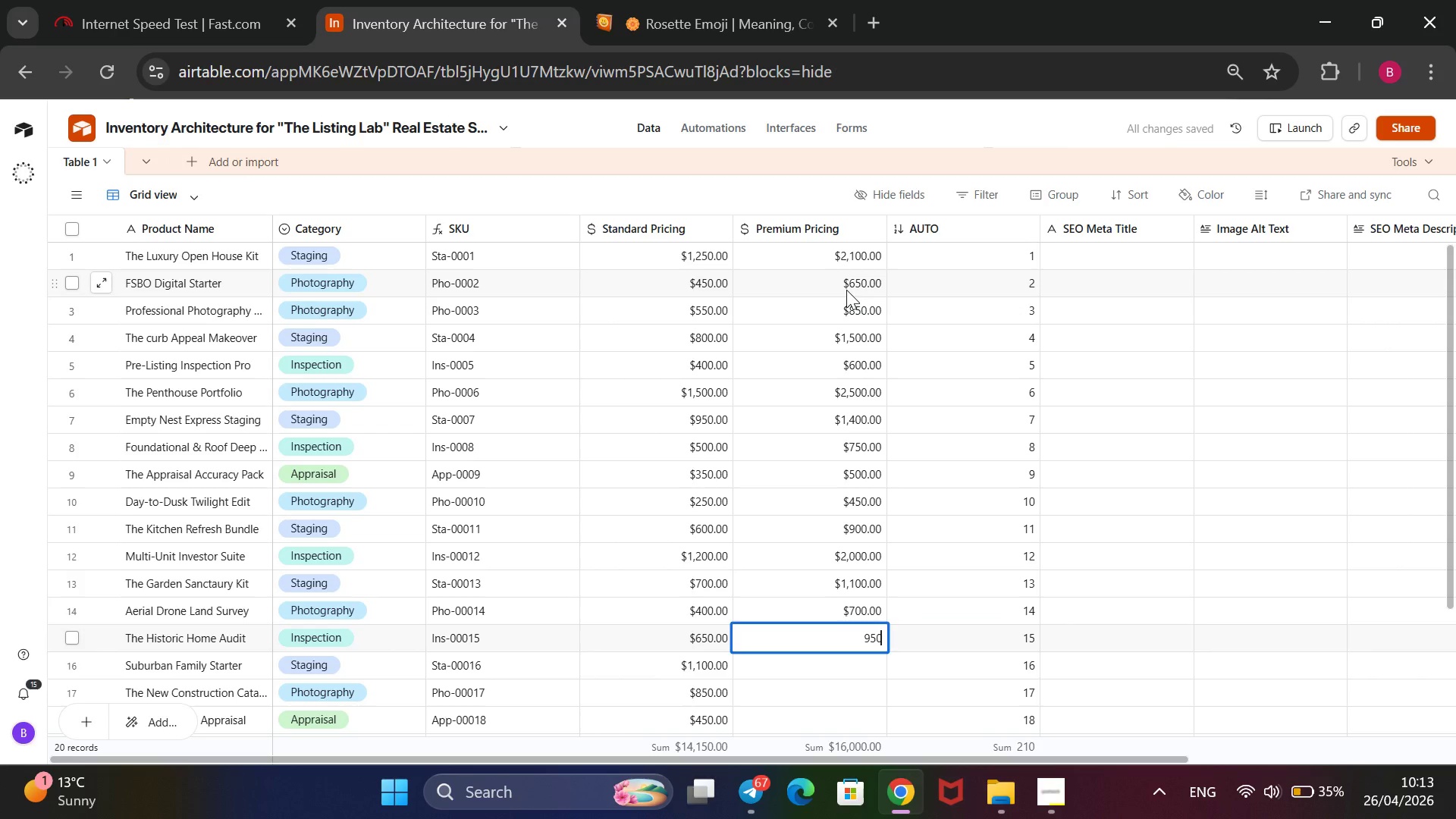 
key(Enter)
 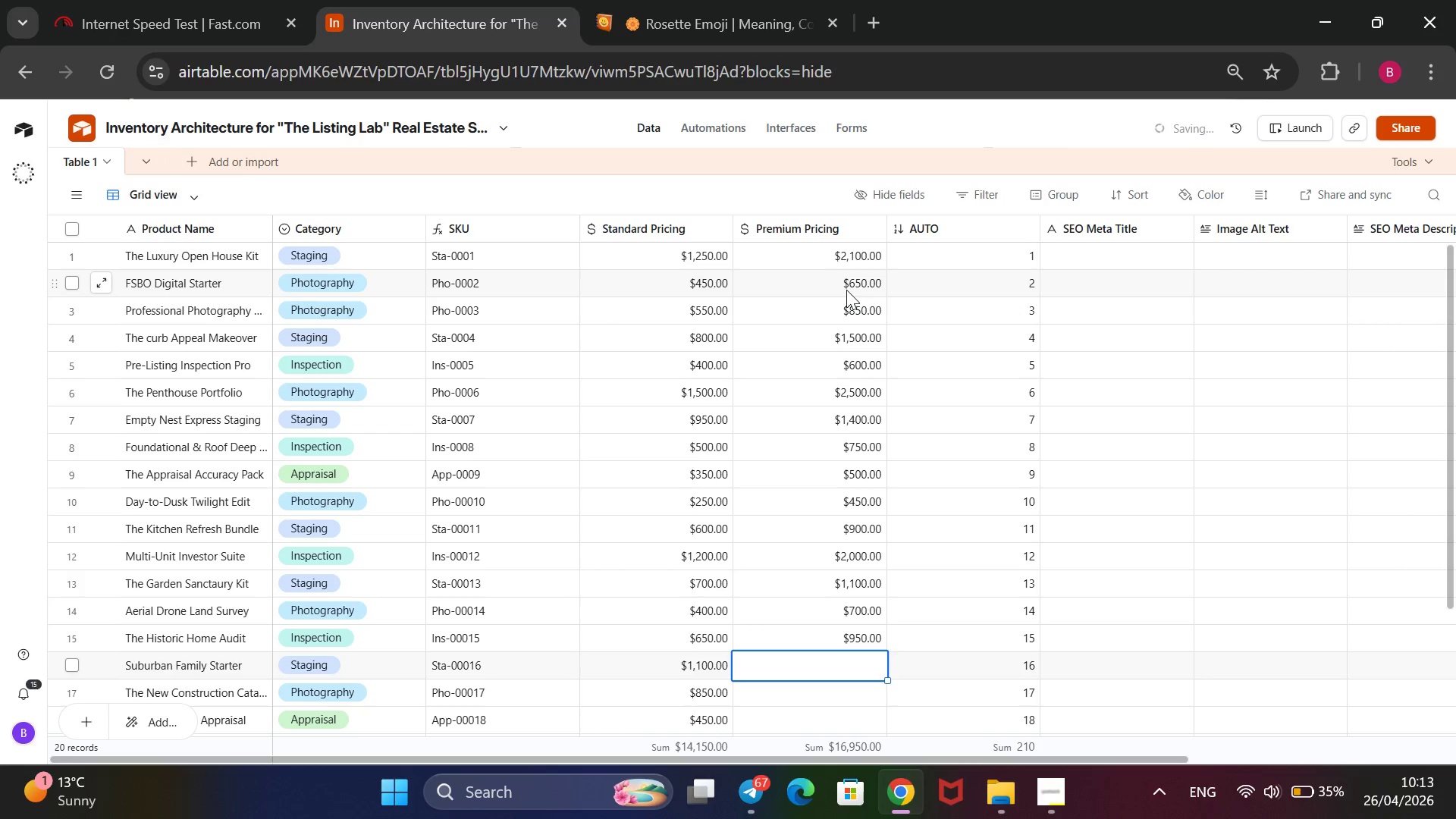 
type(1800)
 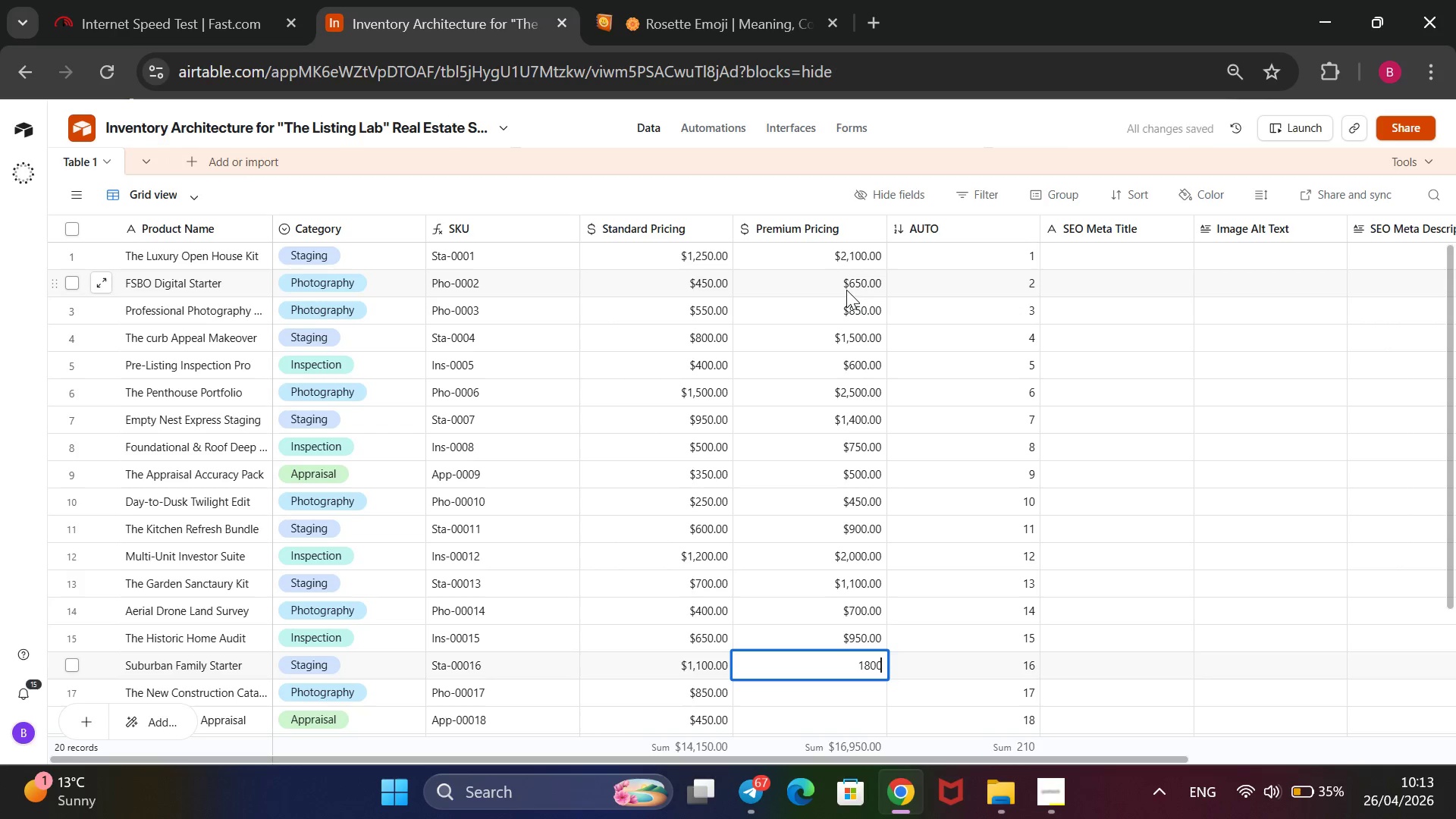 
key(Enter)
 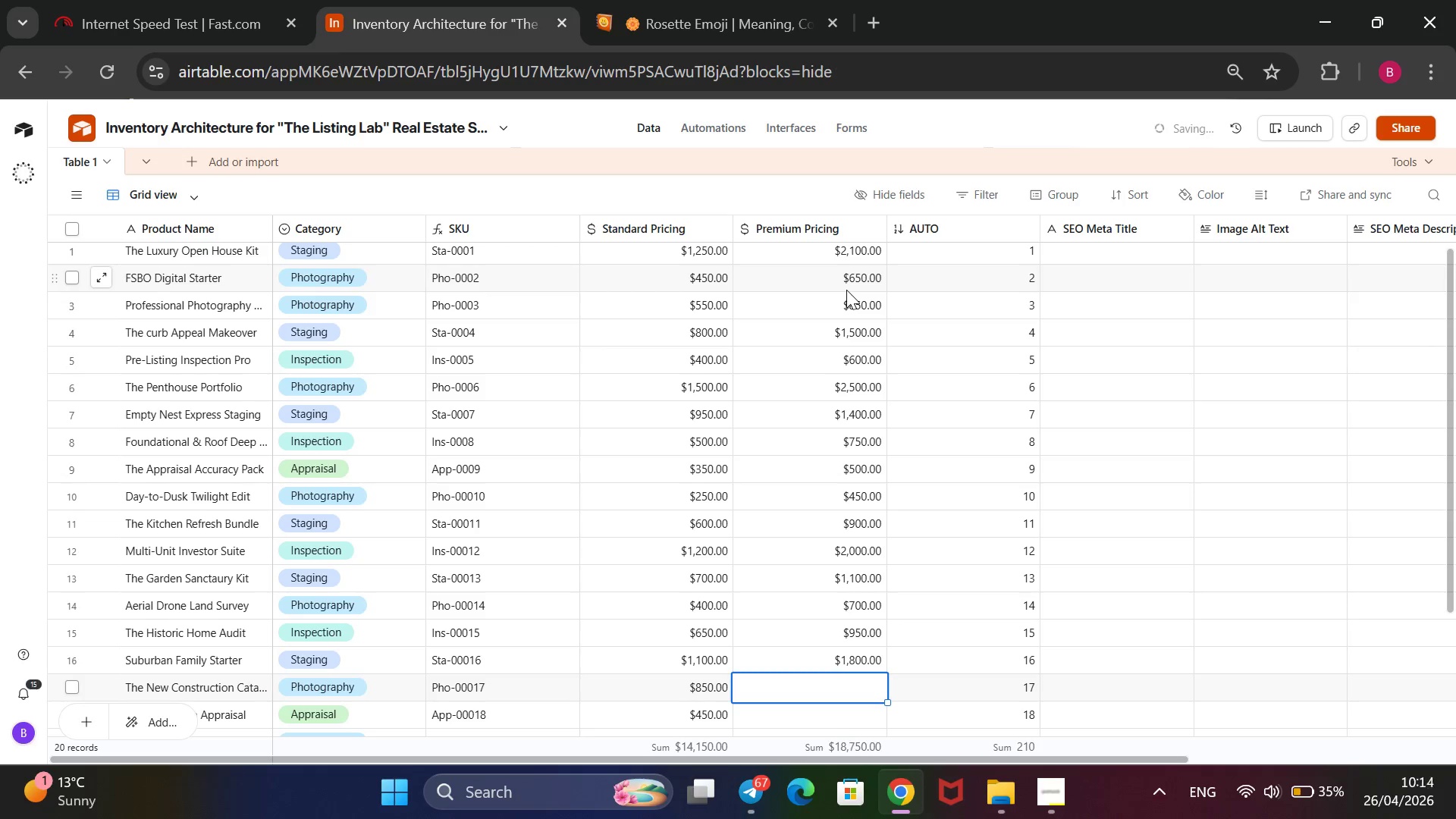 
type(1300)
 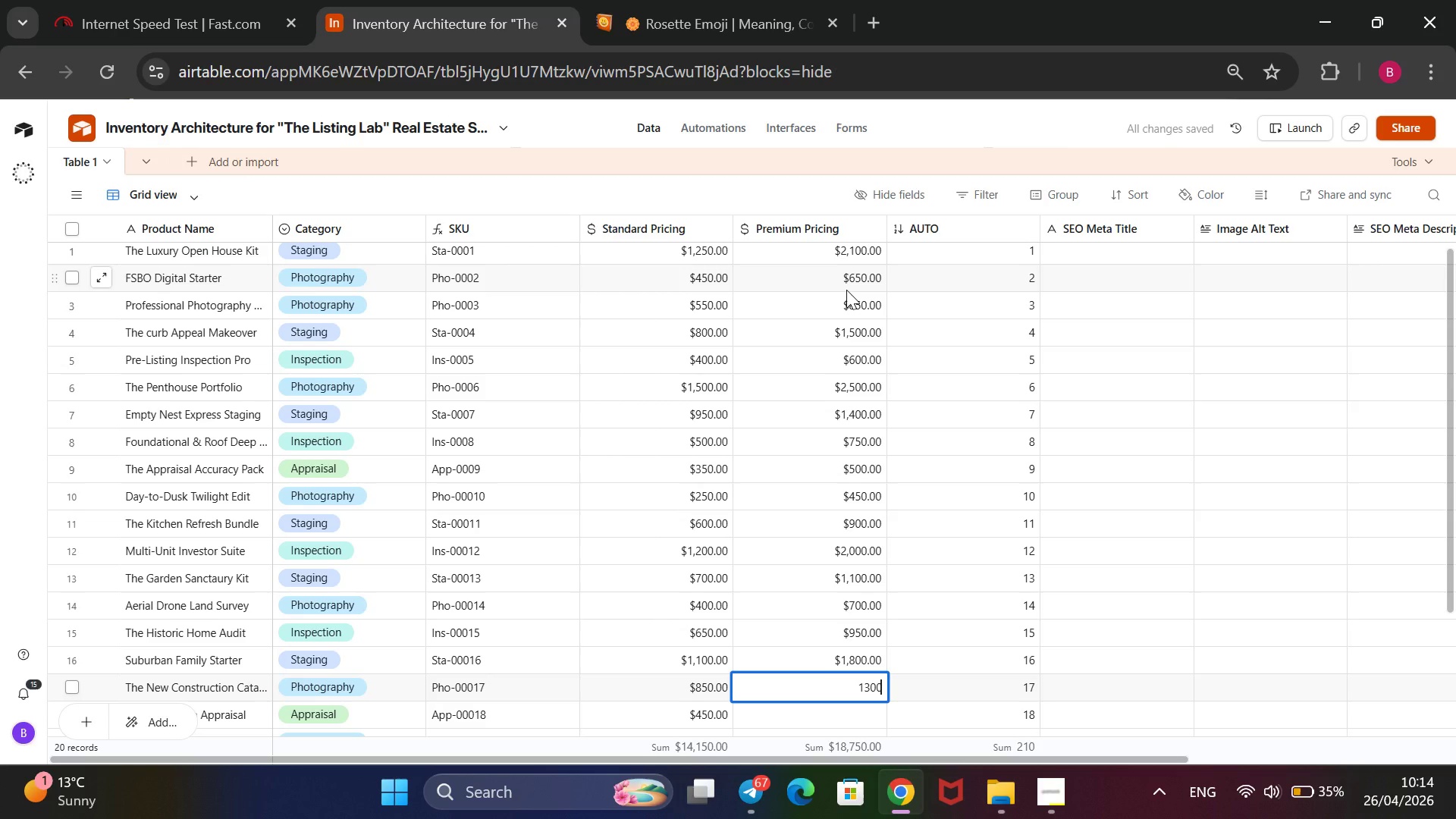 
key(Enter)
 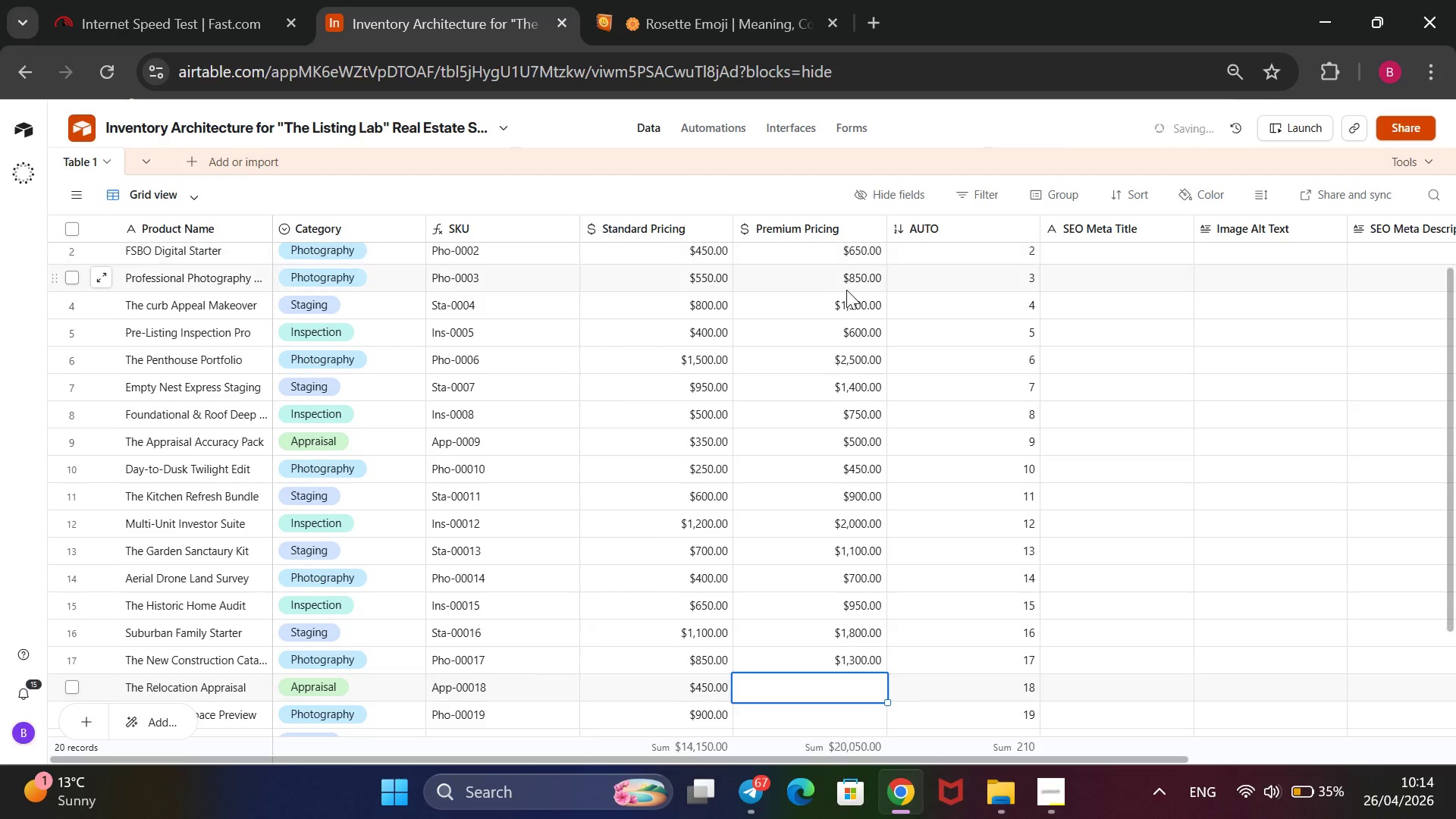 
type(650)
 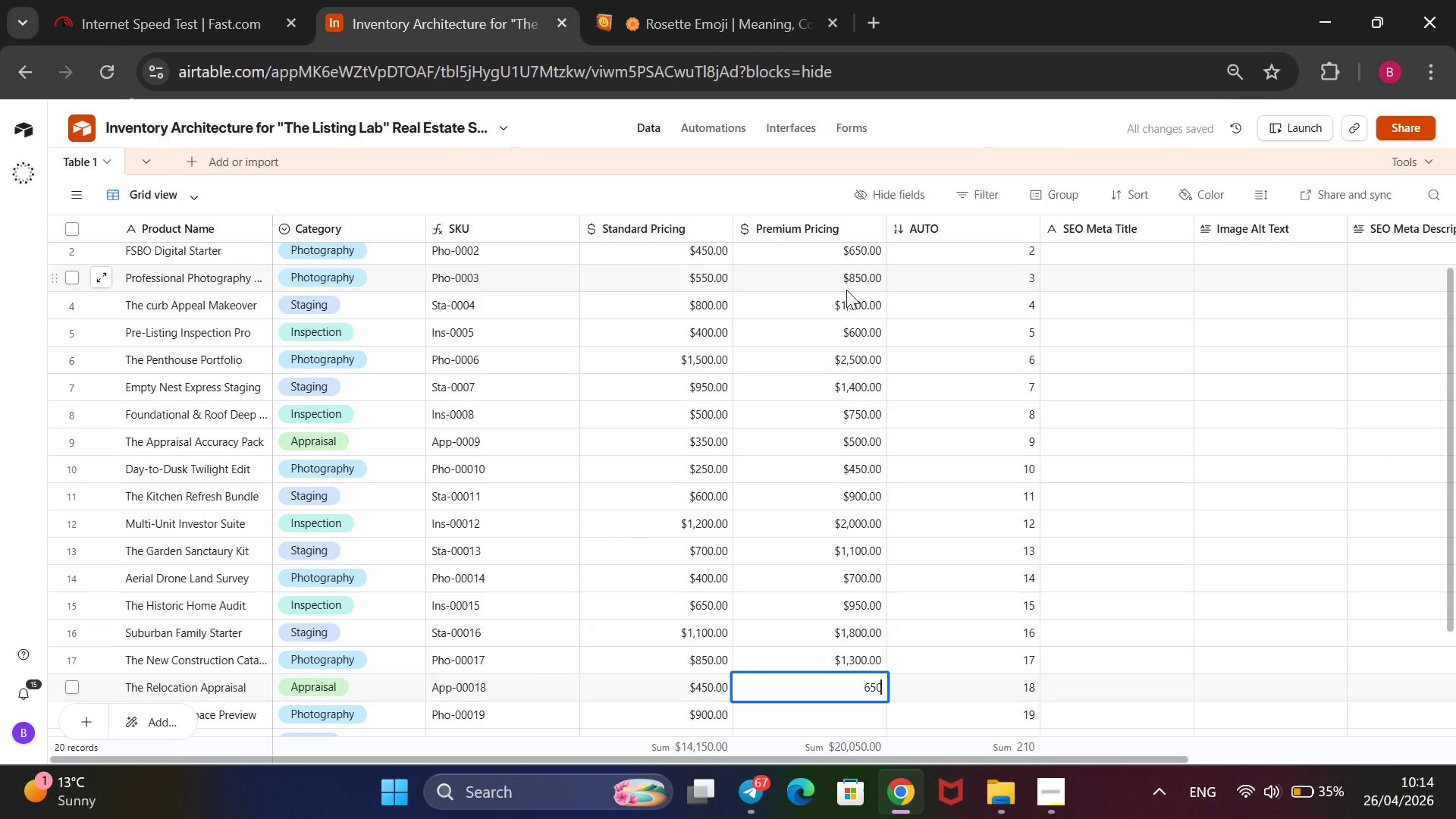 
key(Enter)
 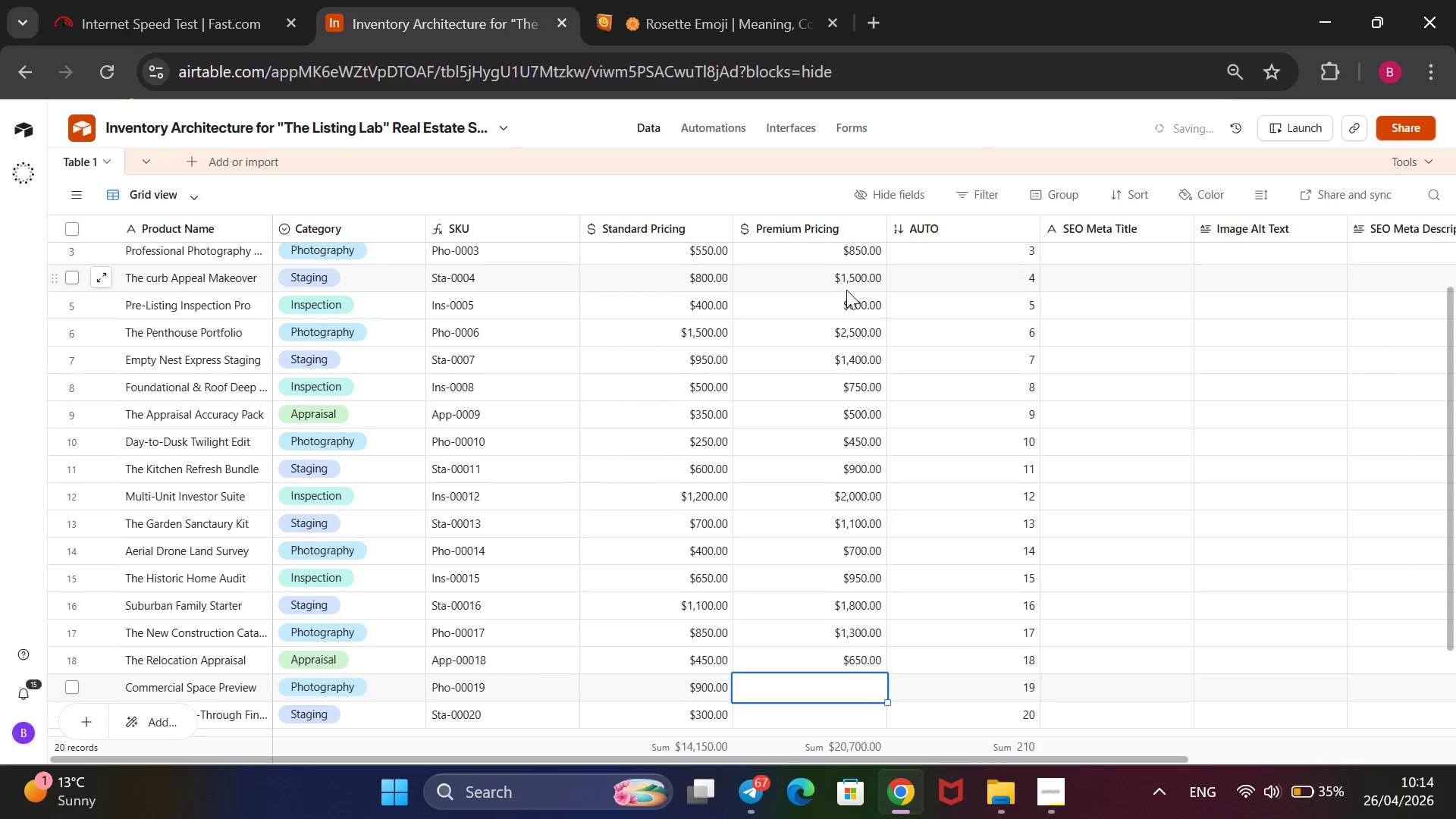 
type(1600)
 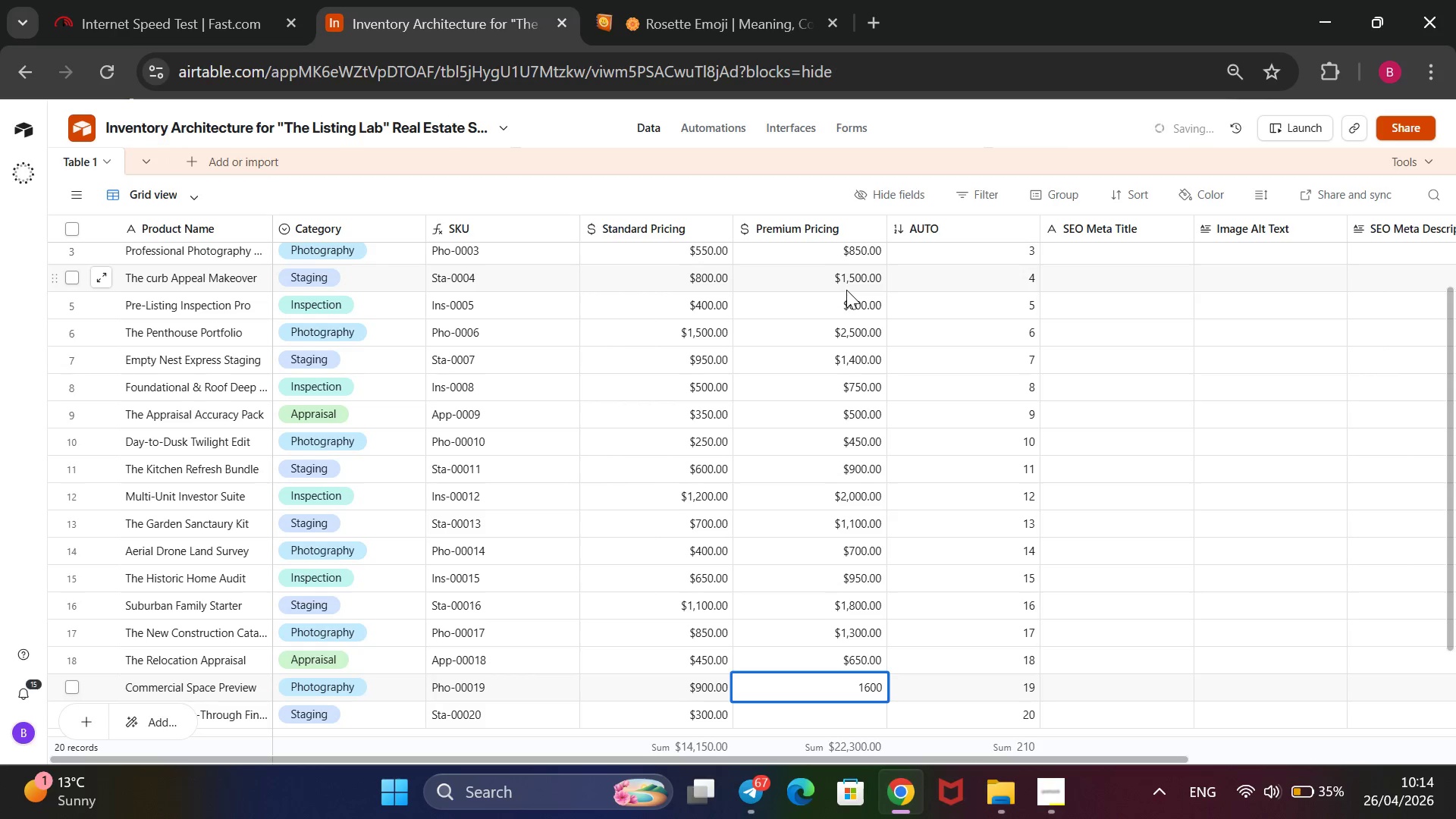 
key(Enter)
 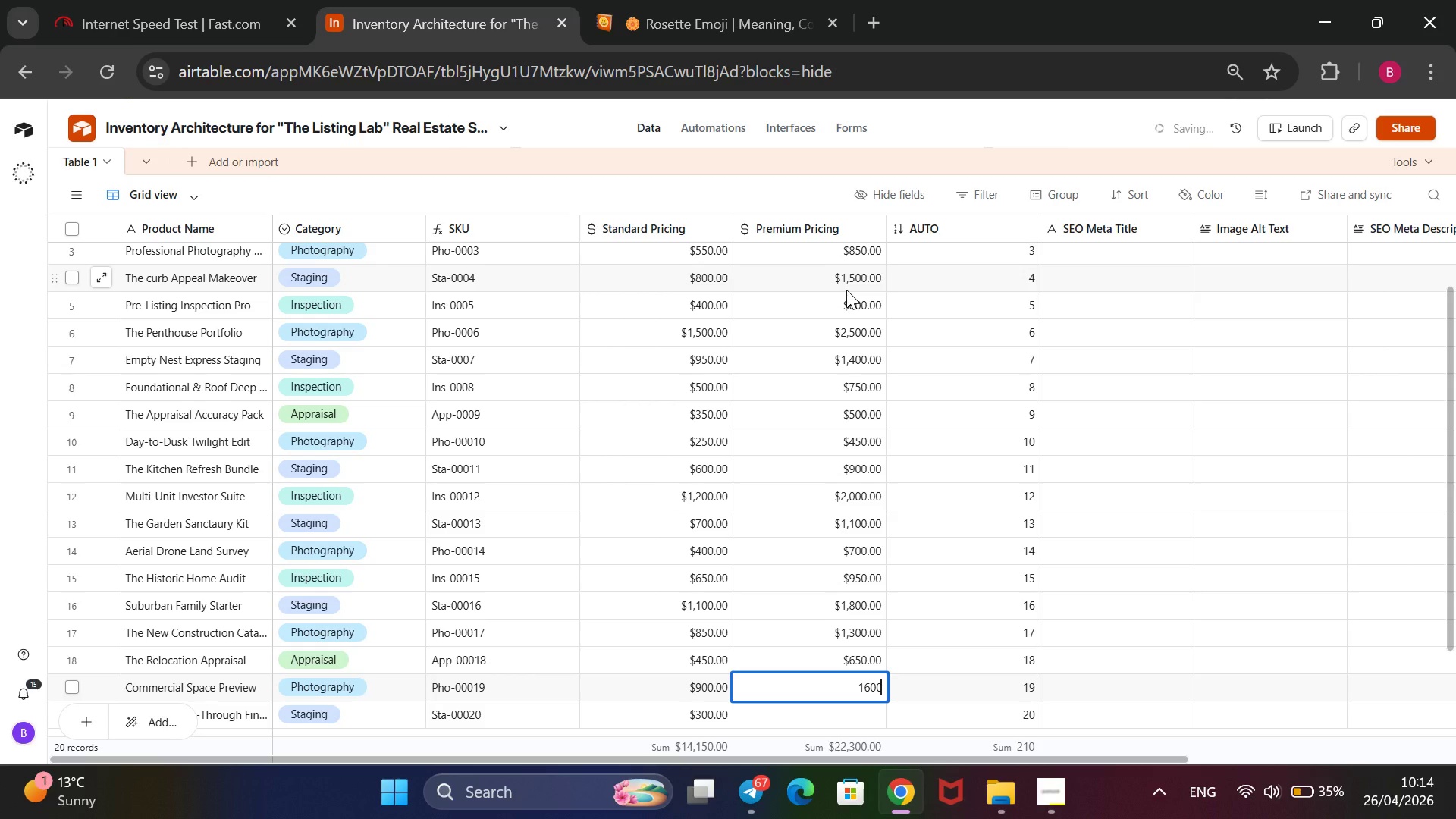 
type(50)
 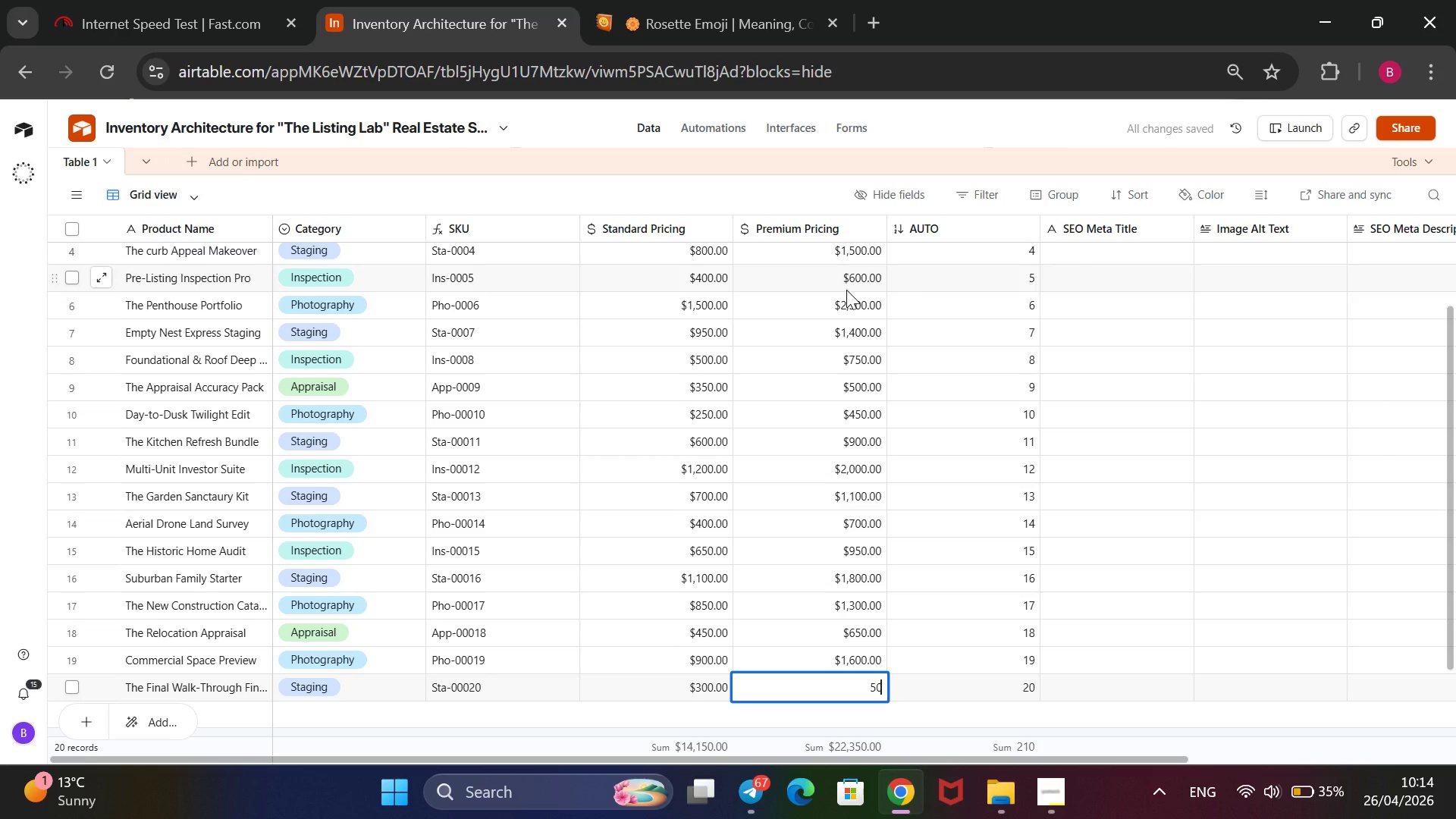 
wait(6.0)
 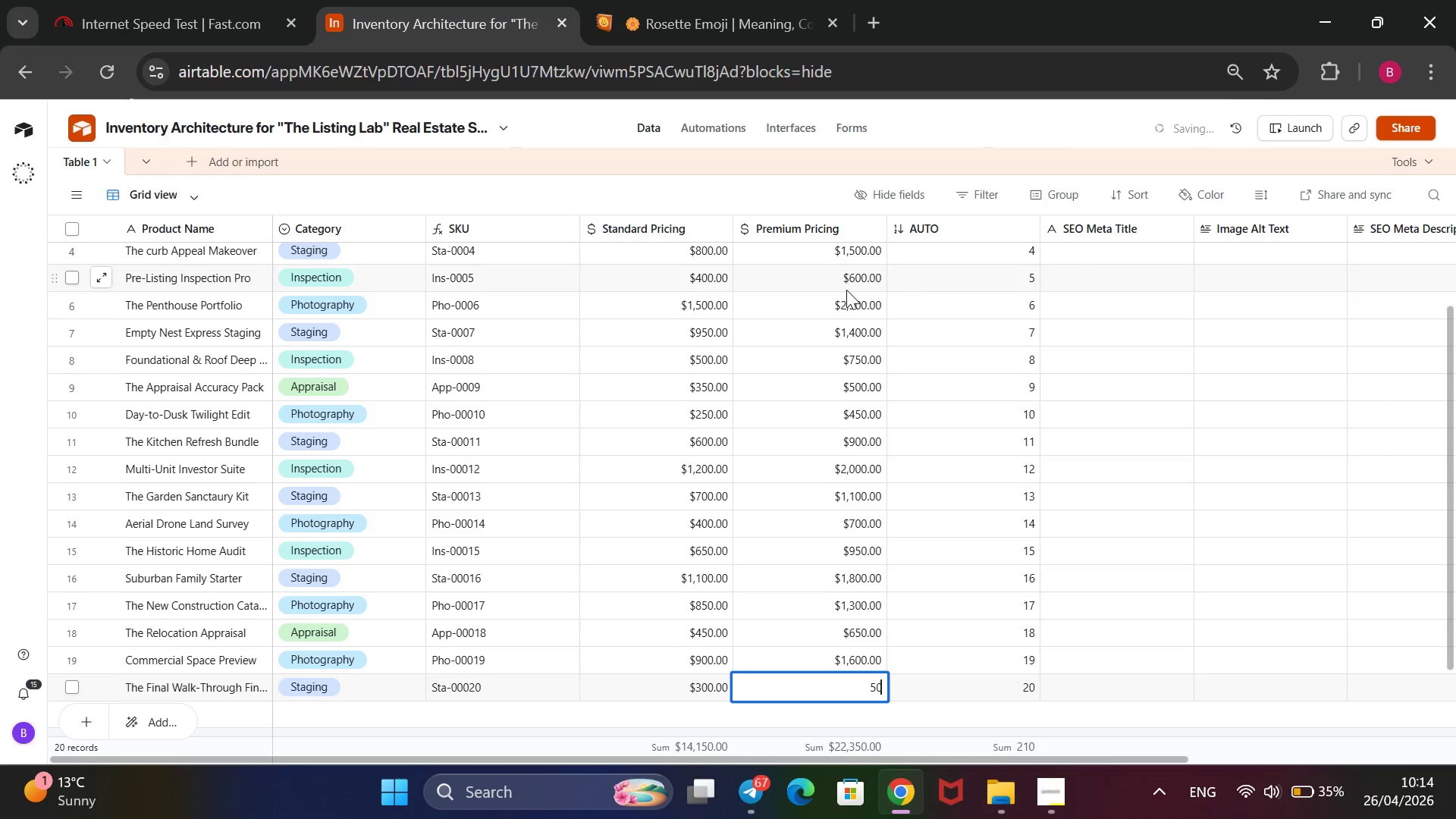 
key(0)
 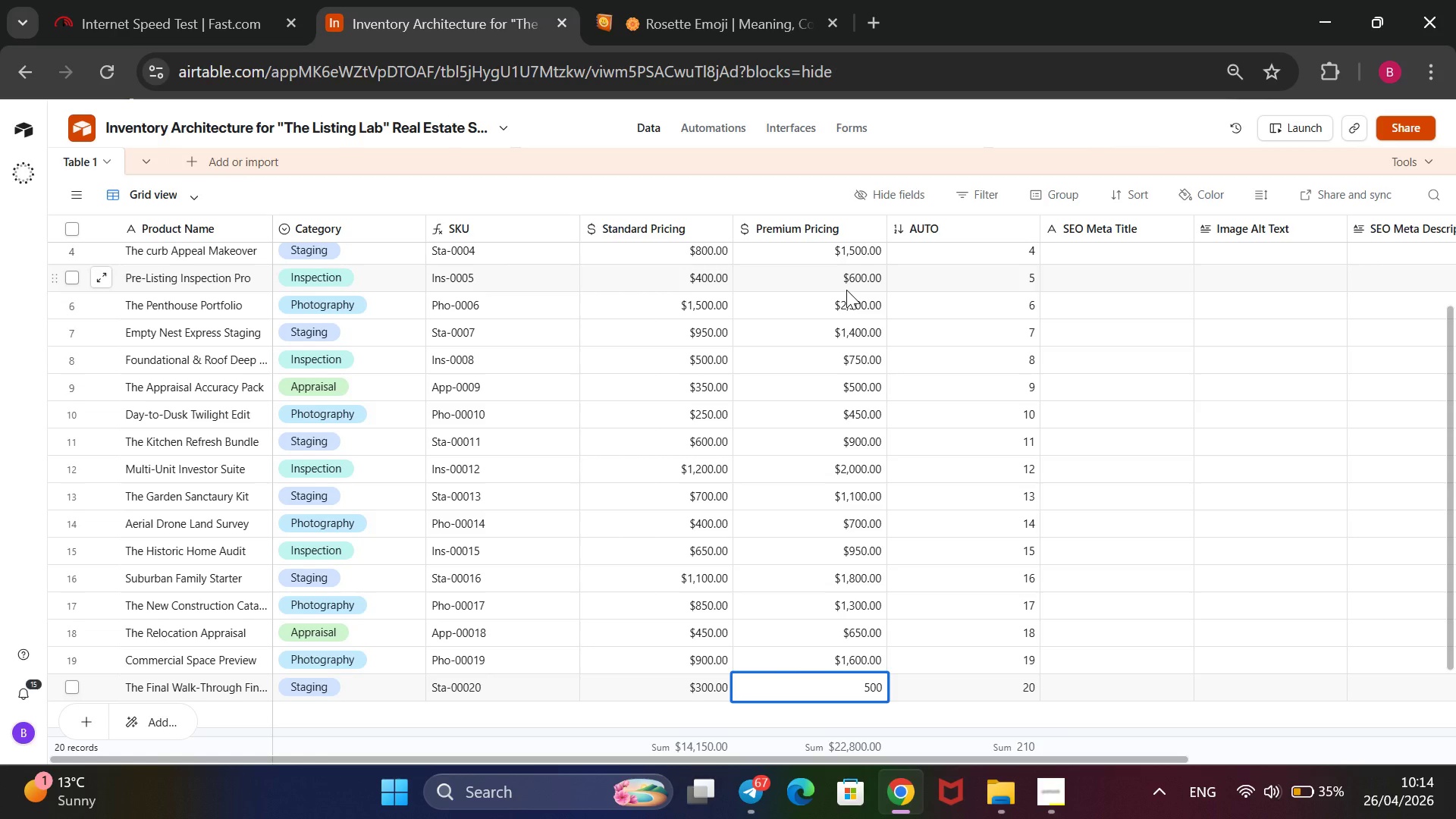 
wait(36.58)
 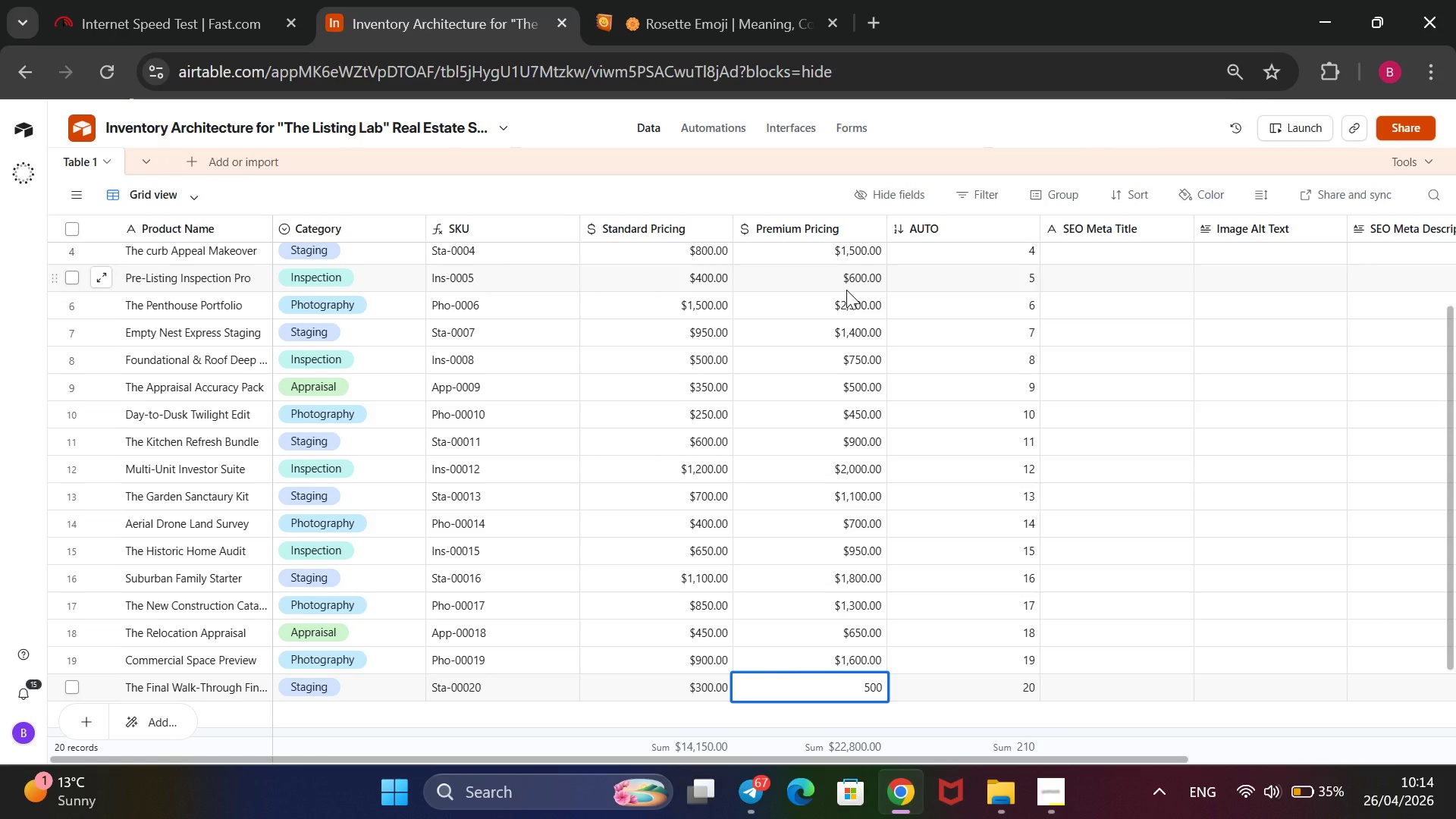 
left_click_drag(start_coordinate=[1261, 225], to_coordinate=[1094, 377])
 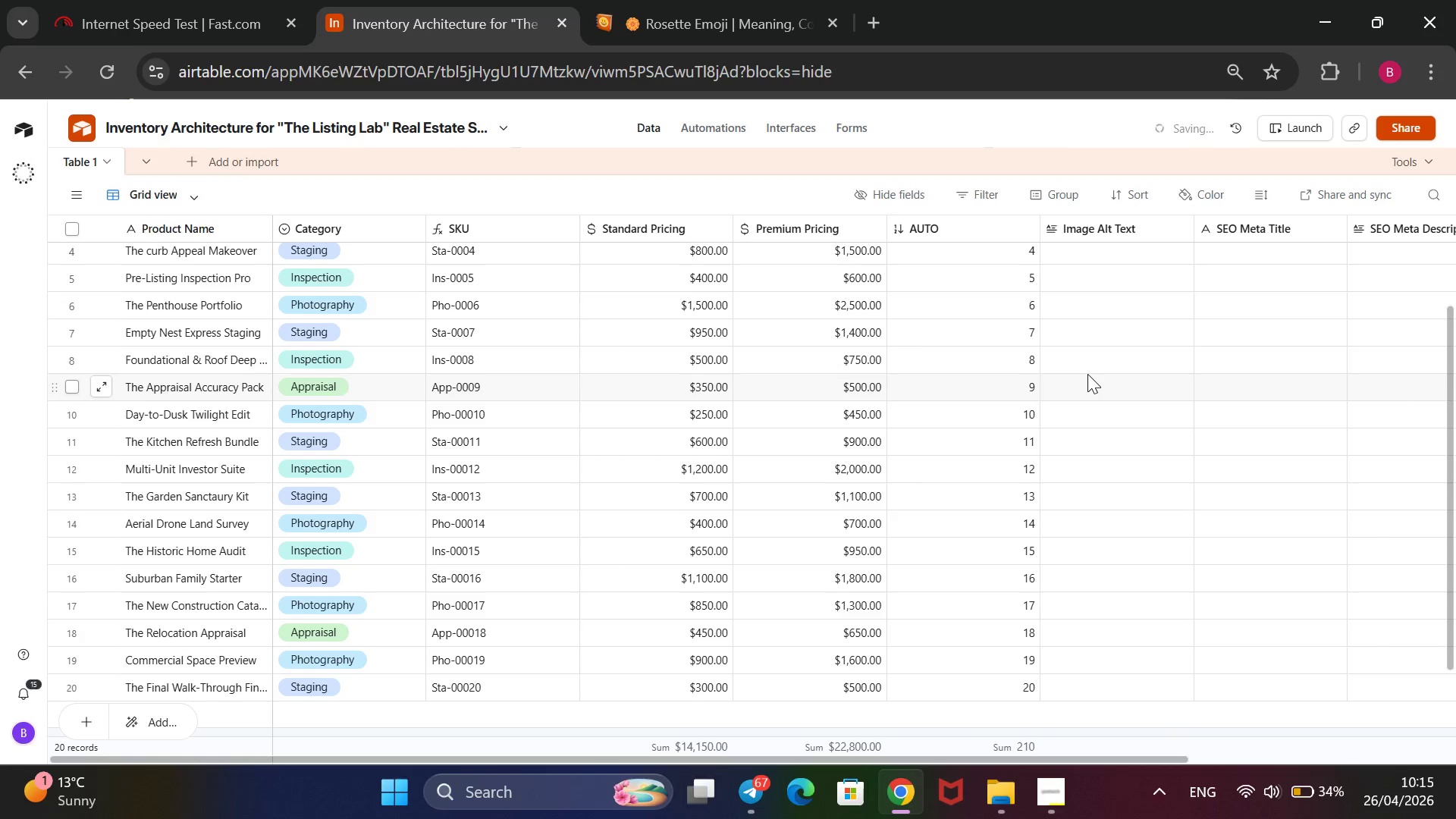 
left_click([1084, 255])
 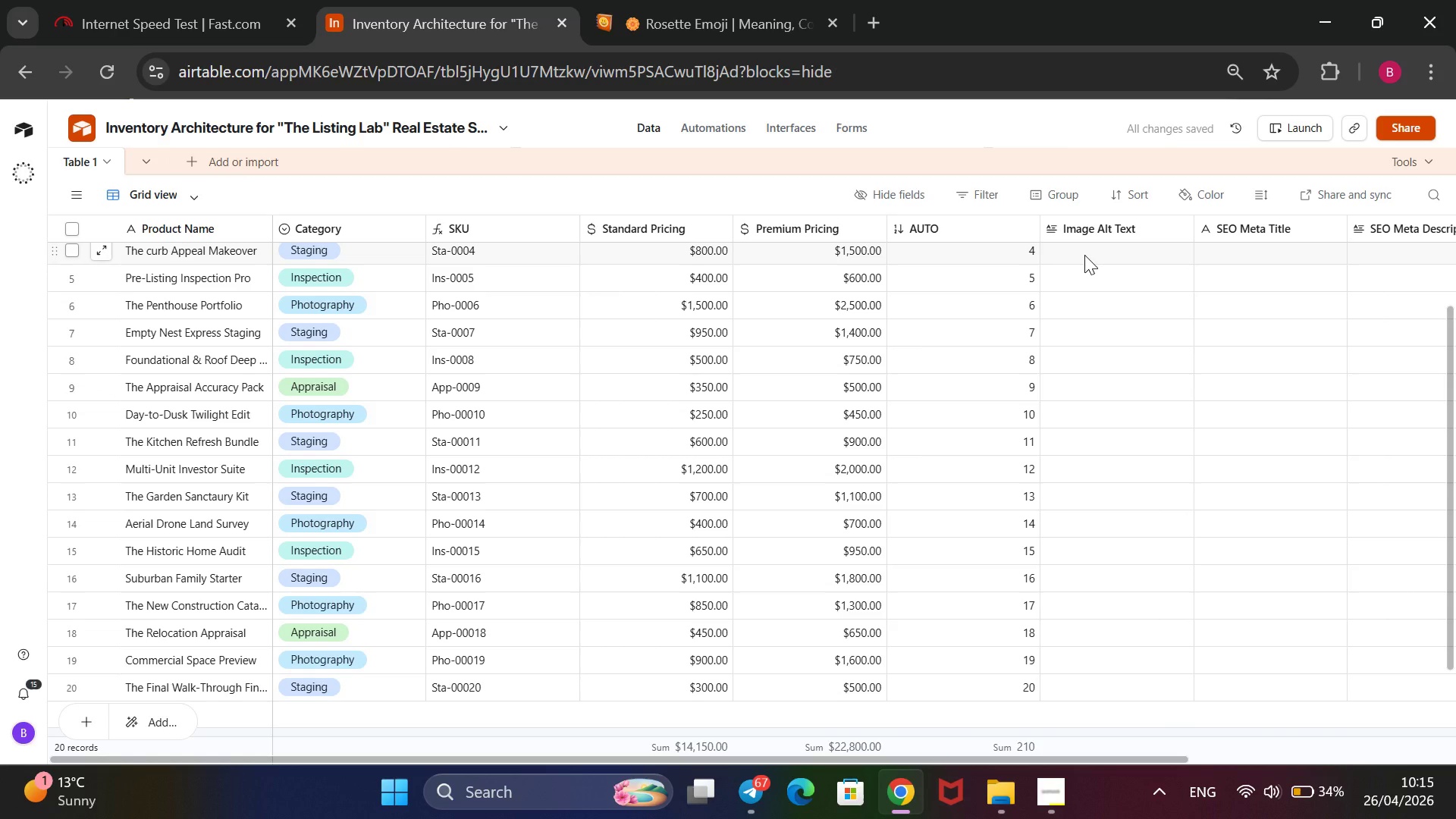 
type(Luxury mode)
key(Backspace)
key(Backspace)
key(Backspace)
 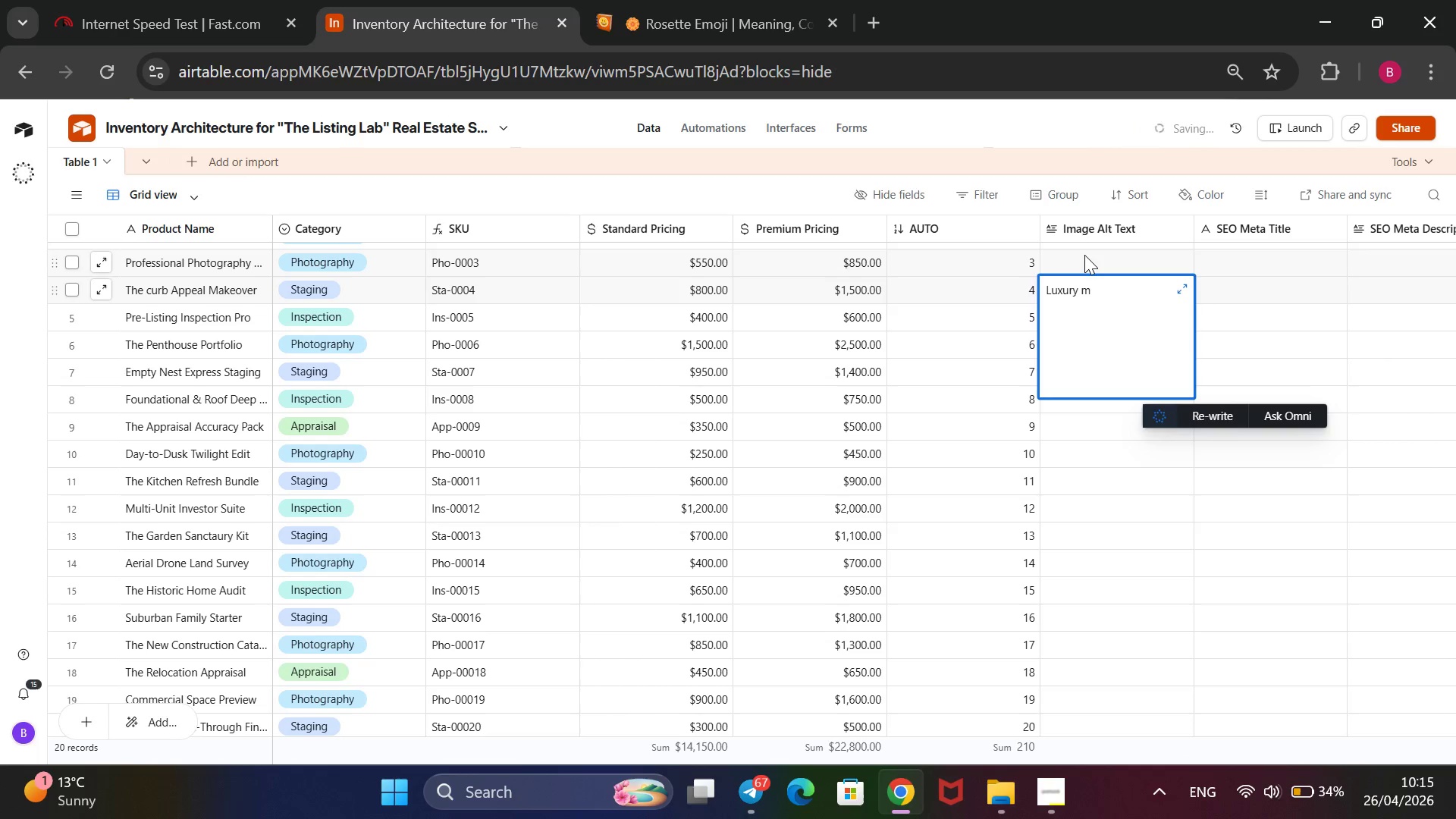 
hold_key(key=Backspace, duration=1.09)
 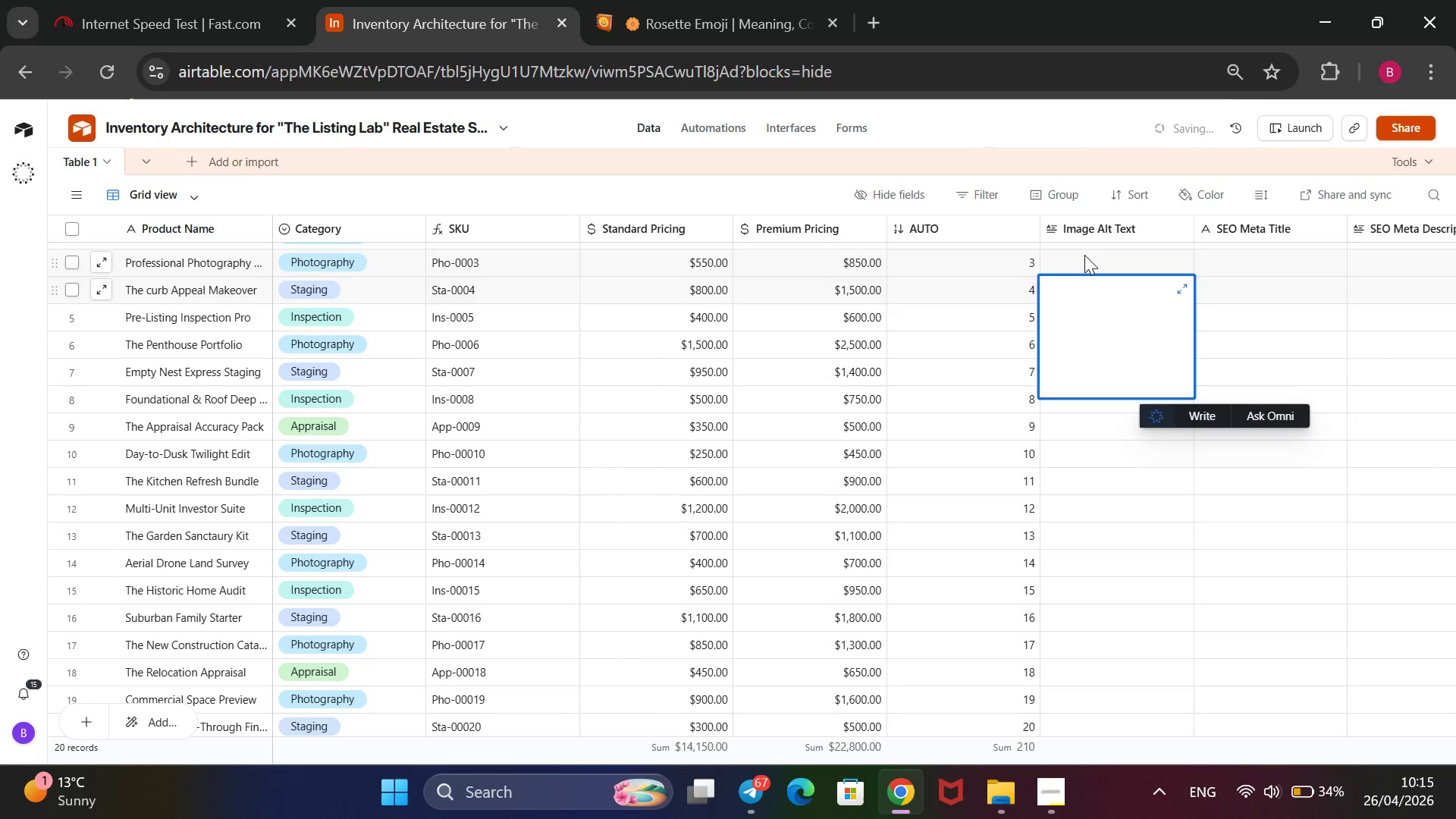 
key(ArrowUp)
 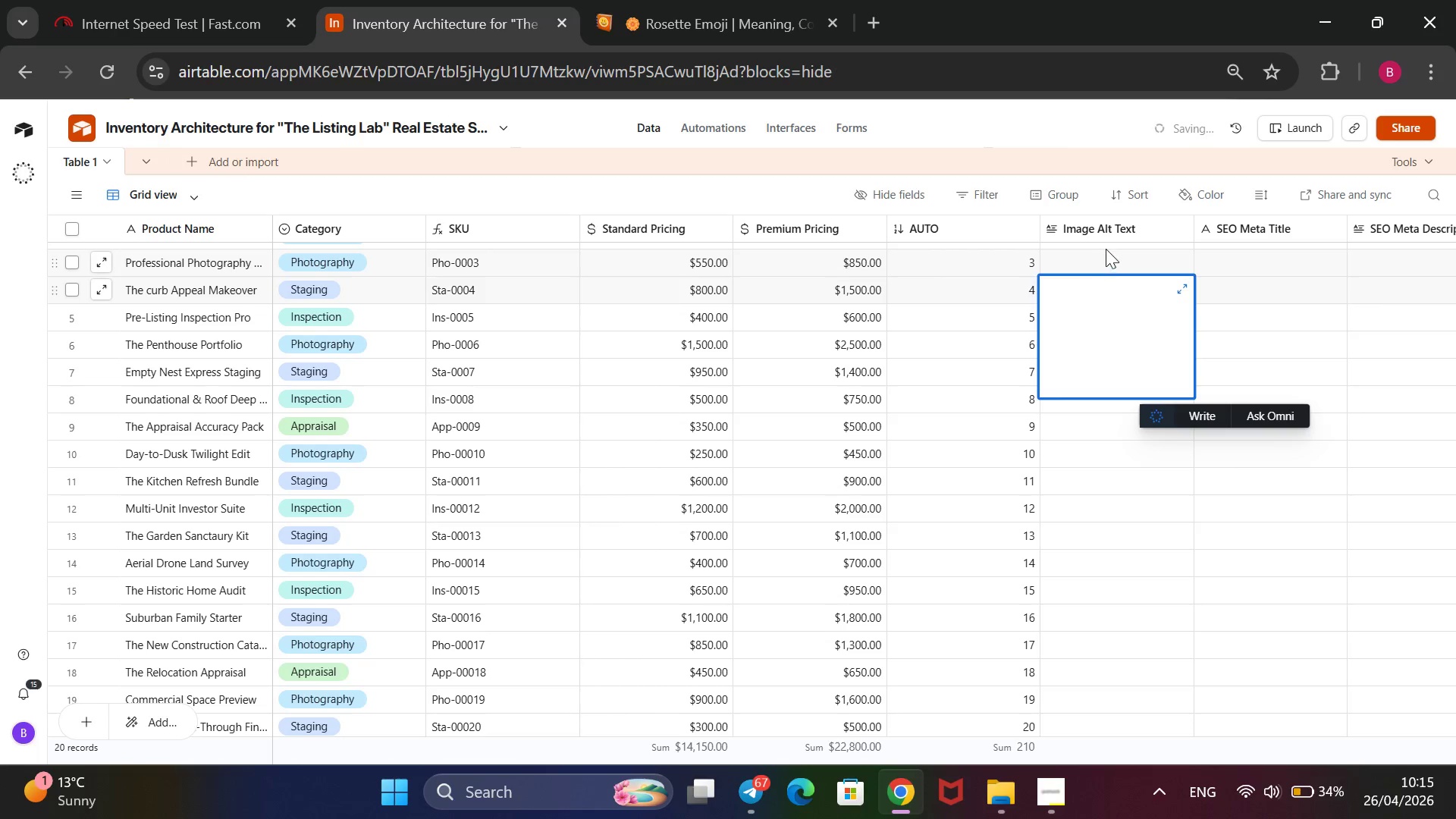 
scroll: coordinate [1106, 249], scroll_direction: up, amount: 12.0
 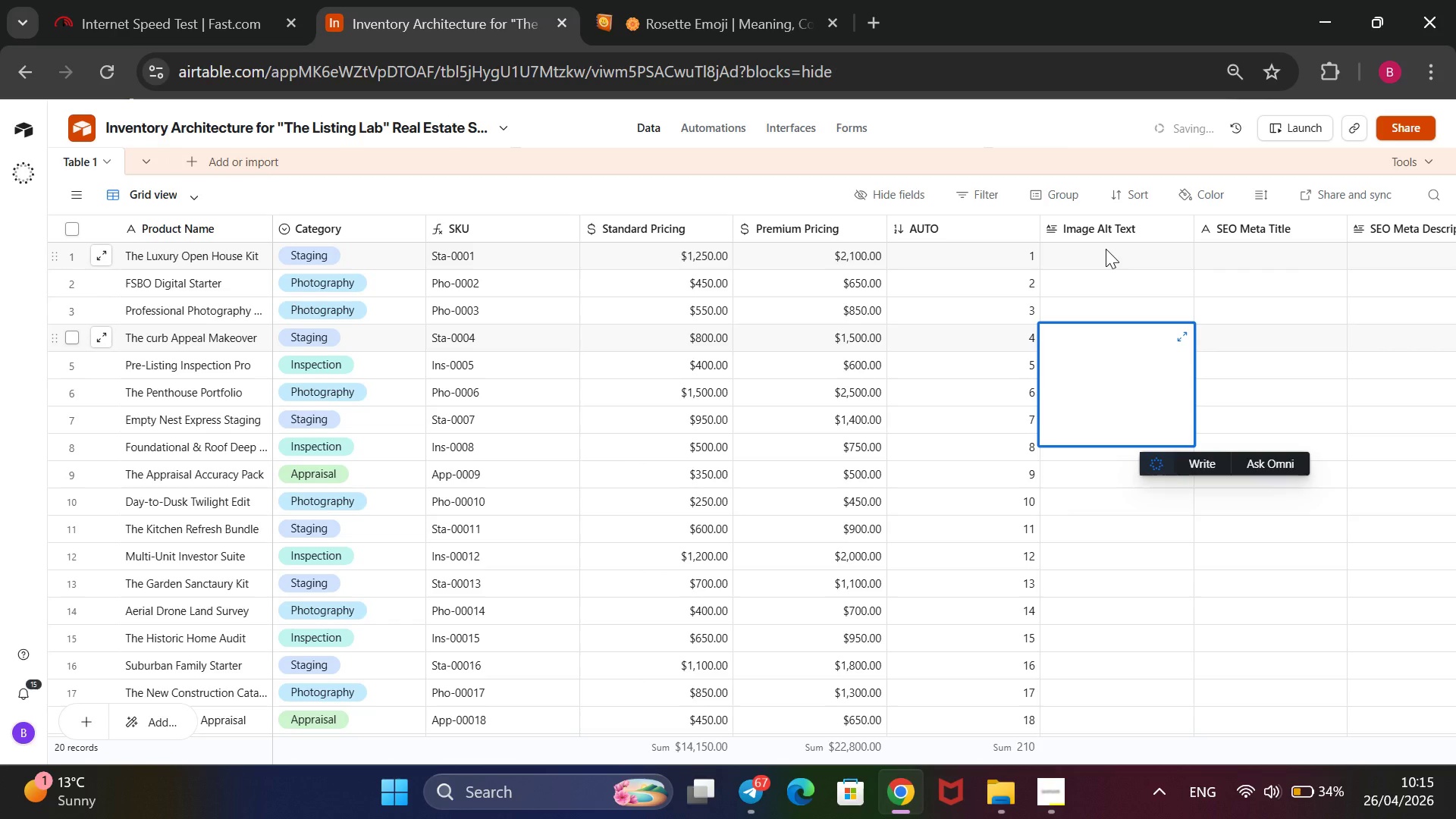 
left_click([1106, 249])
 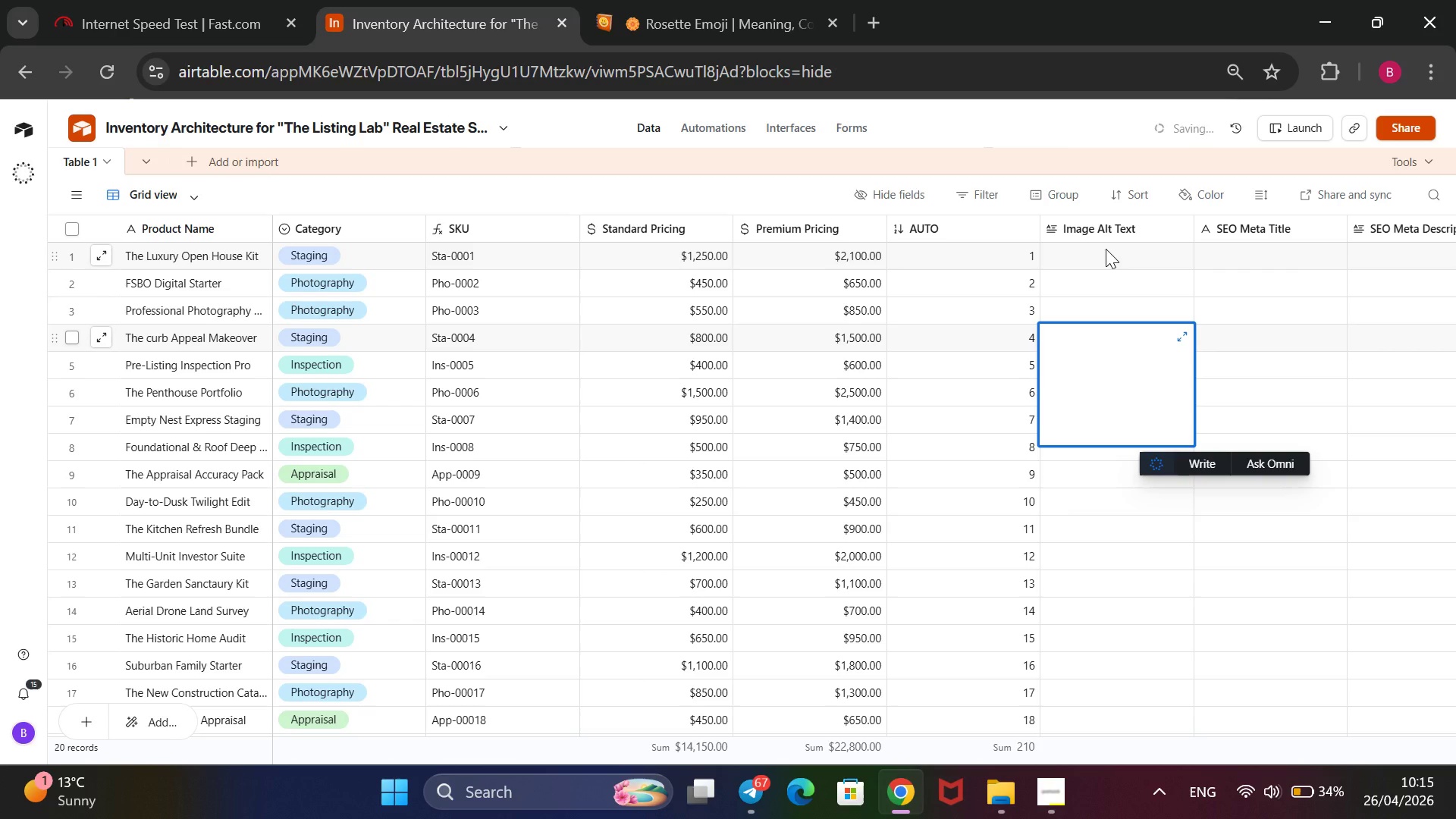 
wait(5.72)
 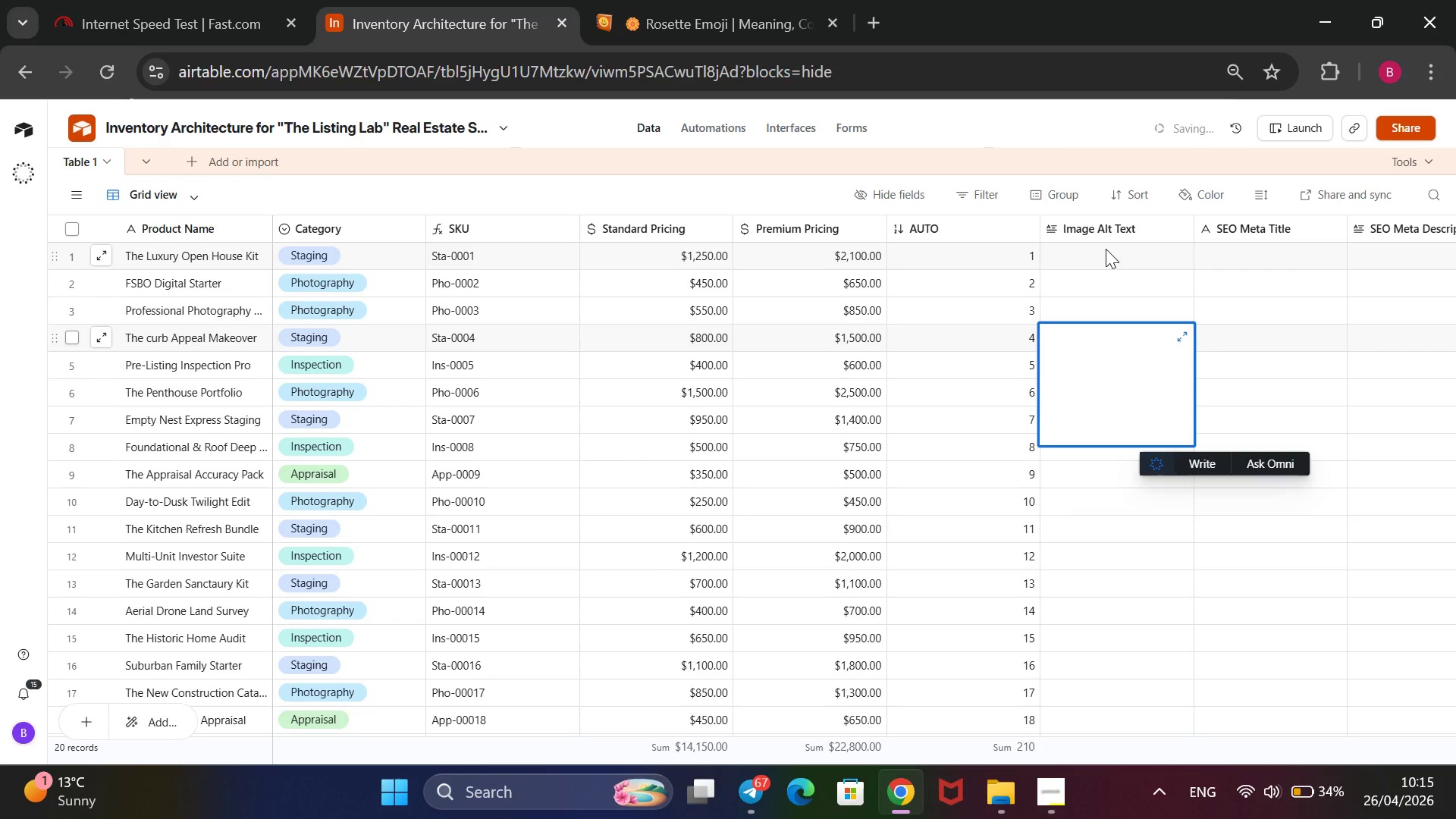 
double_click([1106, 249])
 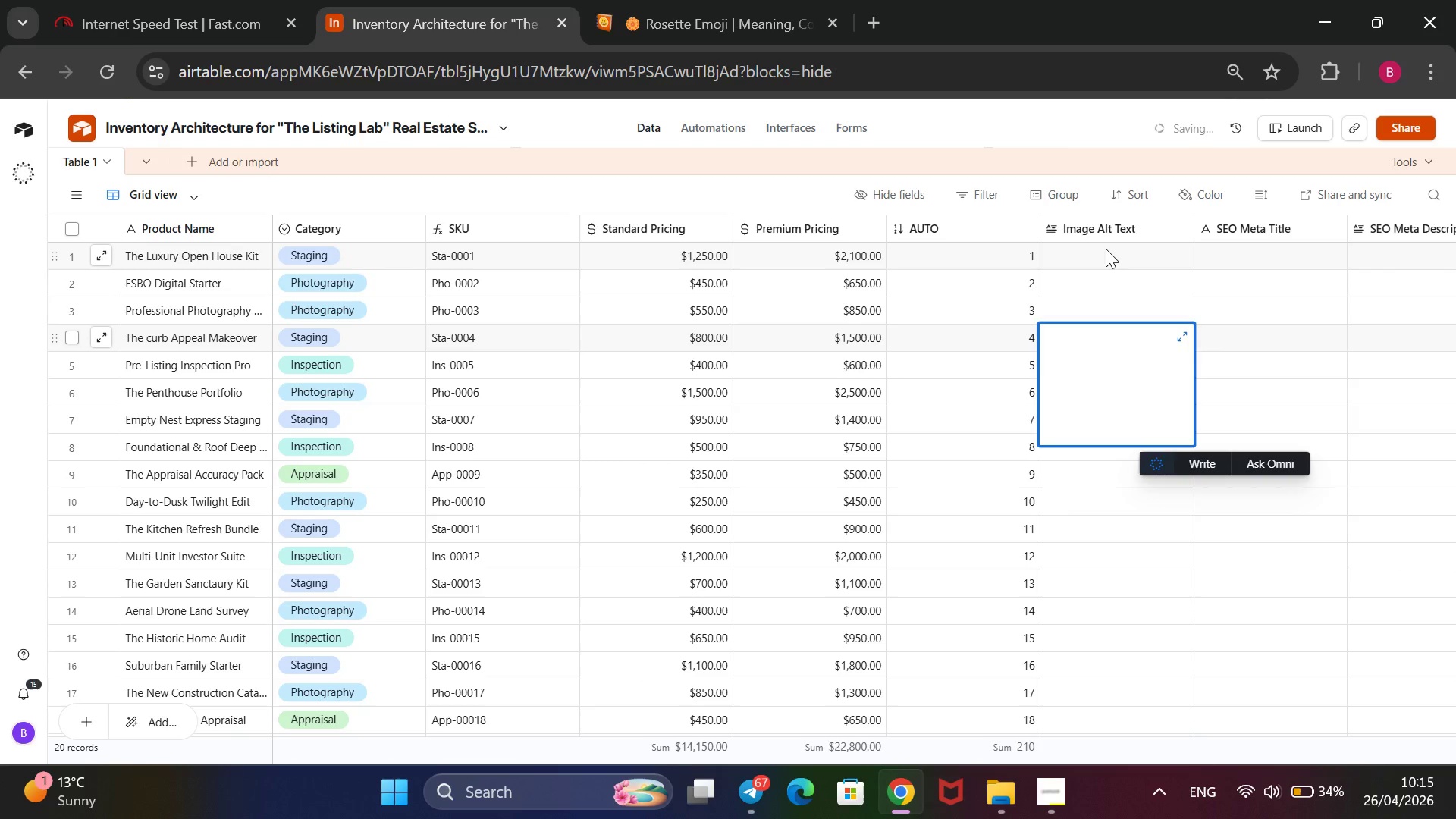 
triple_click([1106, 249])
 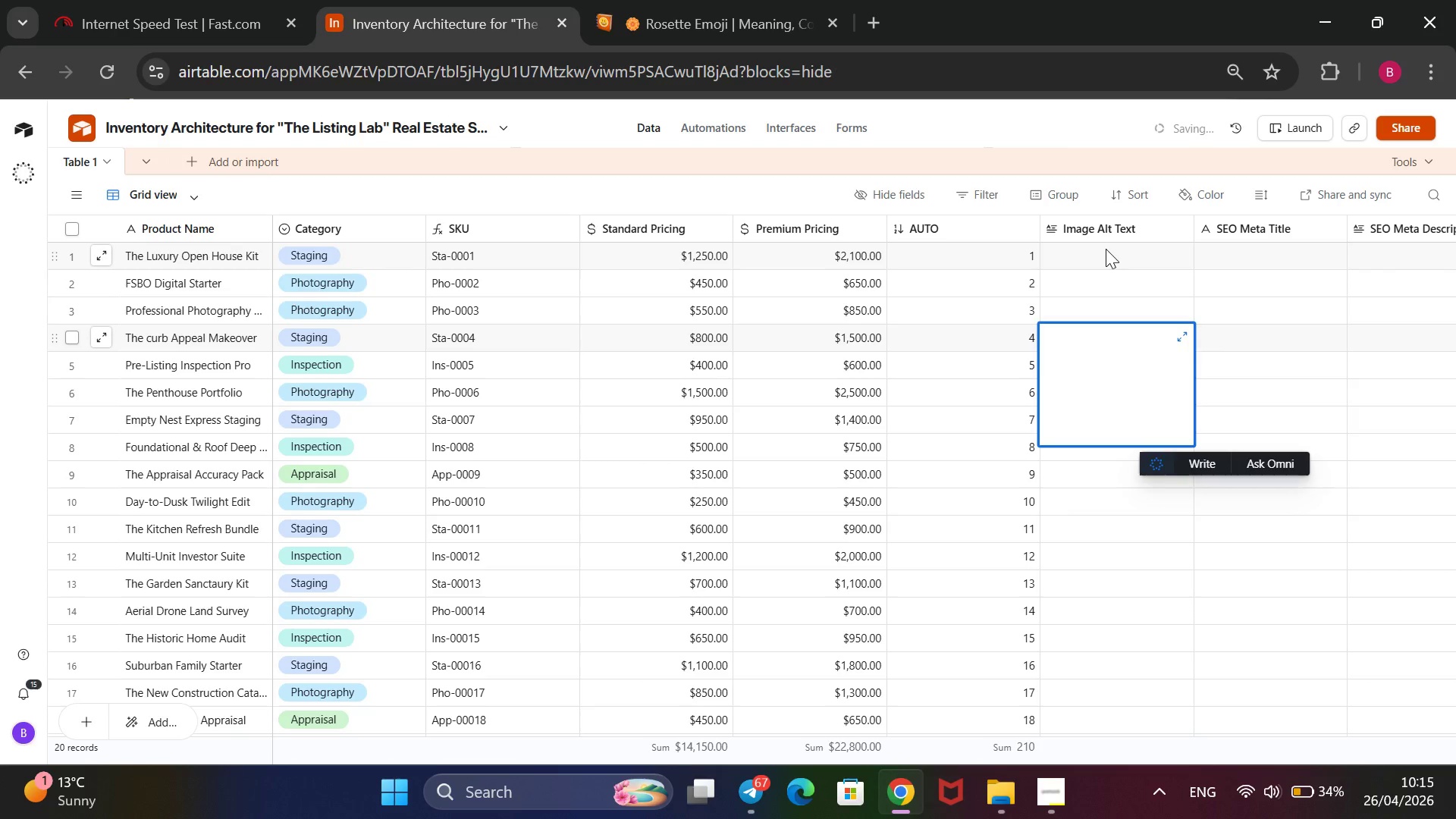 
triple_click([1106, 249])
 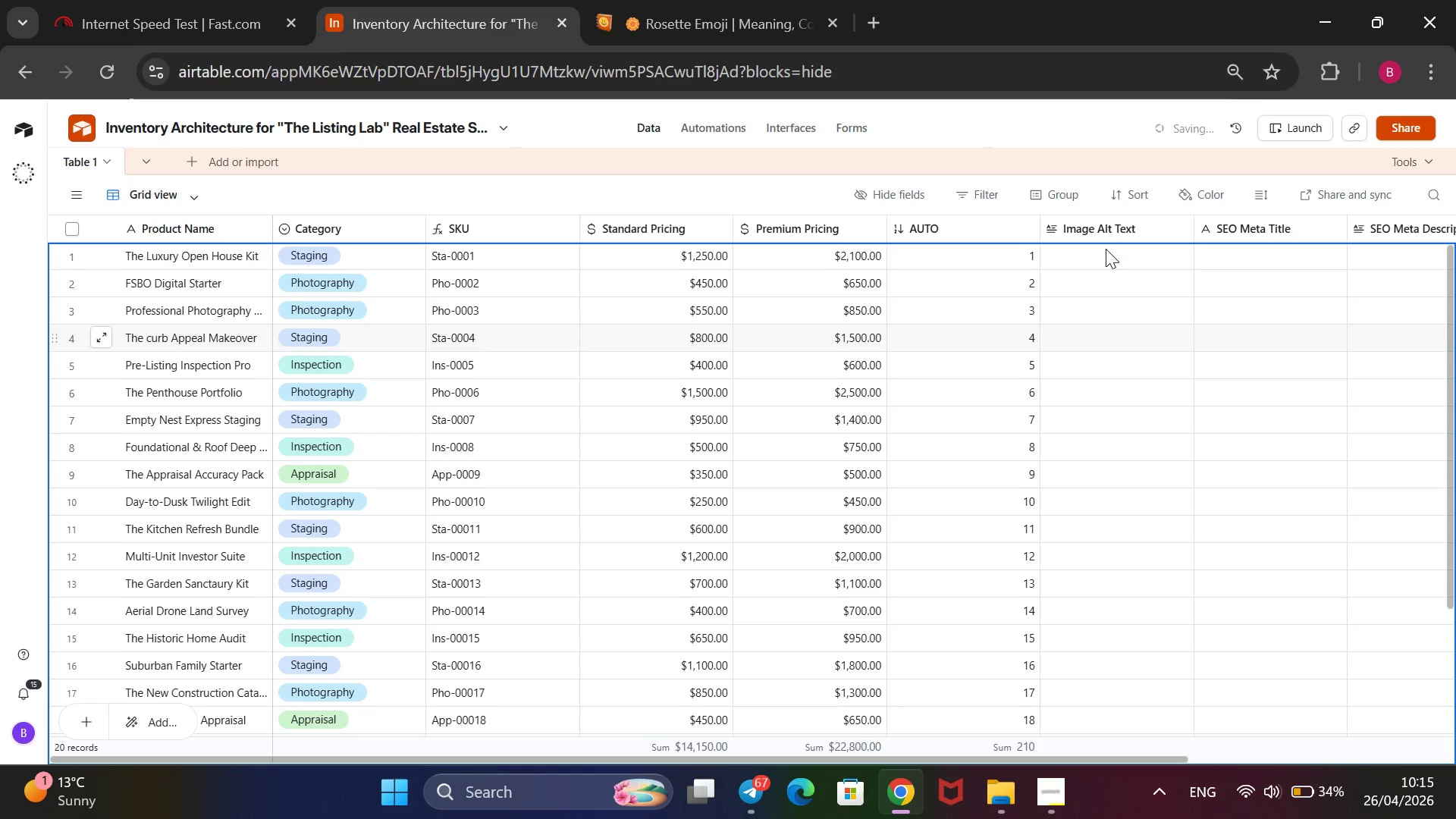 
triple_click([1106, 249])
 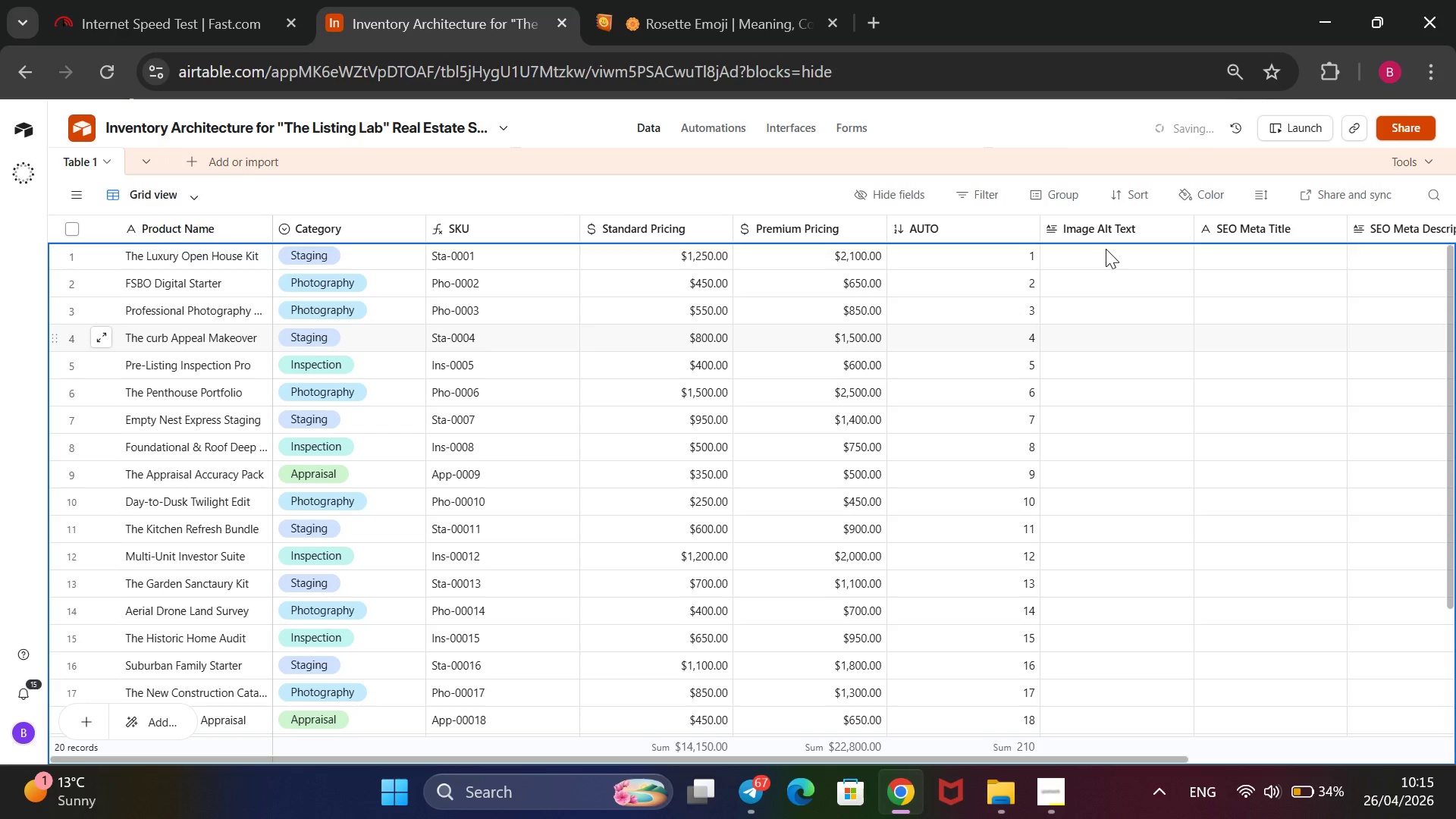 
triple_click([1106, 249])
 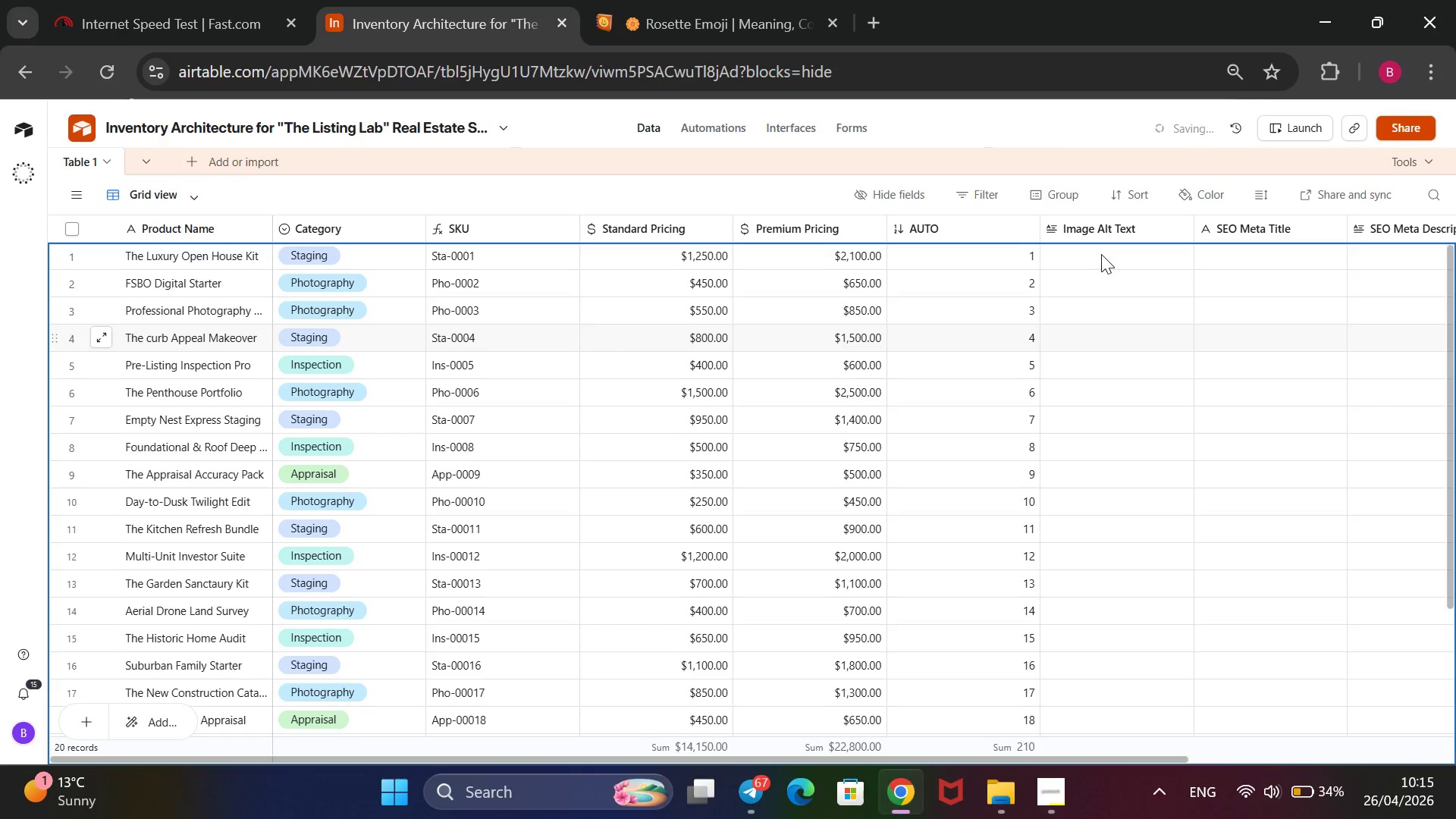 
left_click([1101, 254])
 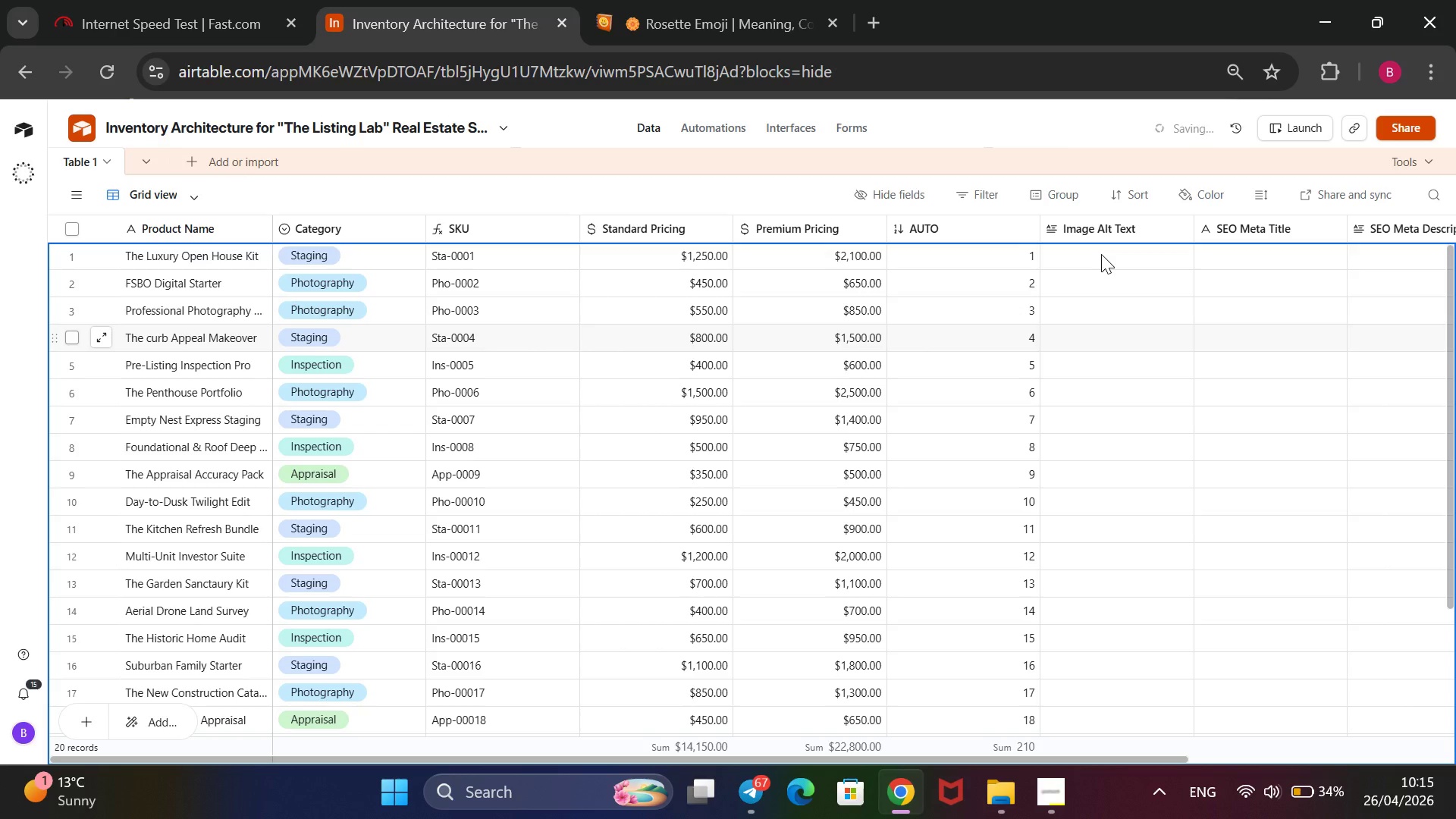 
wait(7.39)
 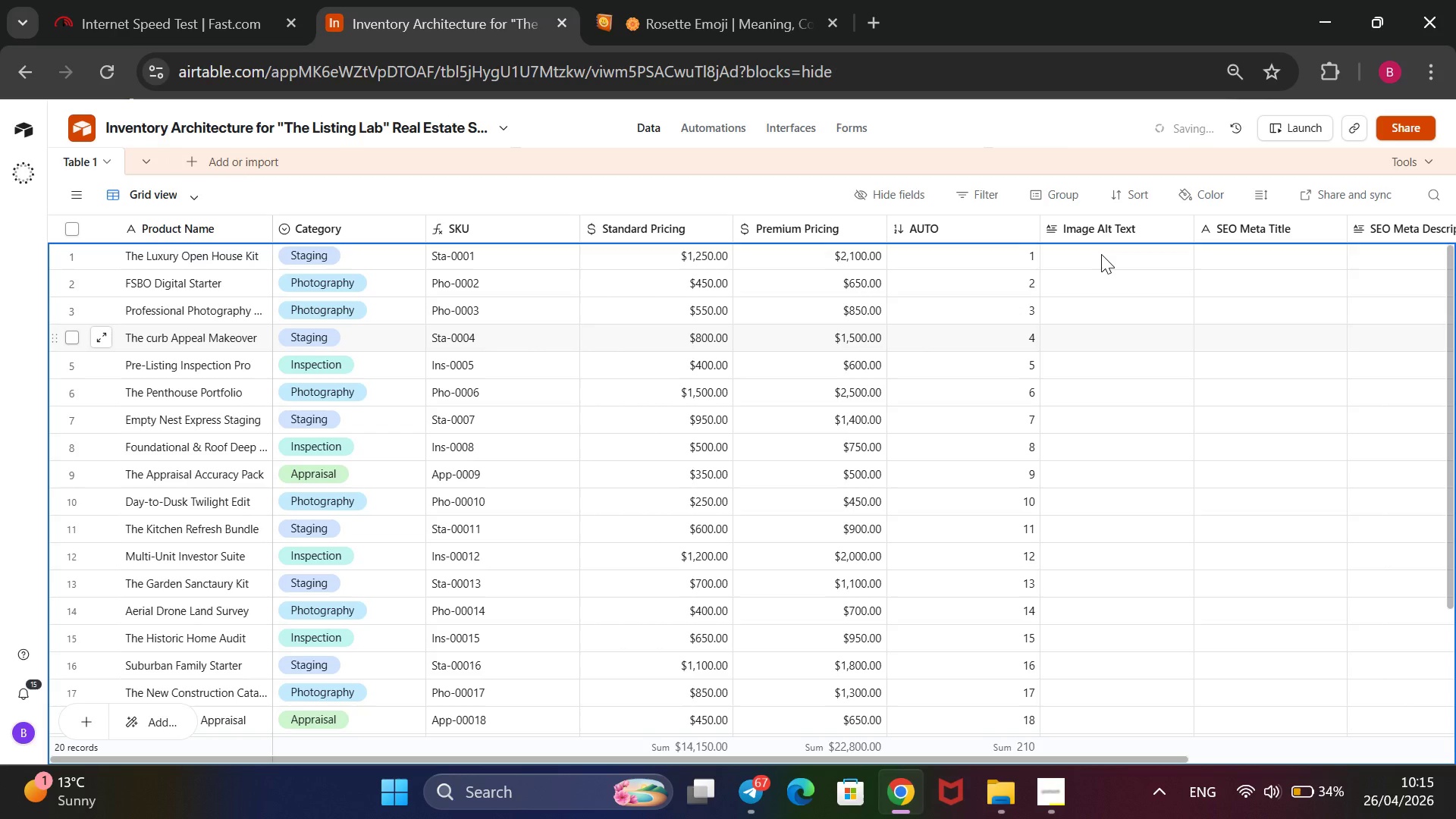 
type(Luxury modern living room with high-end staging furniture)
 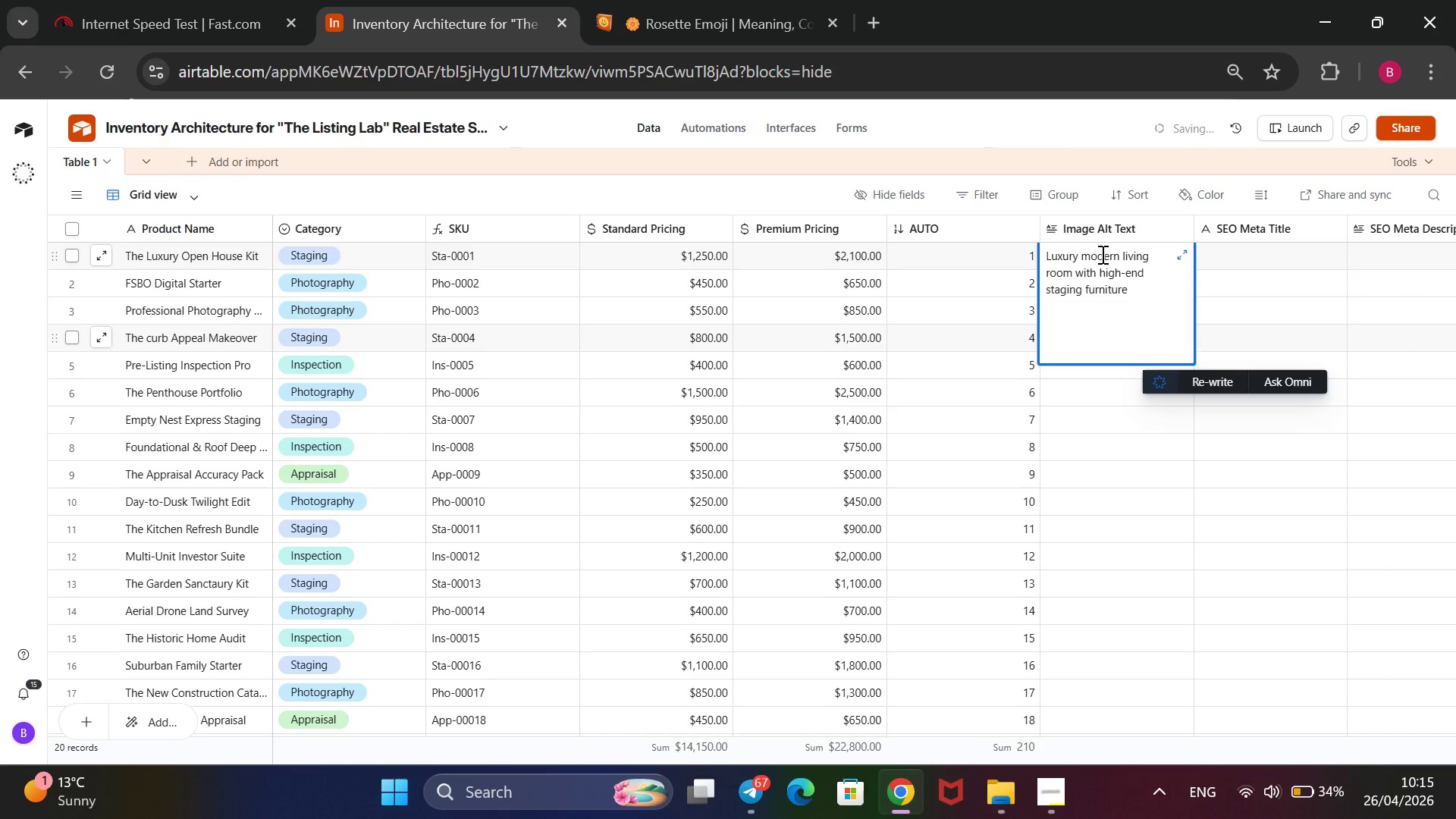 
key(Period)
 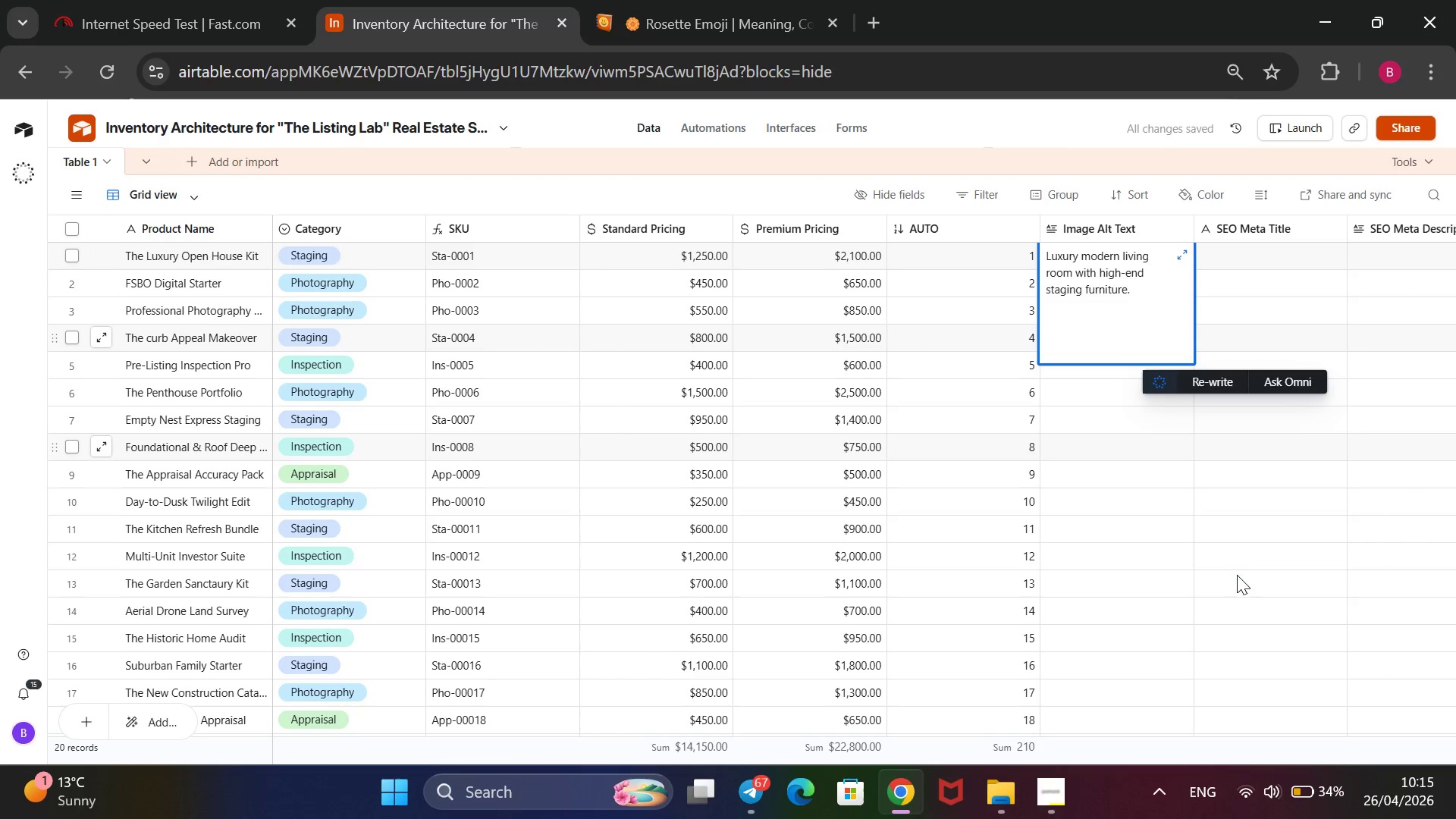 
key(Enter)
 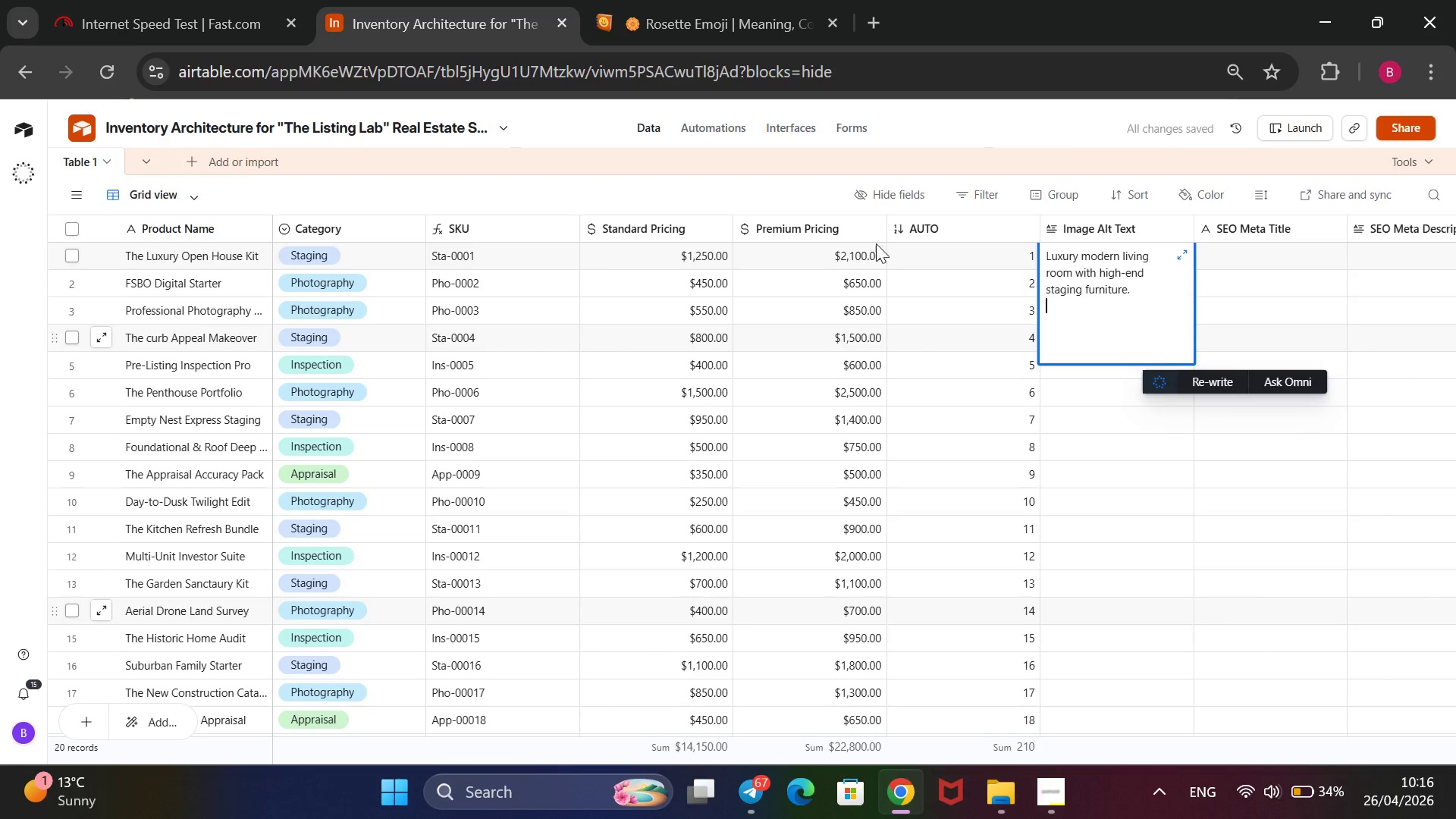 
left_click([795, 197])
 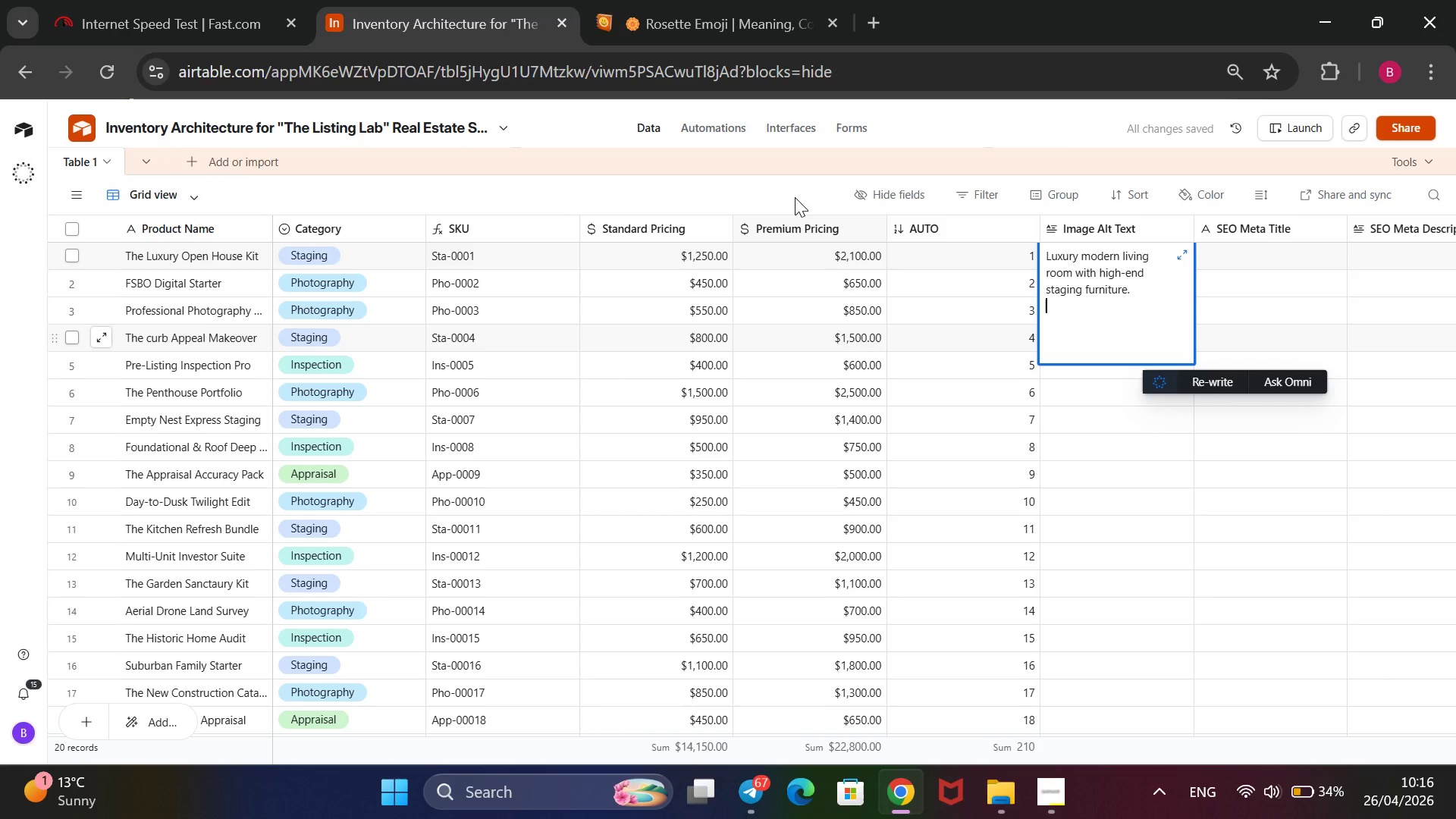 
left_click([795, 197])
 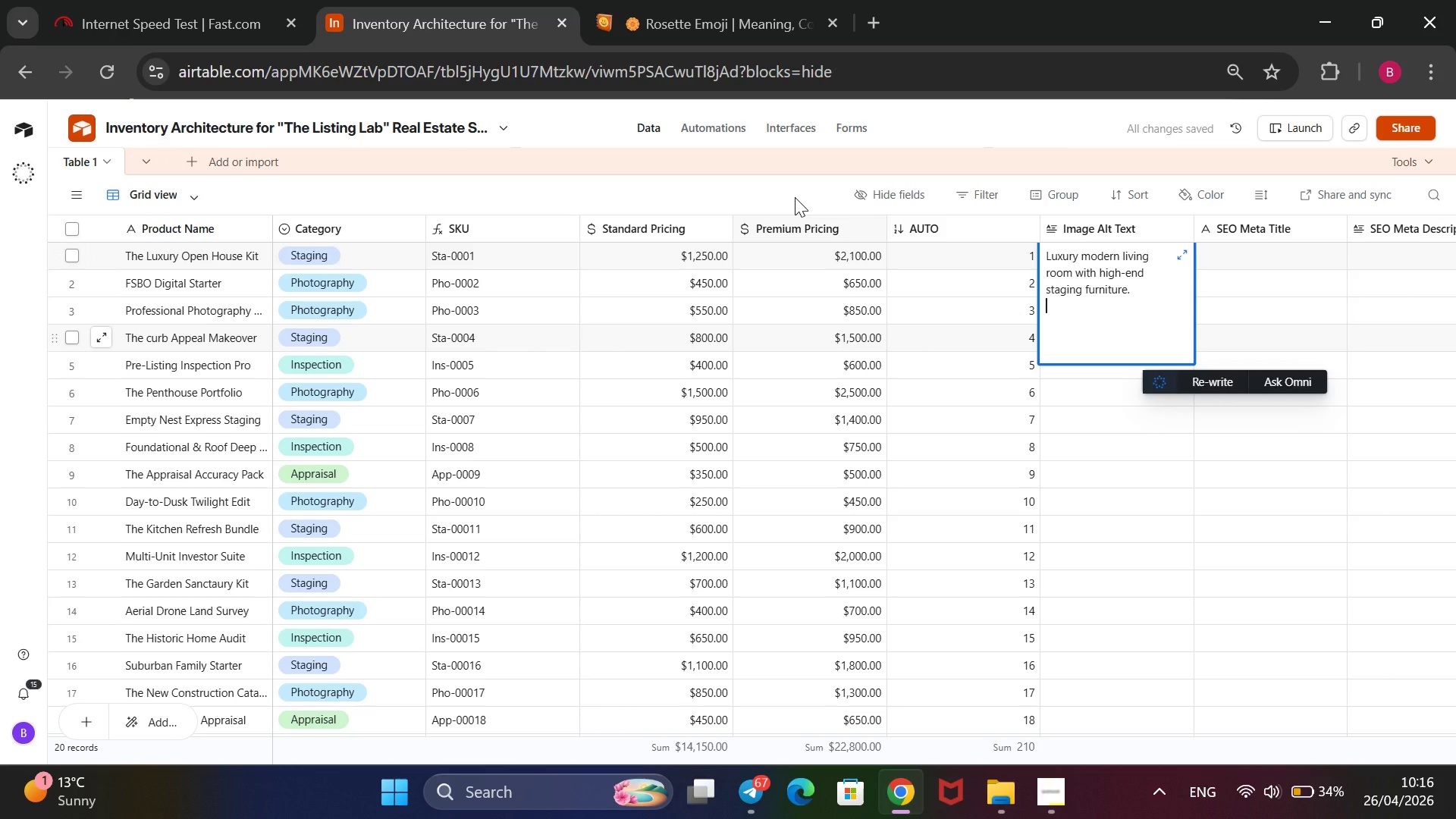 
left_click([795, 197])
 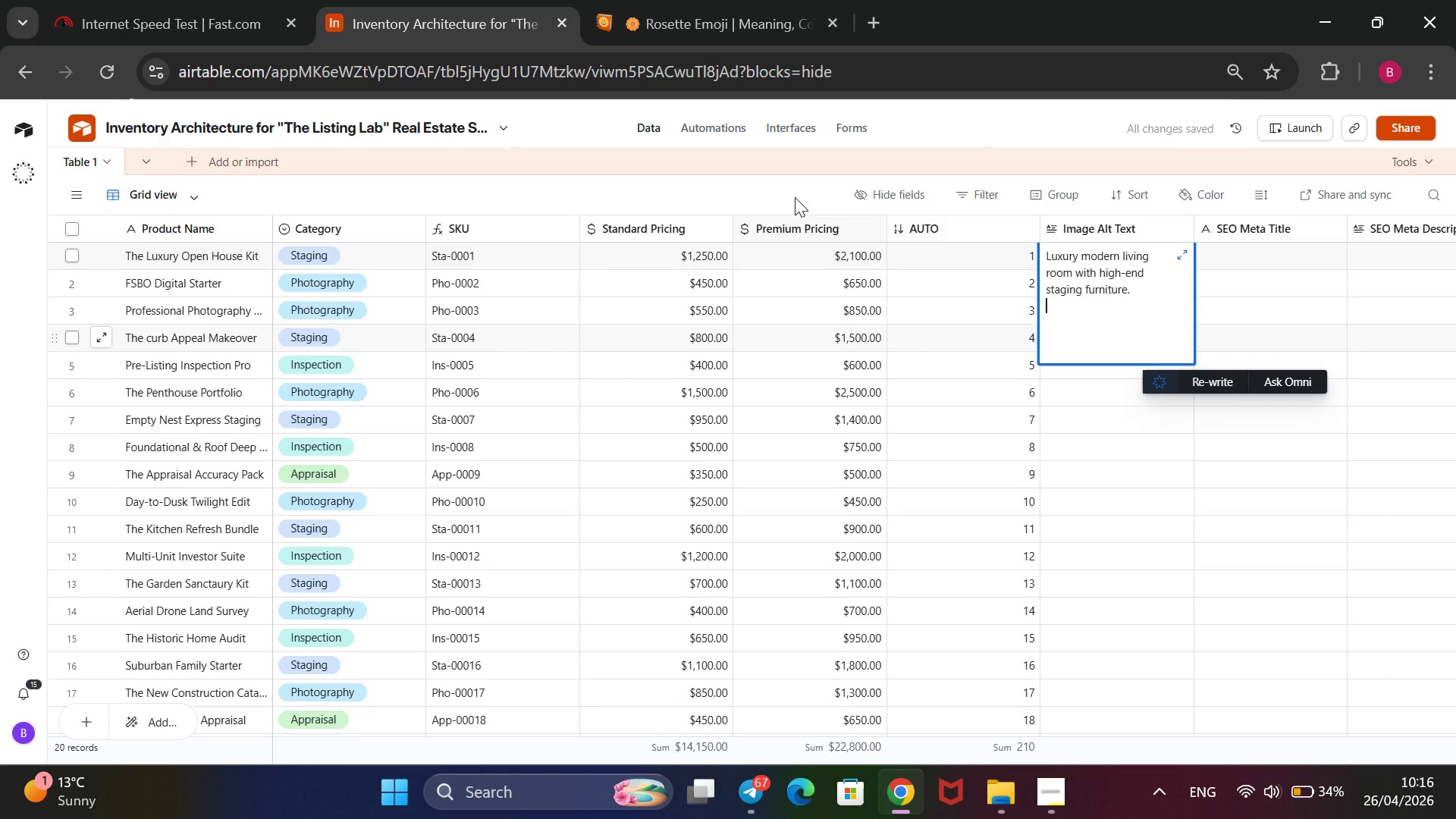 
left_click([795, 197])
 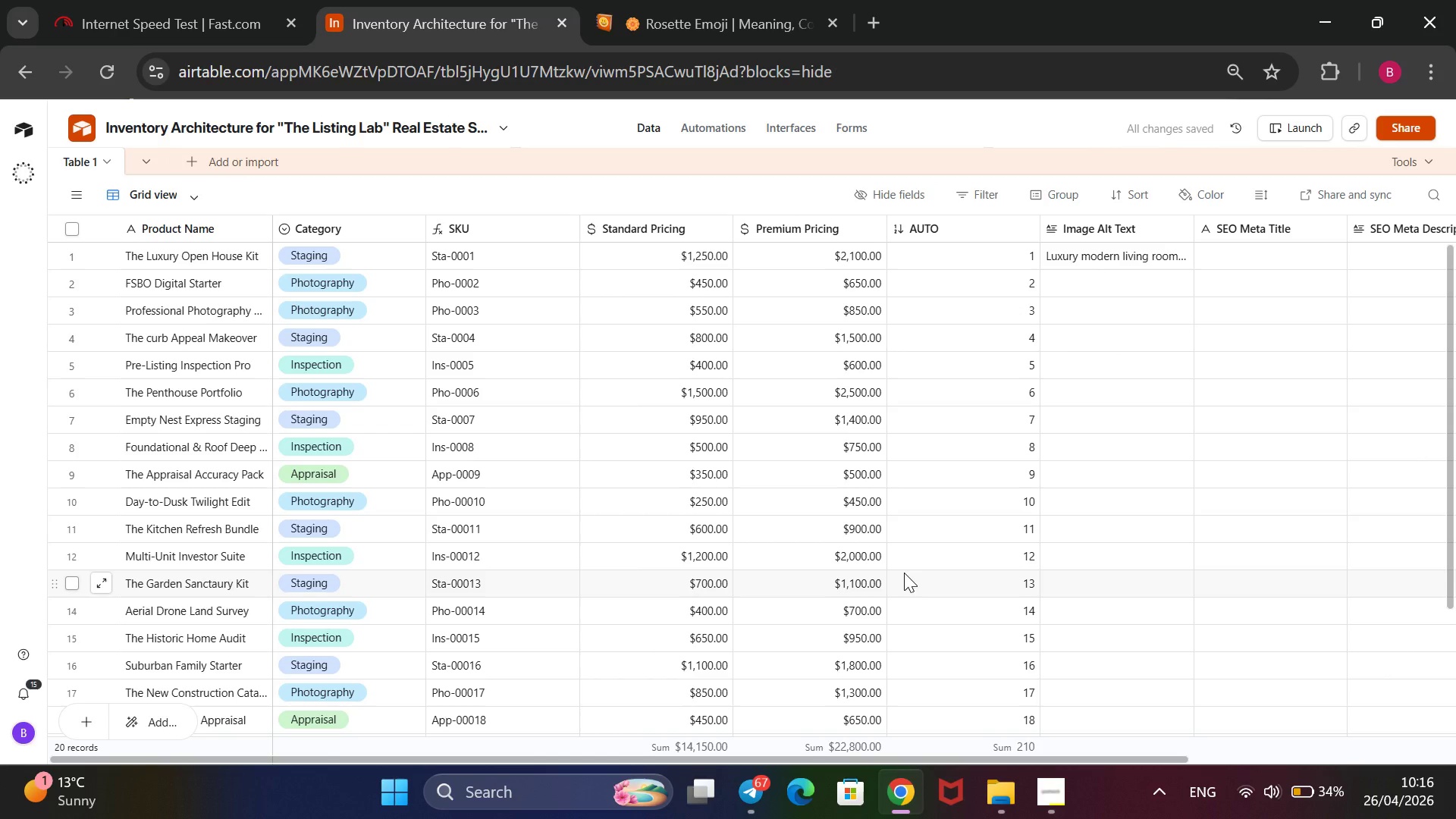 
wait(9.08)
 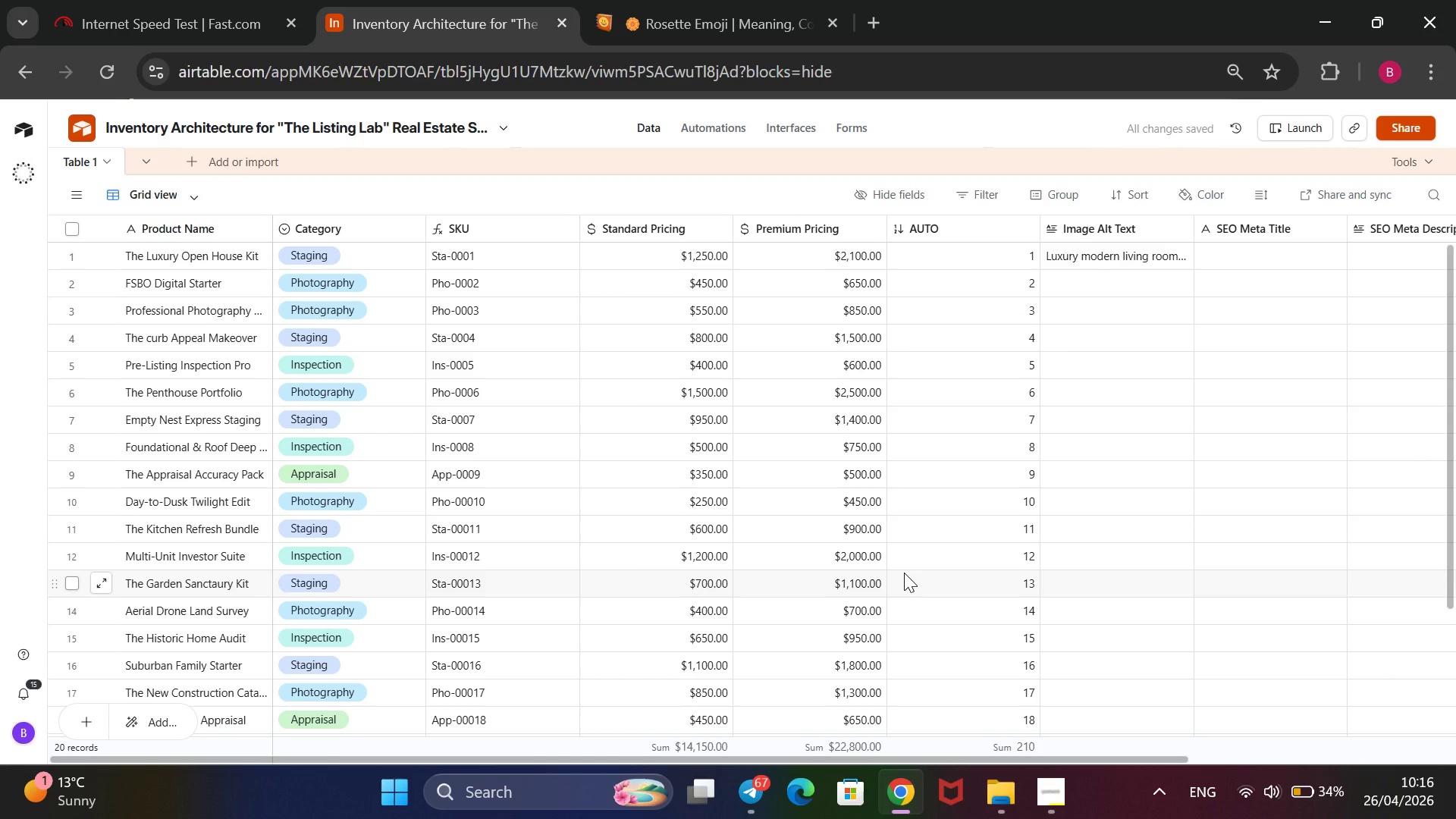 
left_click([1104, 275])
 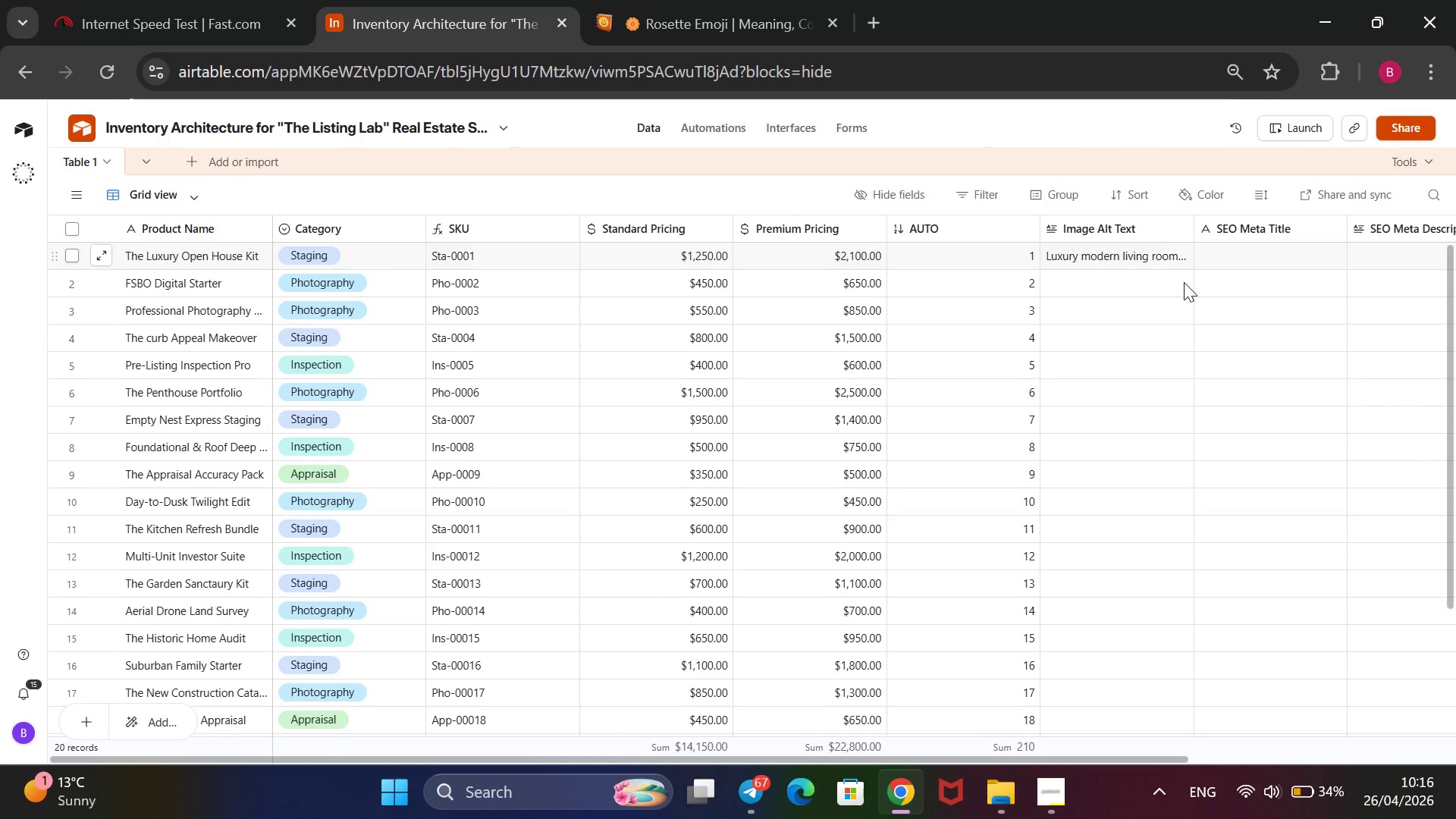 
wait(8.53)
 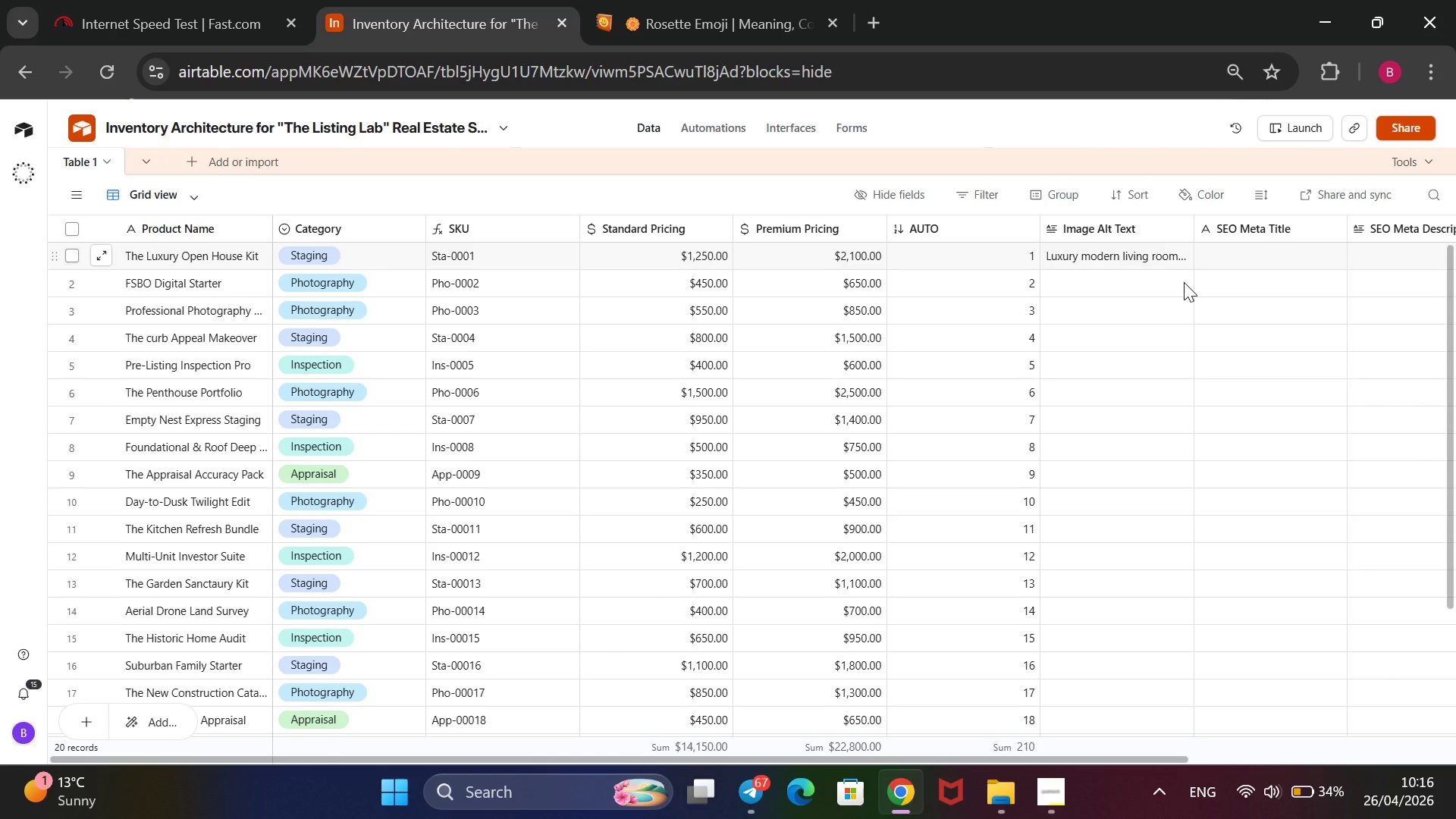 
type(Professiona )
key(Backspace)
type(l camers)
key(Backspace)
type(a equipment capturing a clean home exteior)
 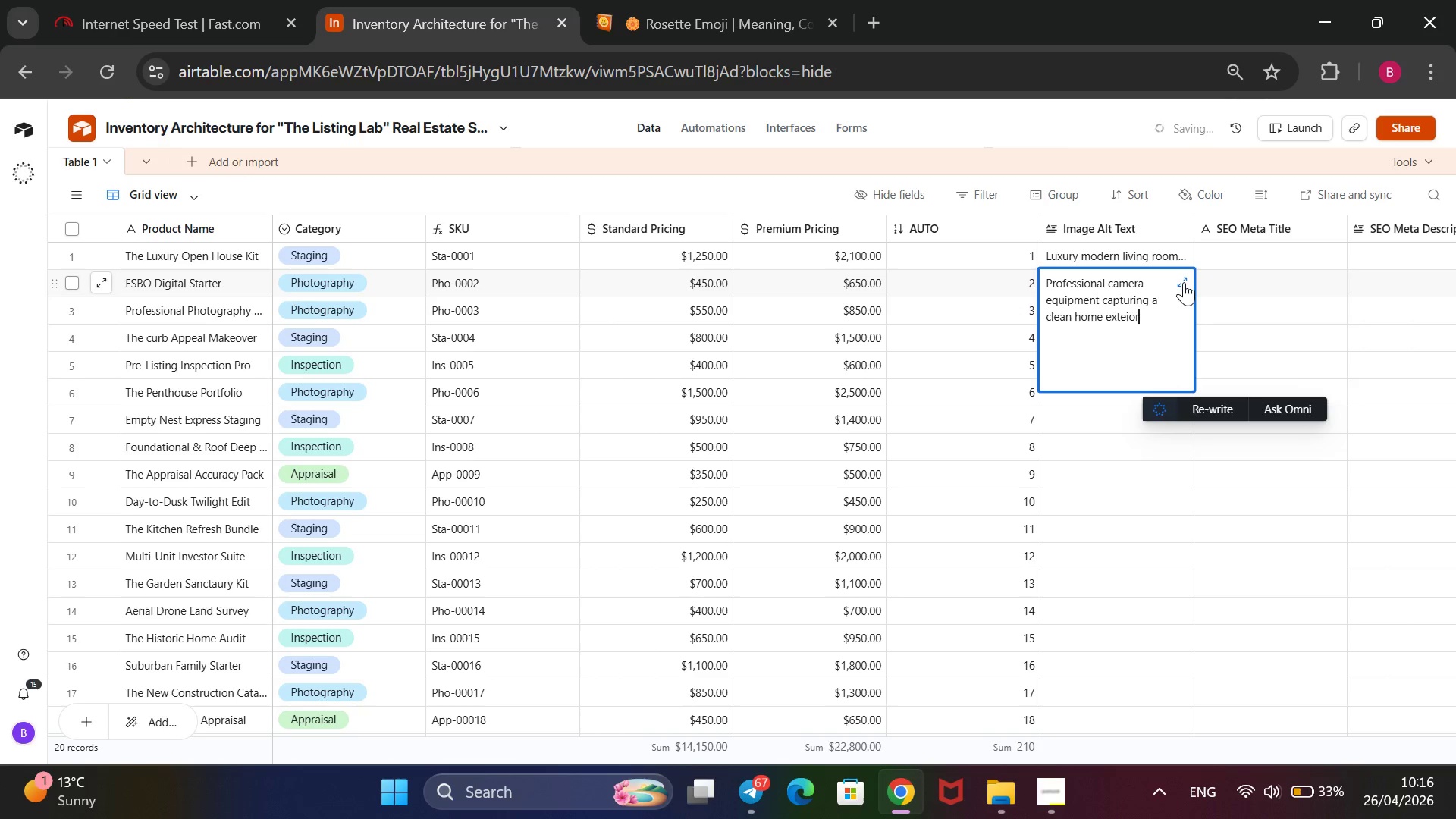 
wait(6.31)
 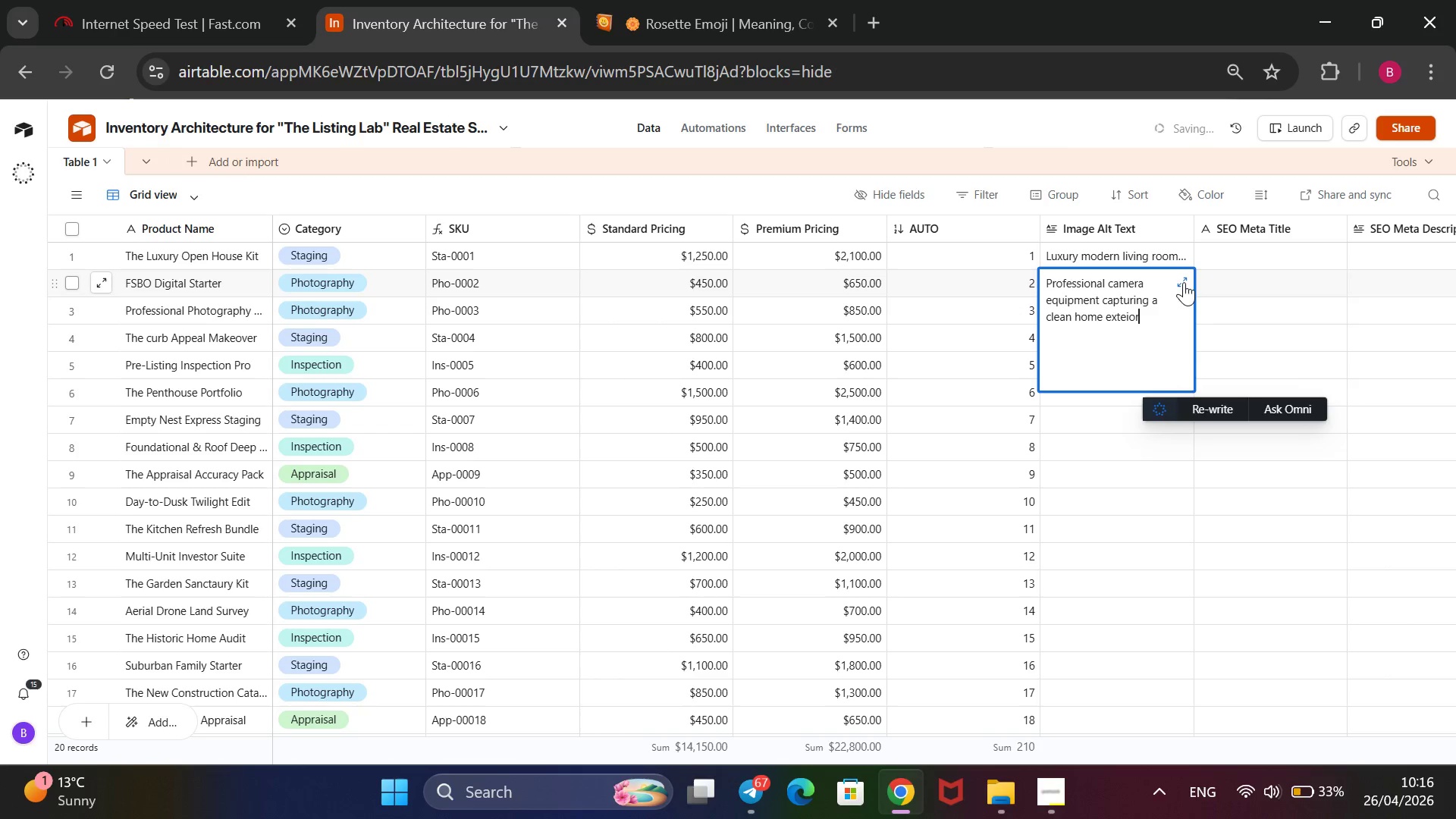 
left_click([1298, 245])
 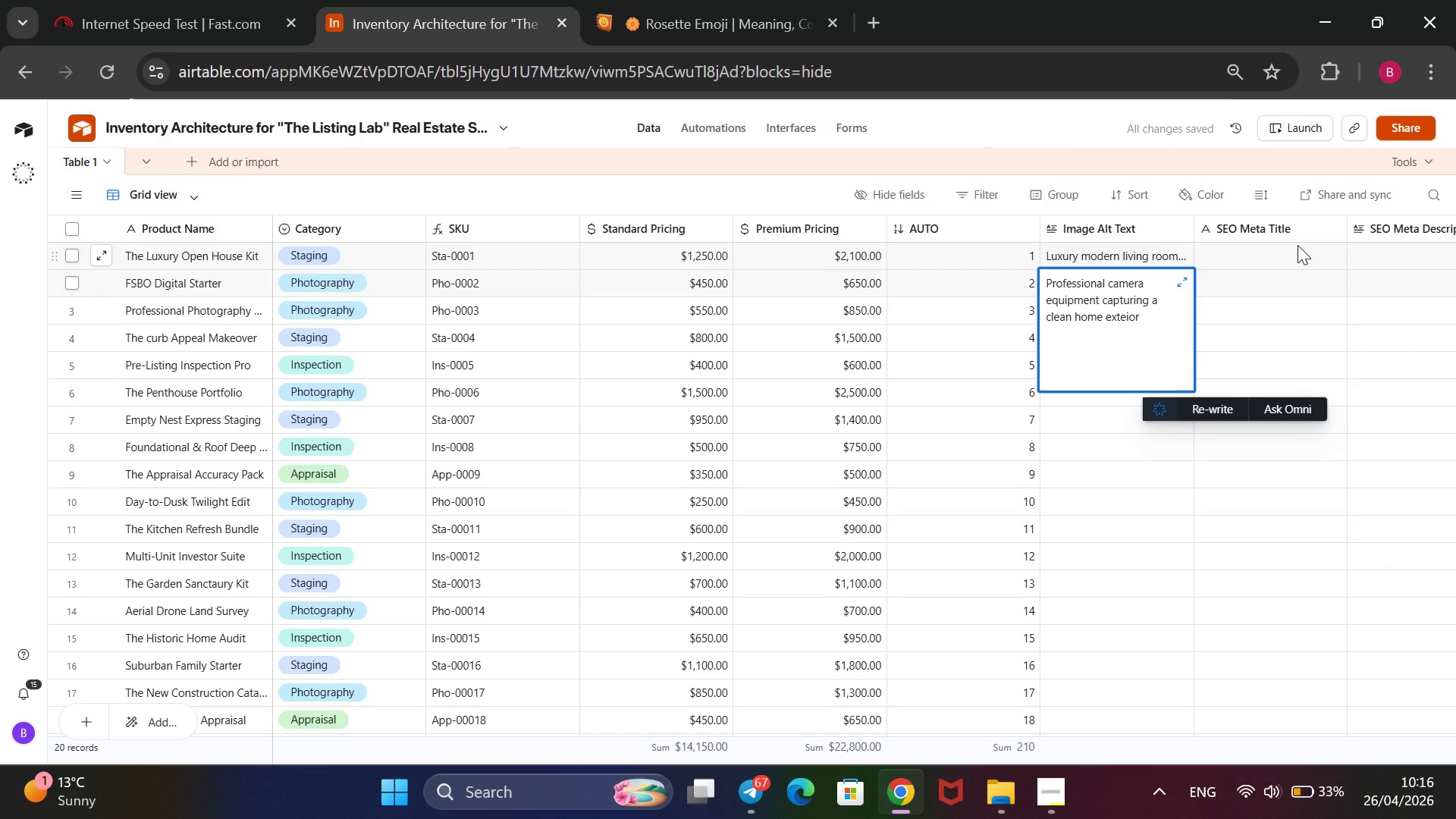 
type(Luxury Real)
 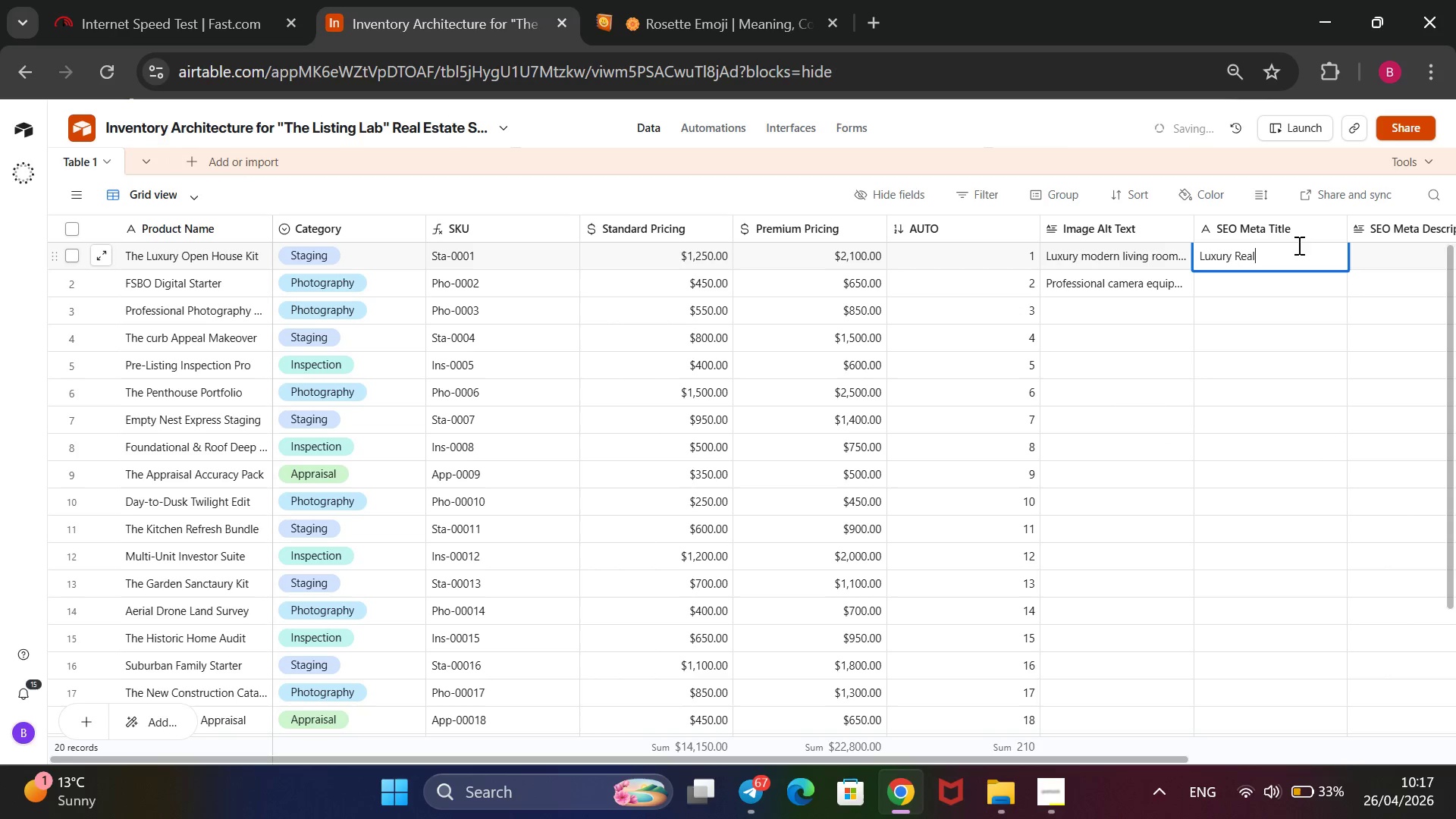 
type( Staging & Property Marketing Kit)
 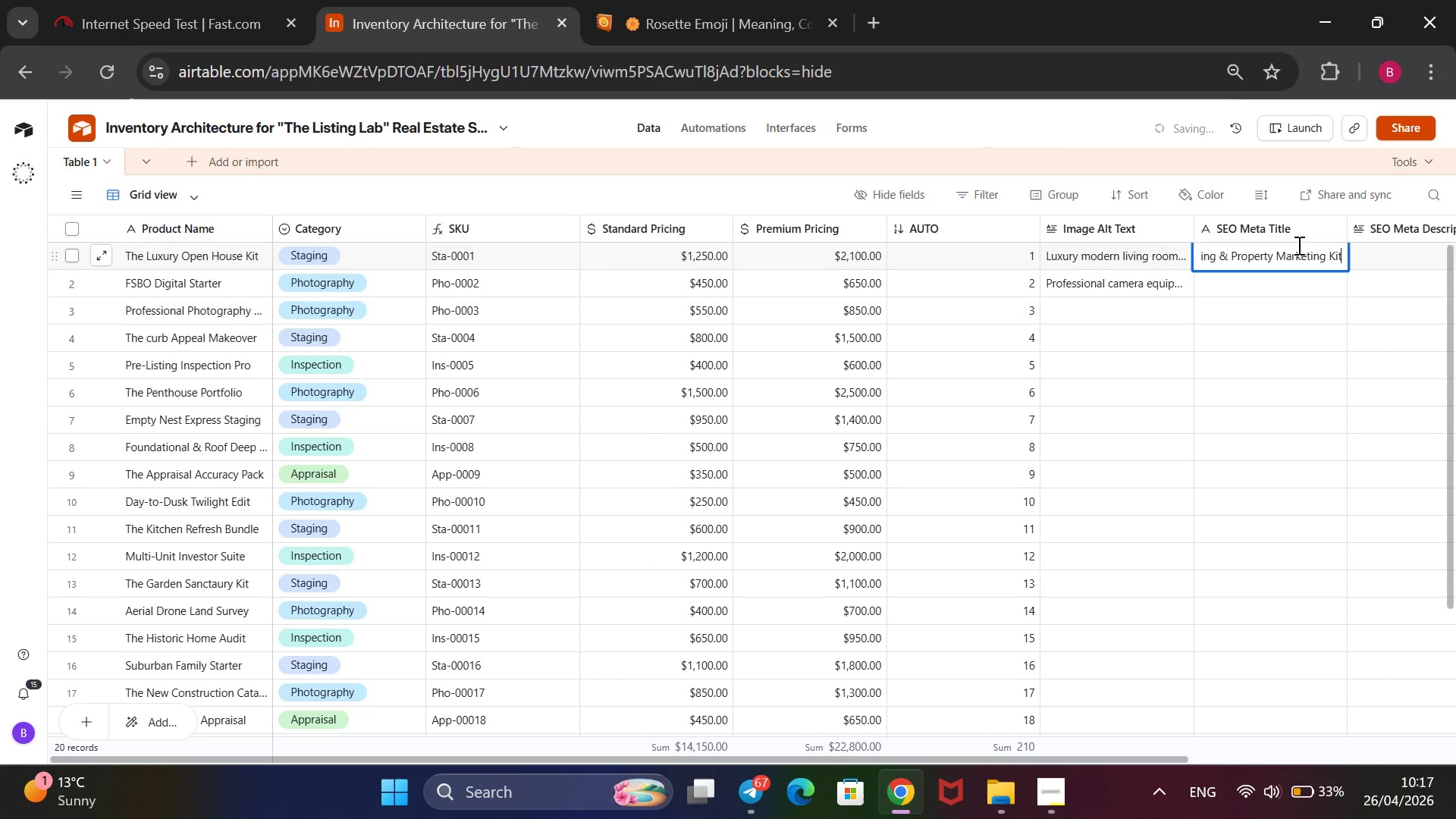 
key(Enter)
 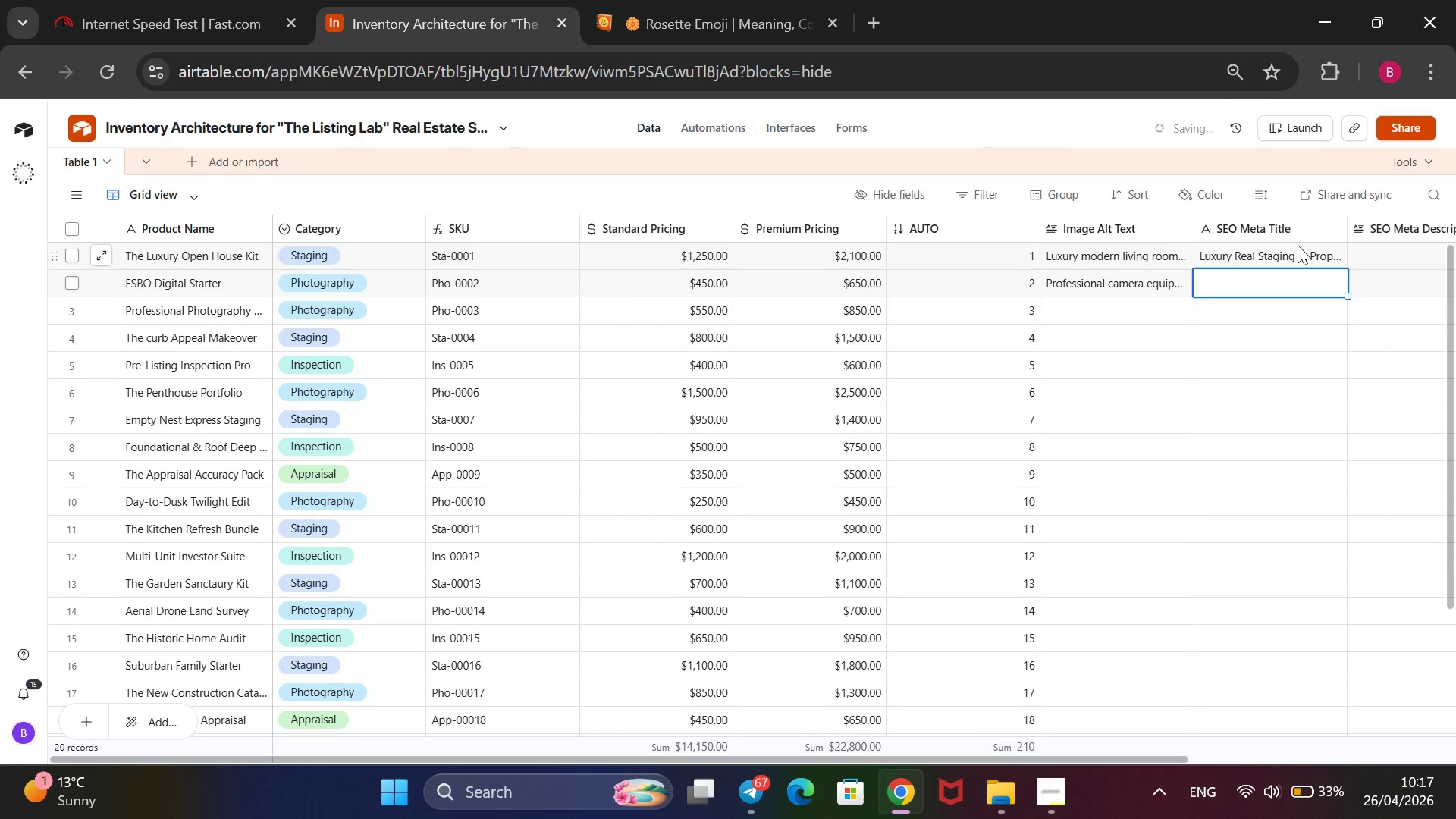 
type(FSBO Property Marketign)
key(Backspace)
key(Backspace)
type(ng: Professional Photography Bundle)
 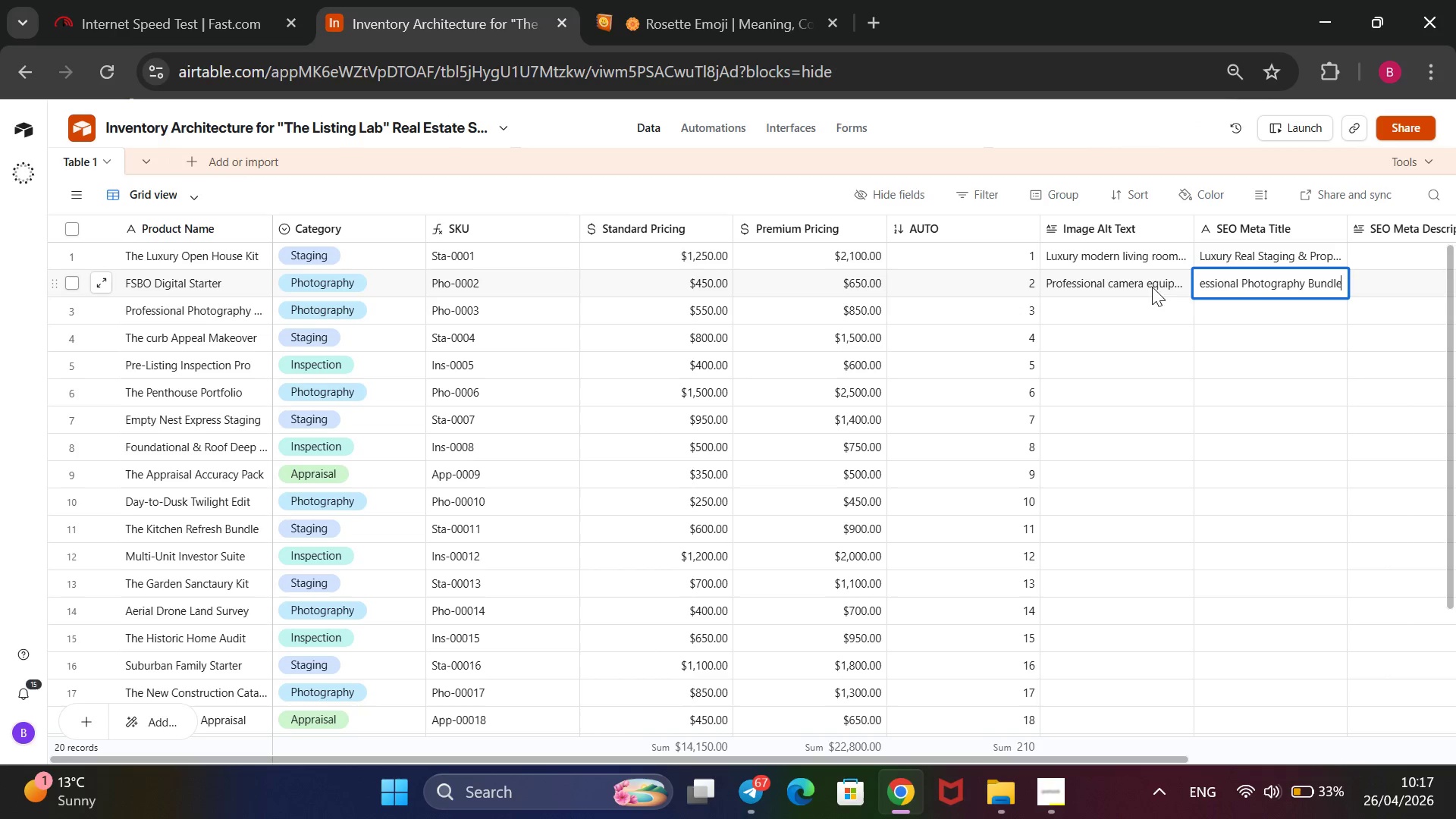 
wait(16.95)
 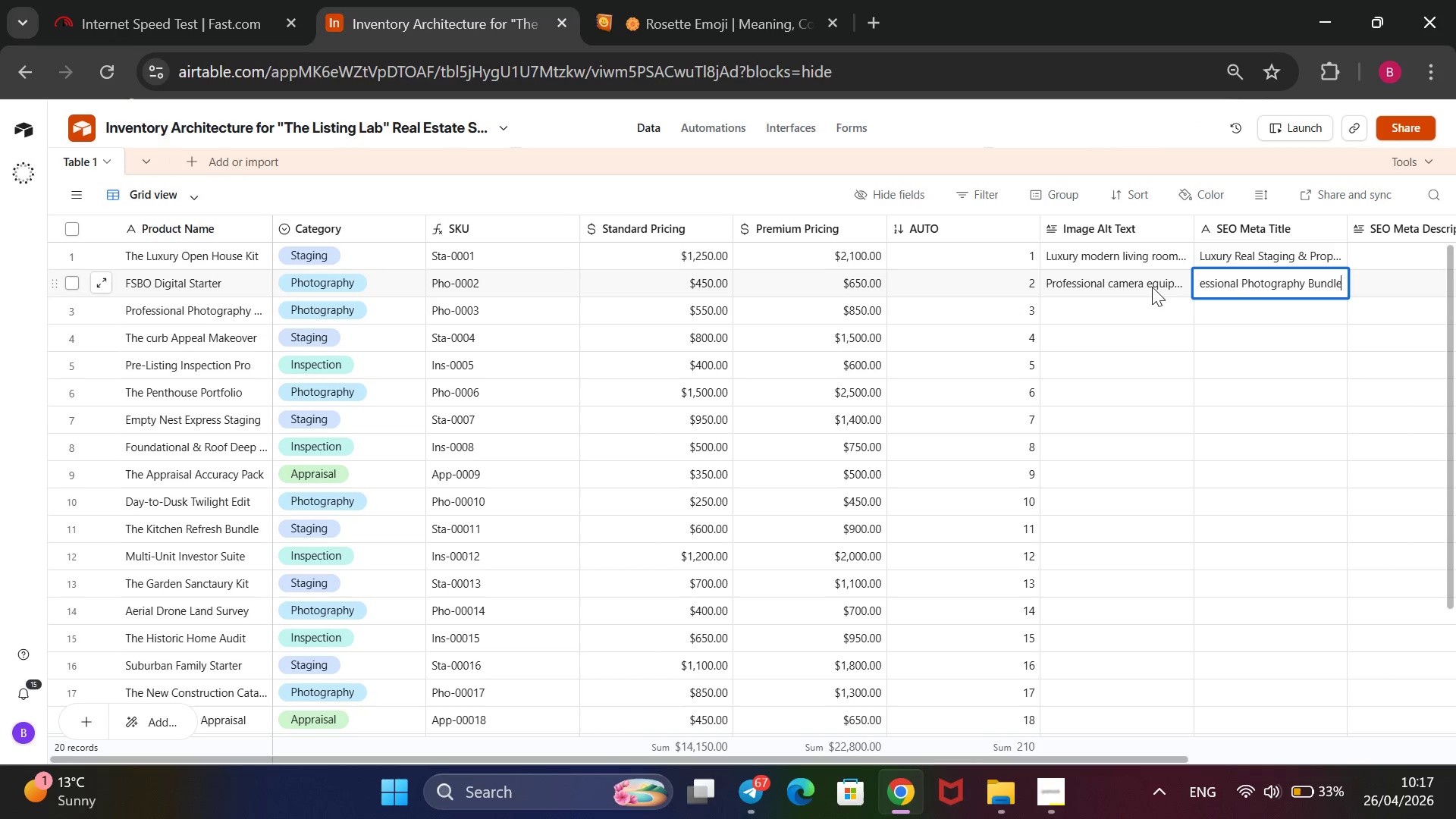 
type(Interaction)
key(Backspace)
key(Backspace)
type(ve 3D floor plan and digital virtual f)
key(Backspace)
type(tour )
 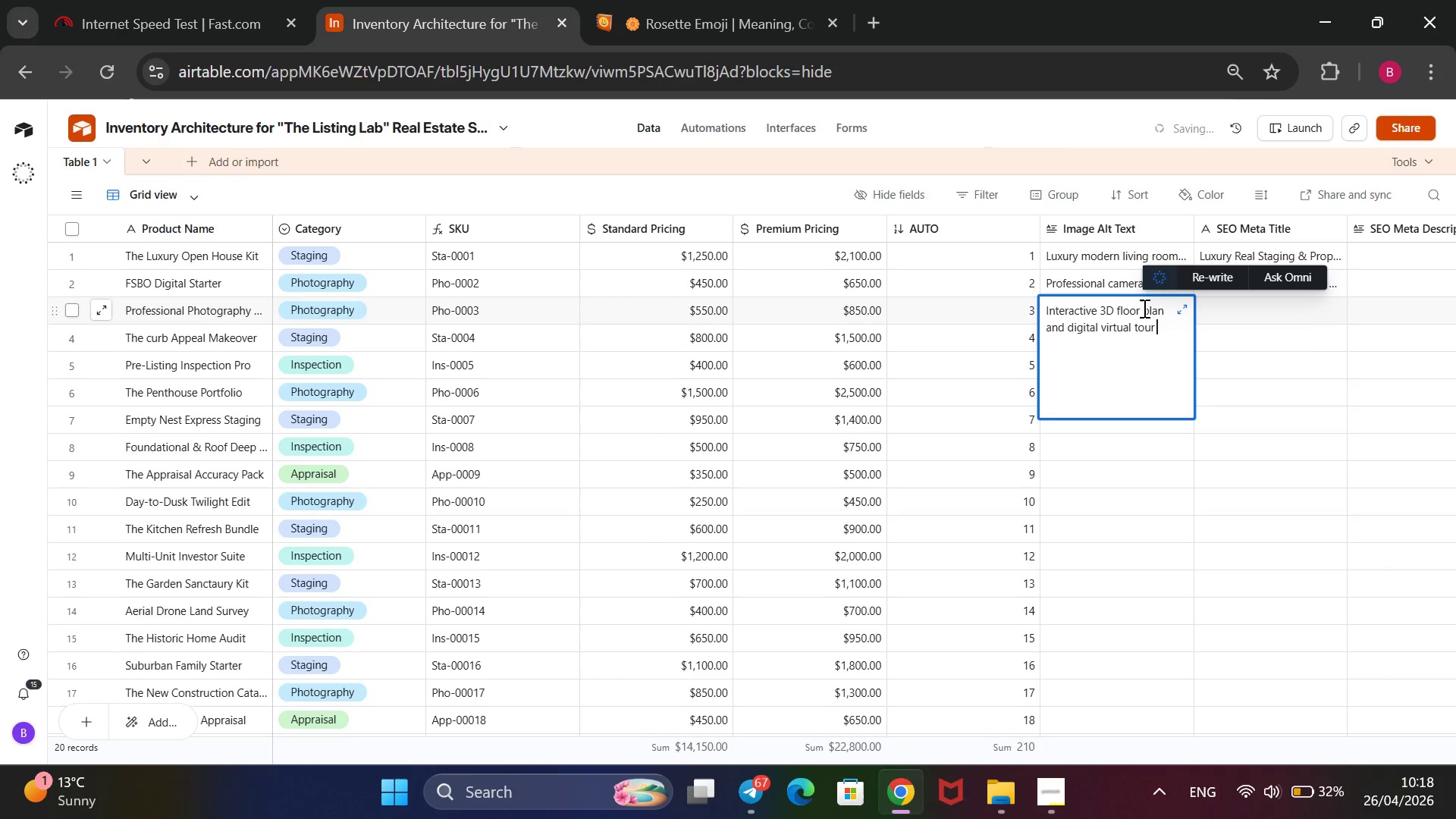 
type(interface.)
 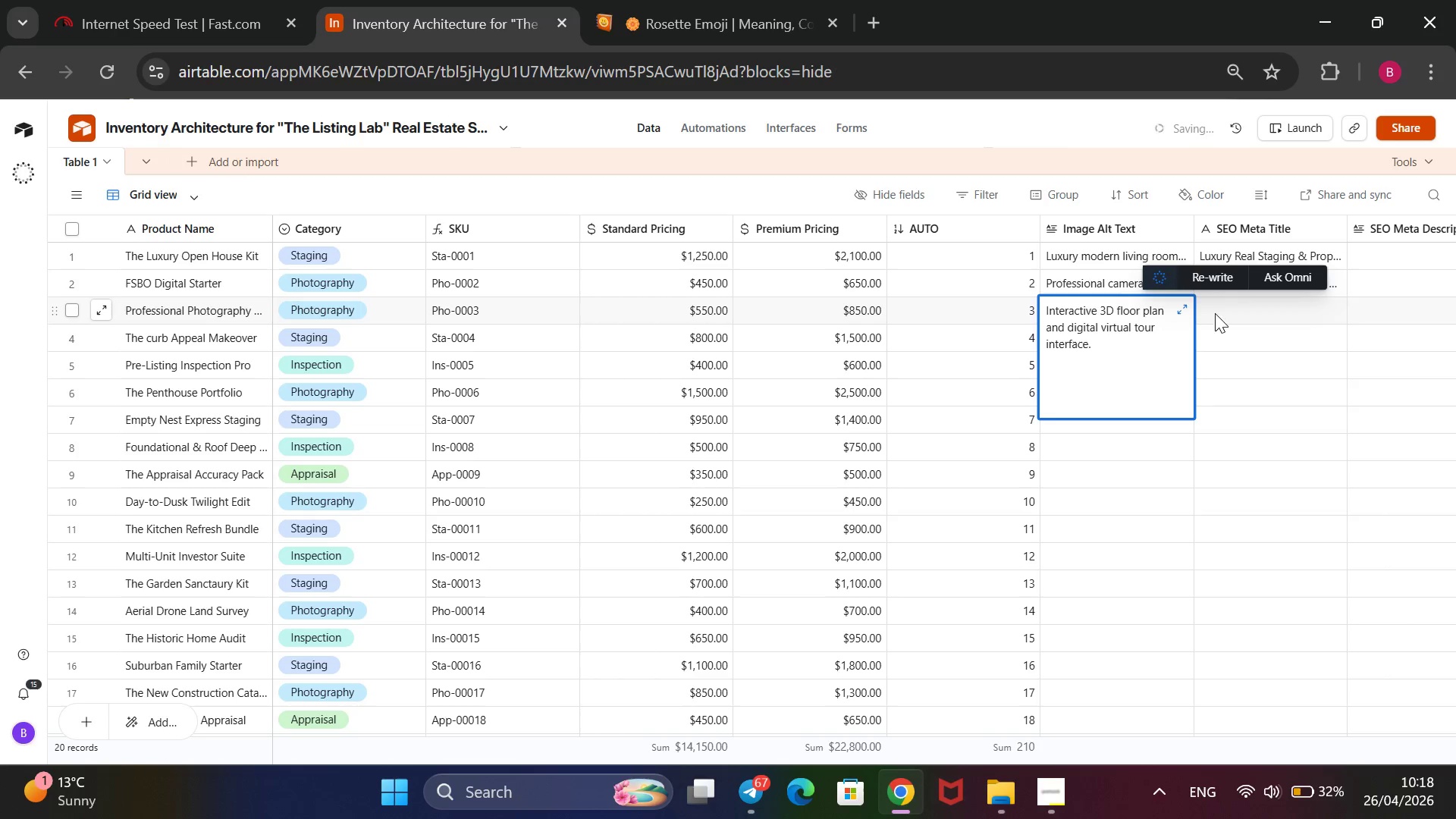 
left_click([1220, 313])
 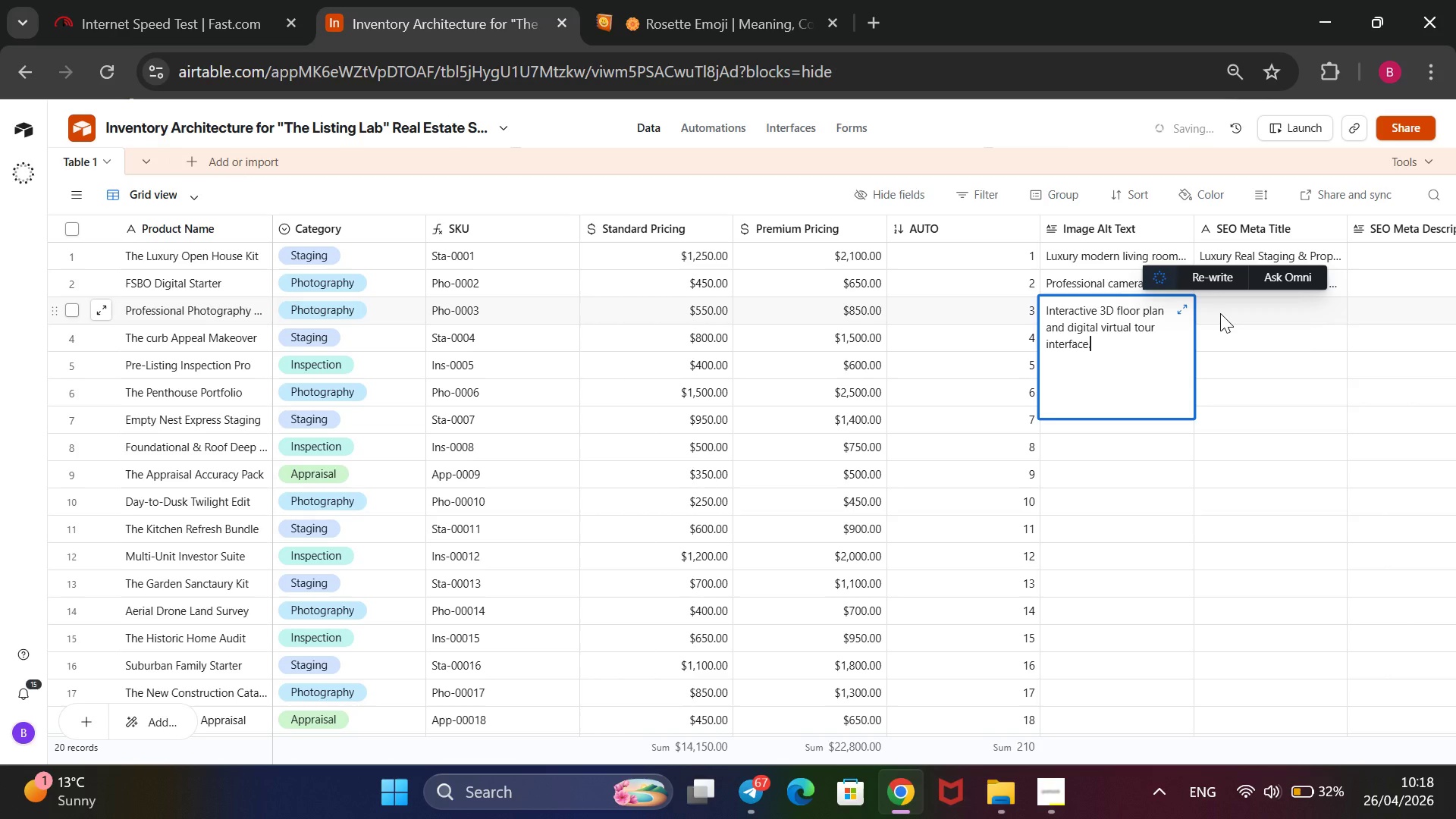 
type(REAL eSATA)
key(Backspace)
key(Backspace)
key(Backspace)
key(Backspace)
key(Backspace)
type(Estate Visuals: 3D tour & digital)
 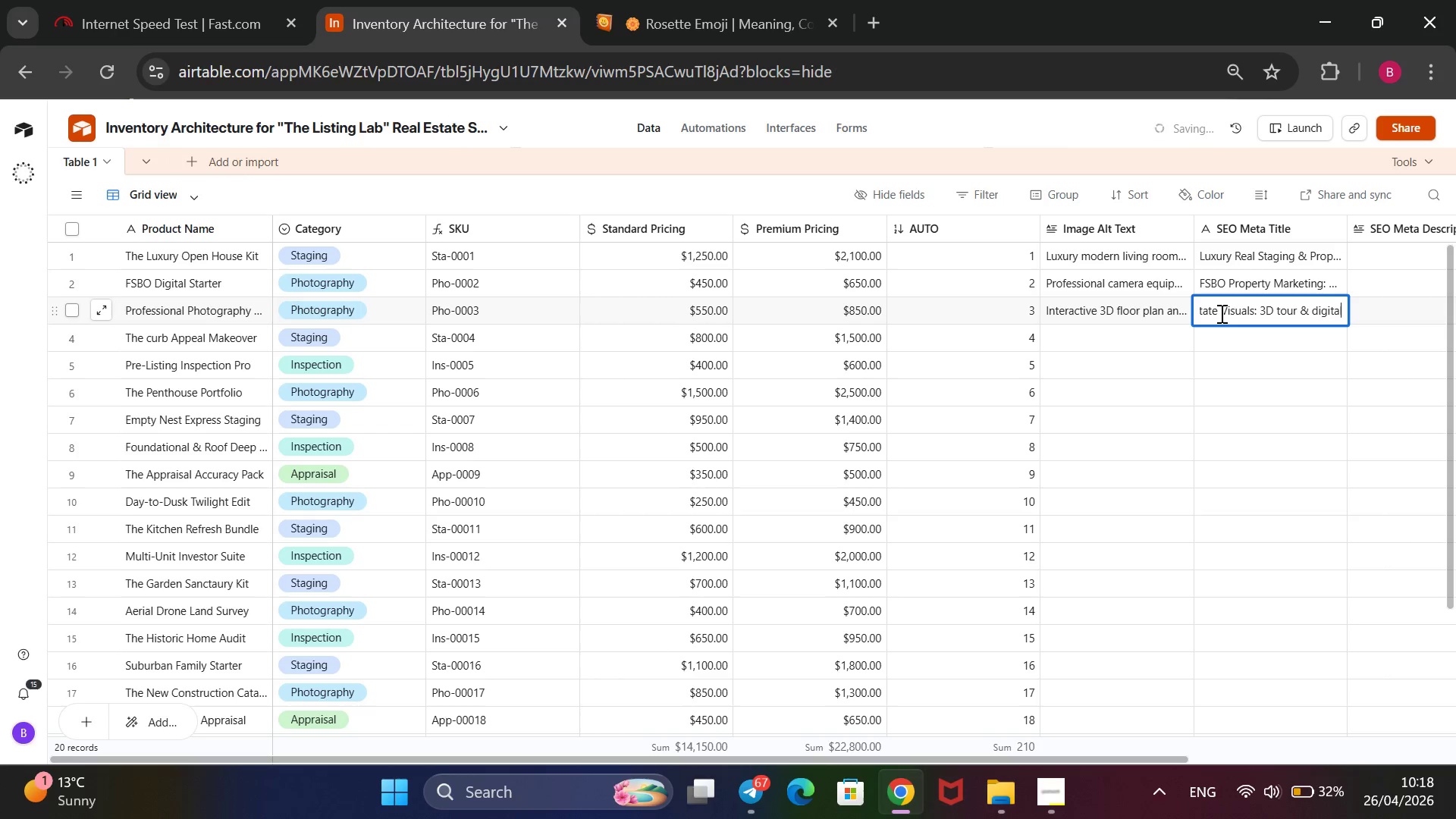 
type( floor plans)
 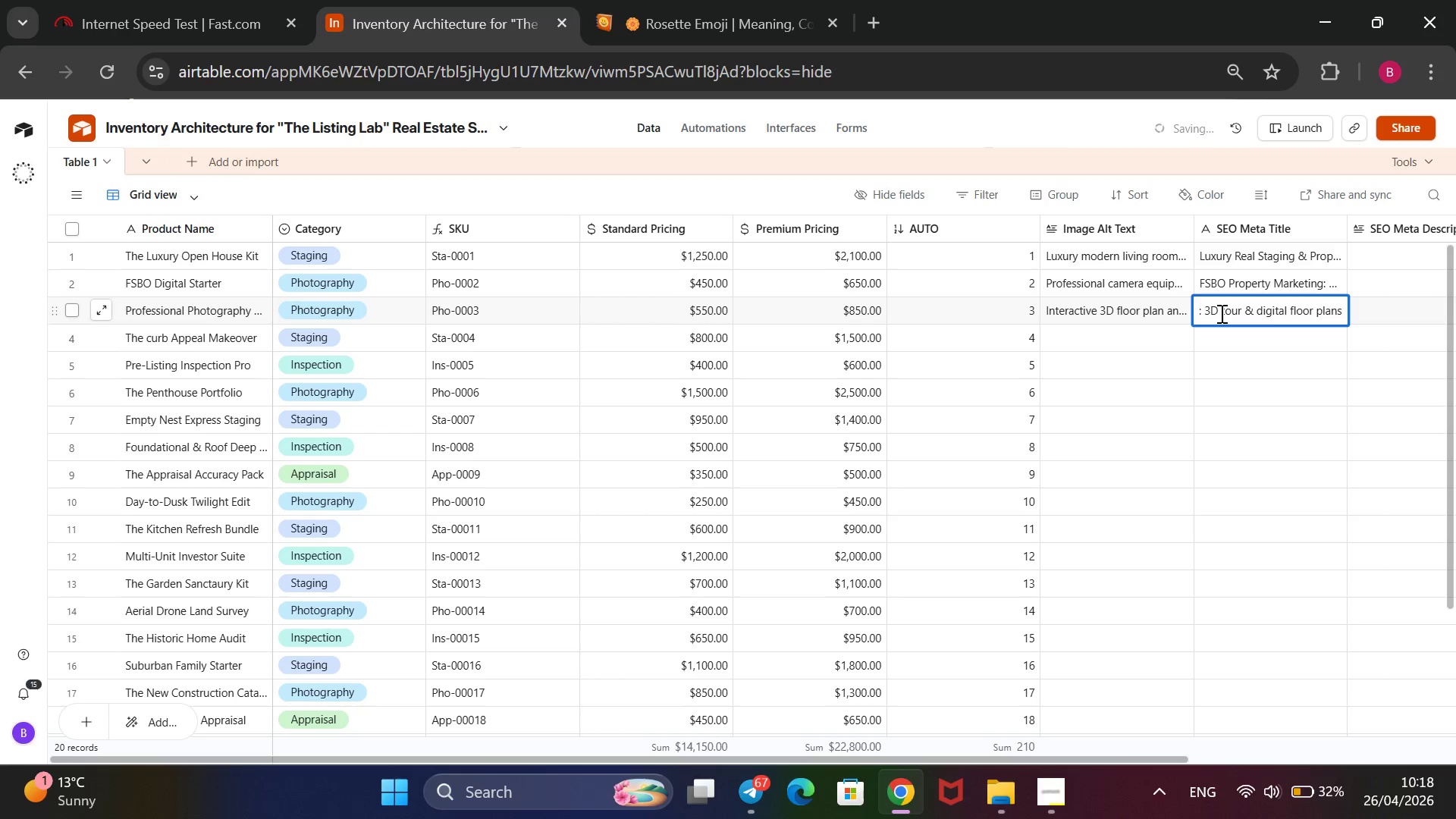 
key(Enter)
 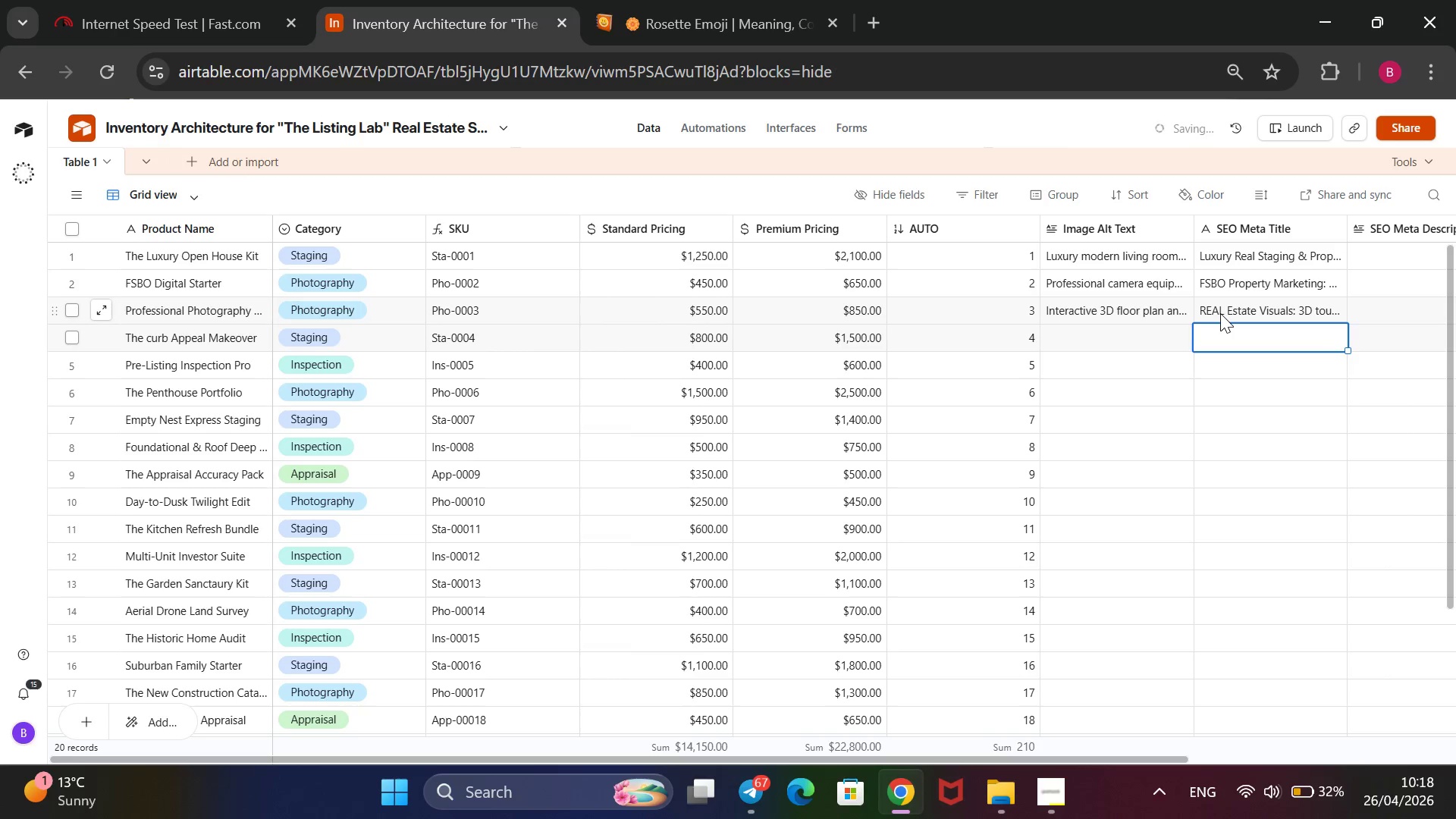 
key(ArrowLeft)
 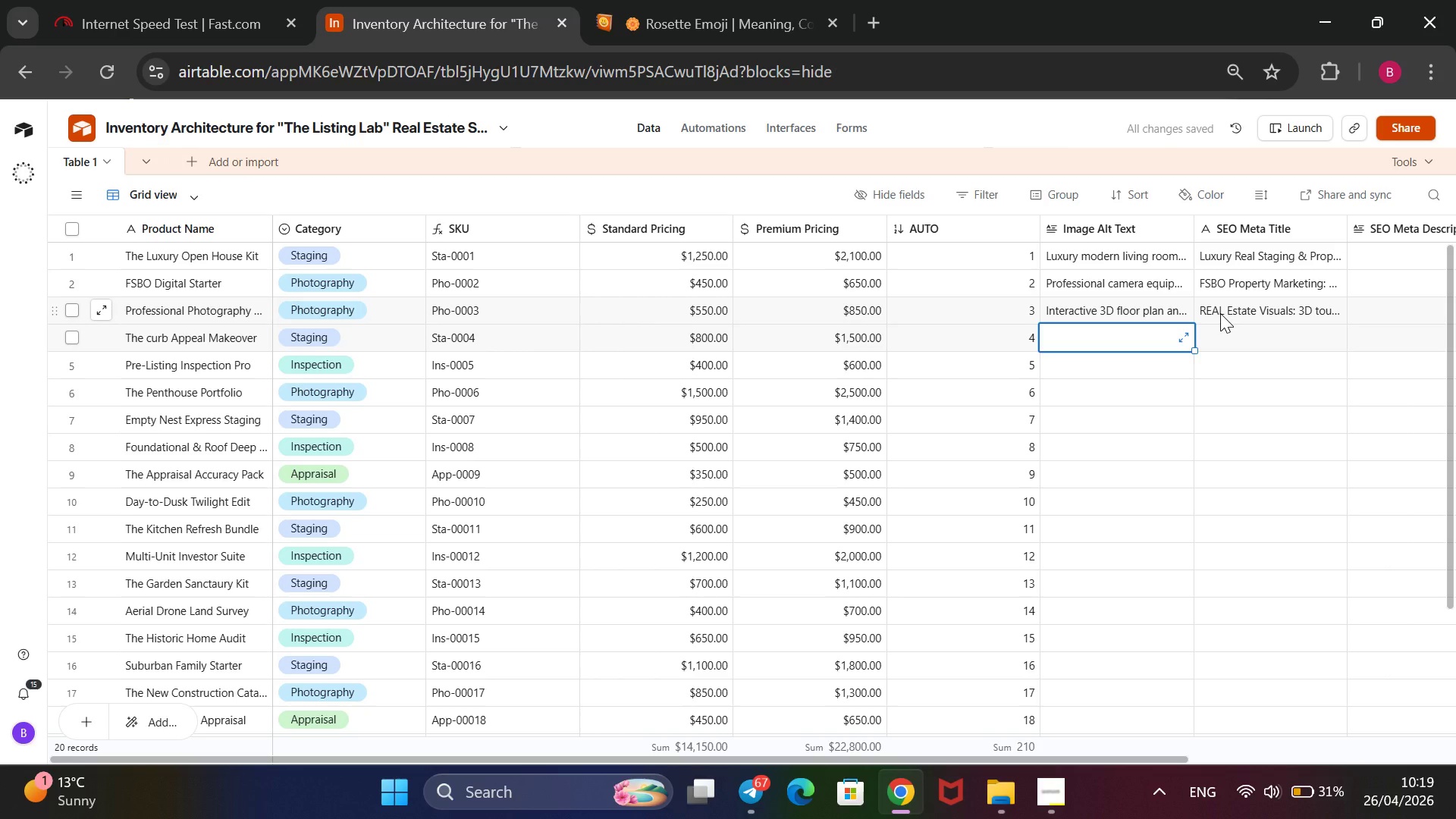 
type(Manicured front lawn with frehs)
key(Backspace)
key(Backspace)
type(sh mulch an )
key(Backspace)
type(d floral accents.)
 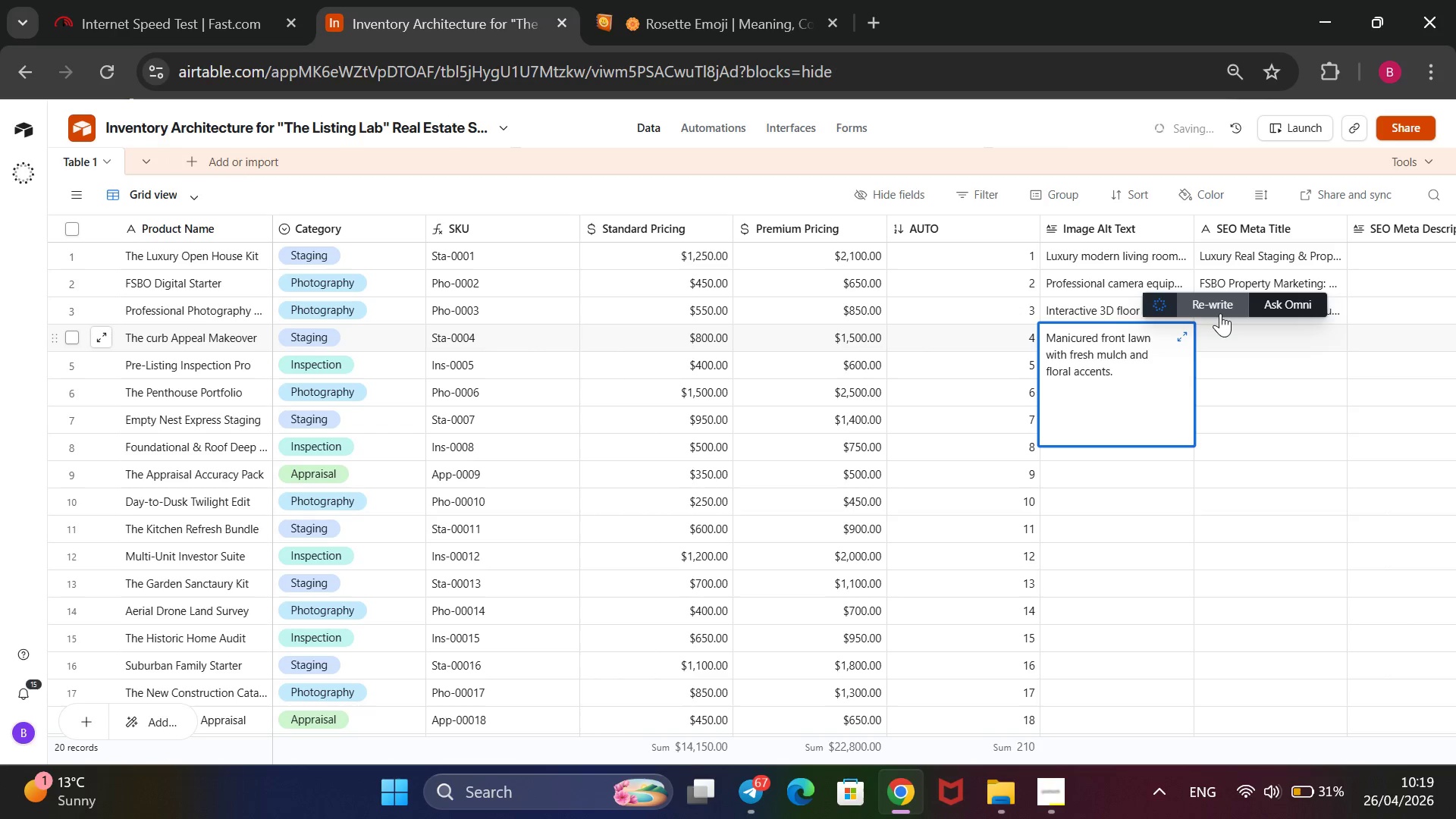 
key(ArrowRight)
 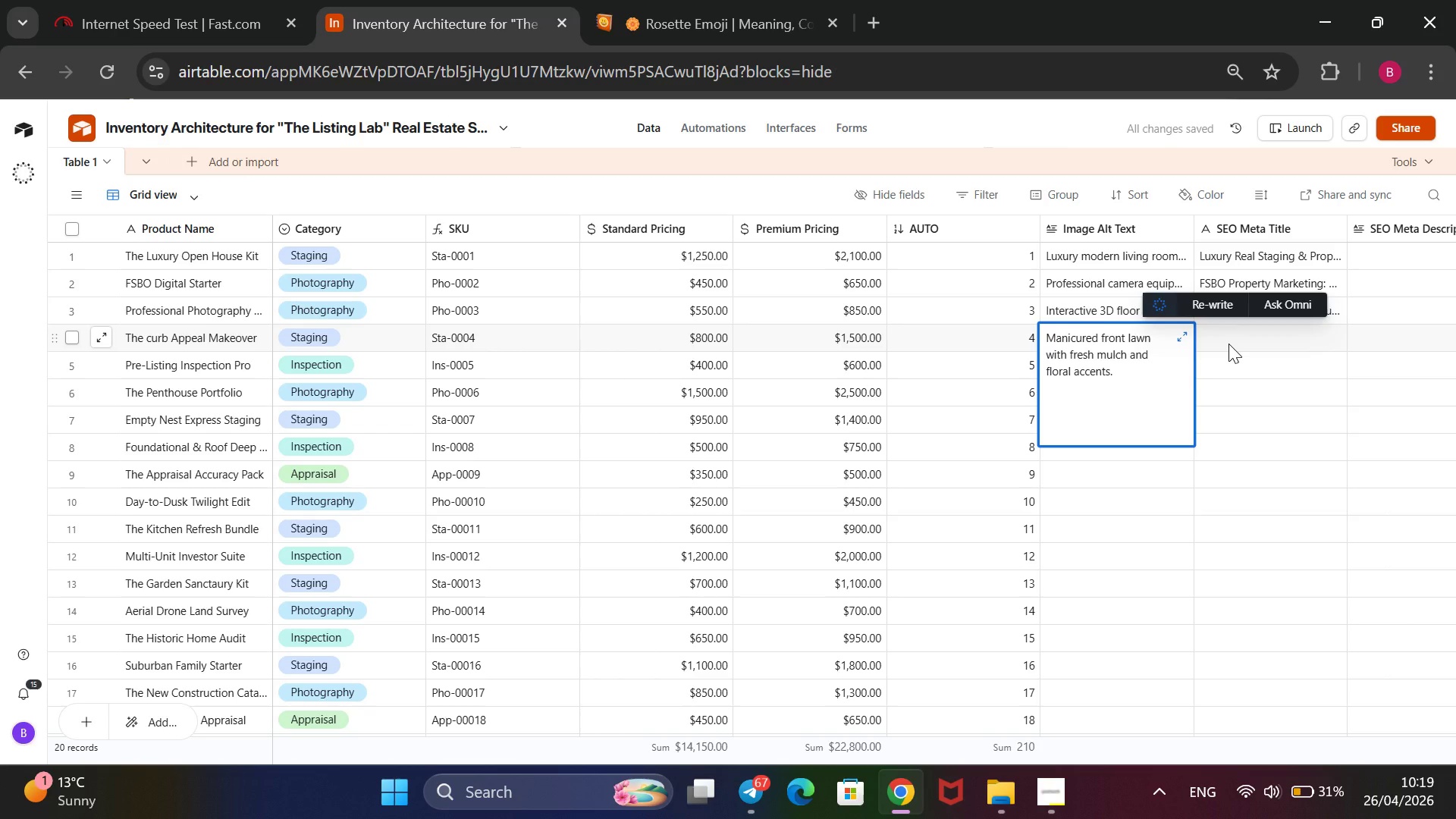 
wait(8.83)
 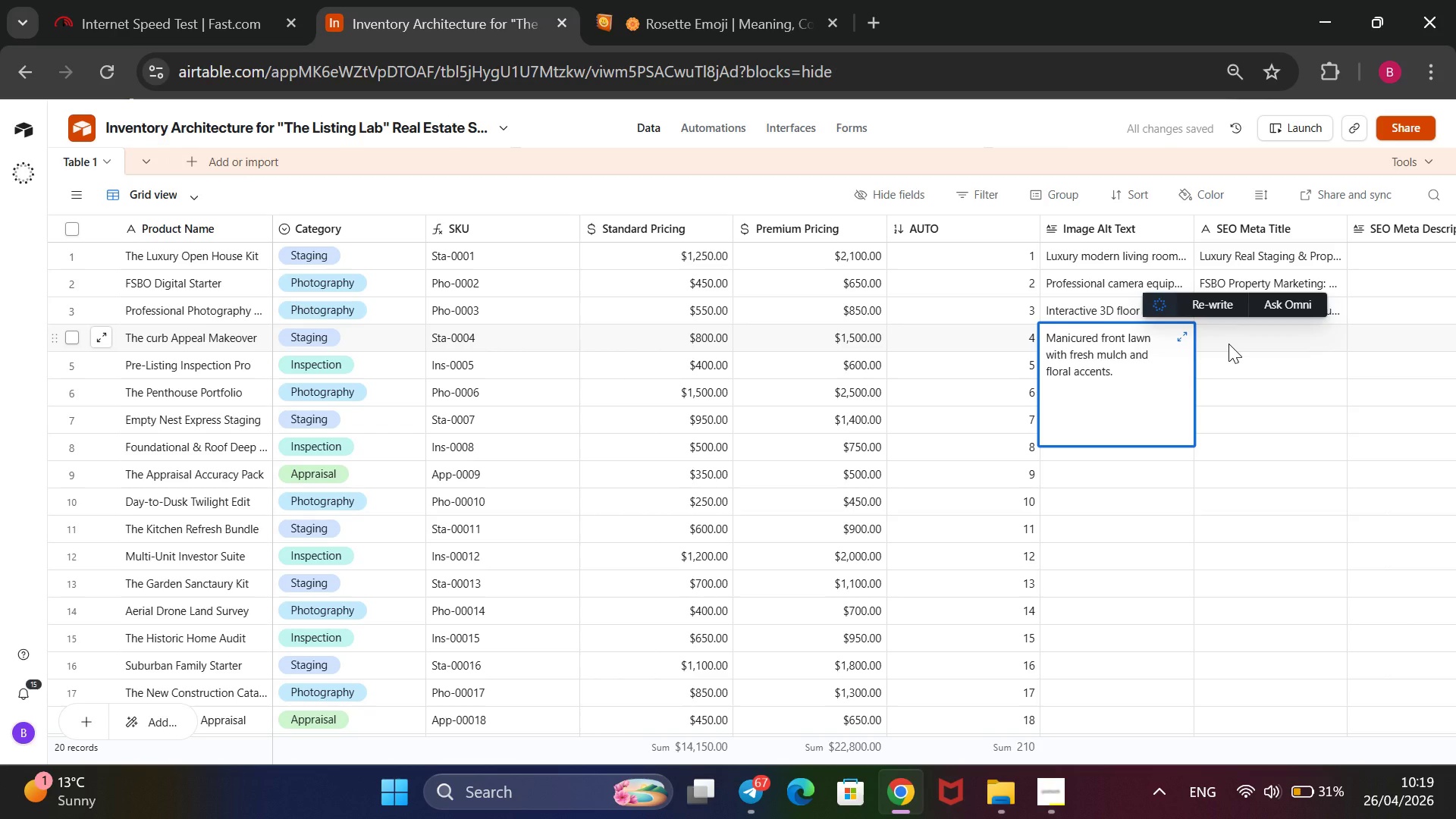 
type(Real Estate Staging: Exterior Curb Appeal Service)
 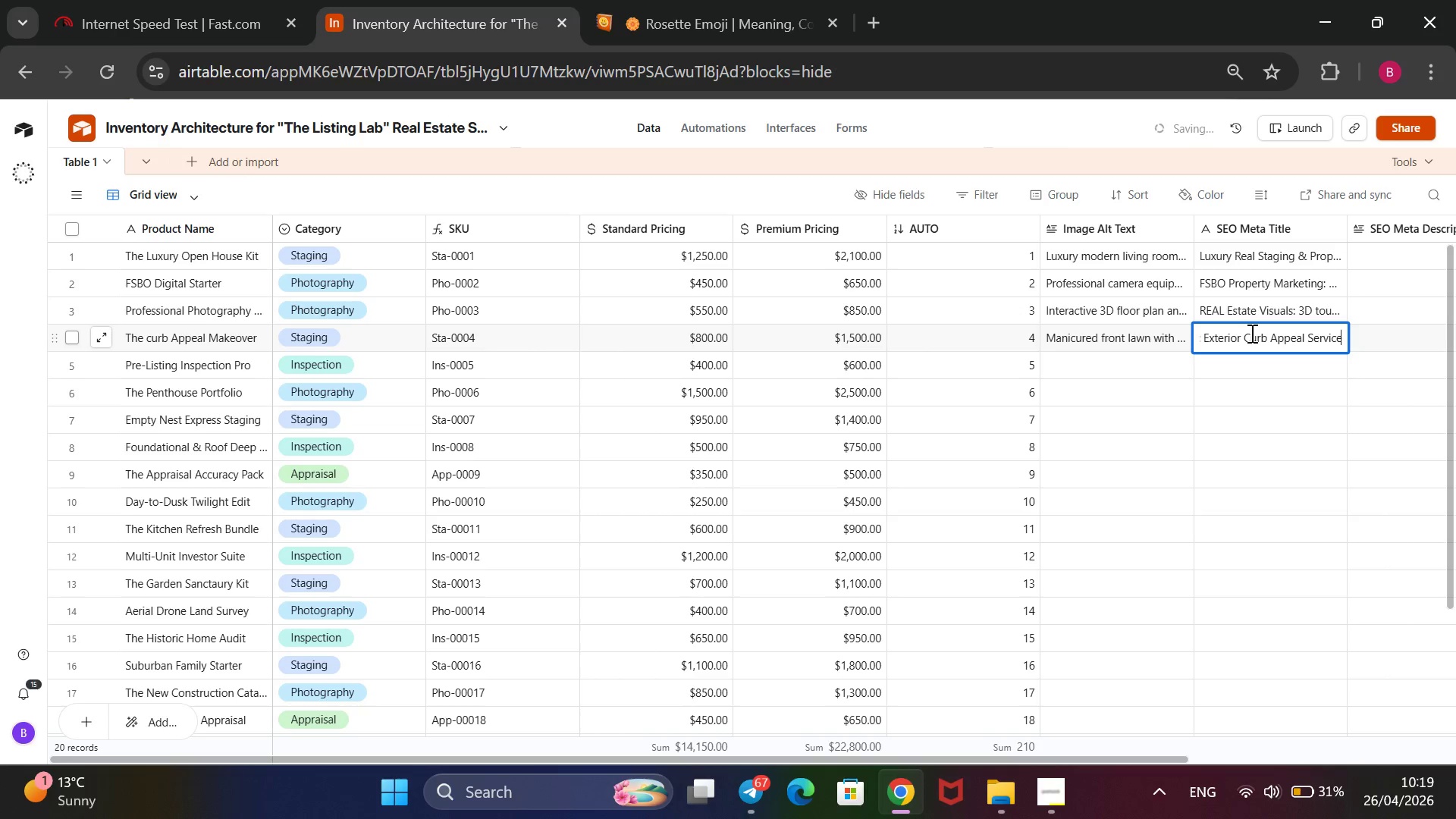 
key(Enter)
 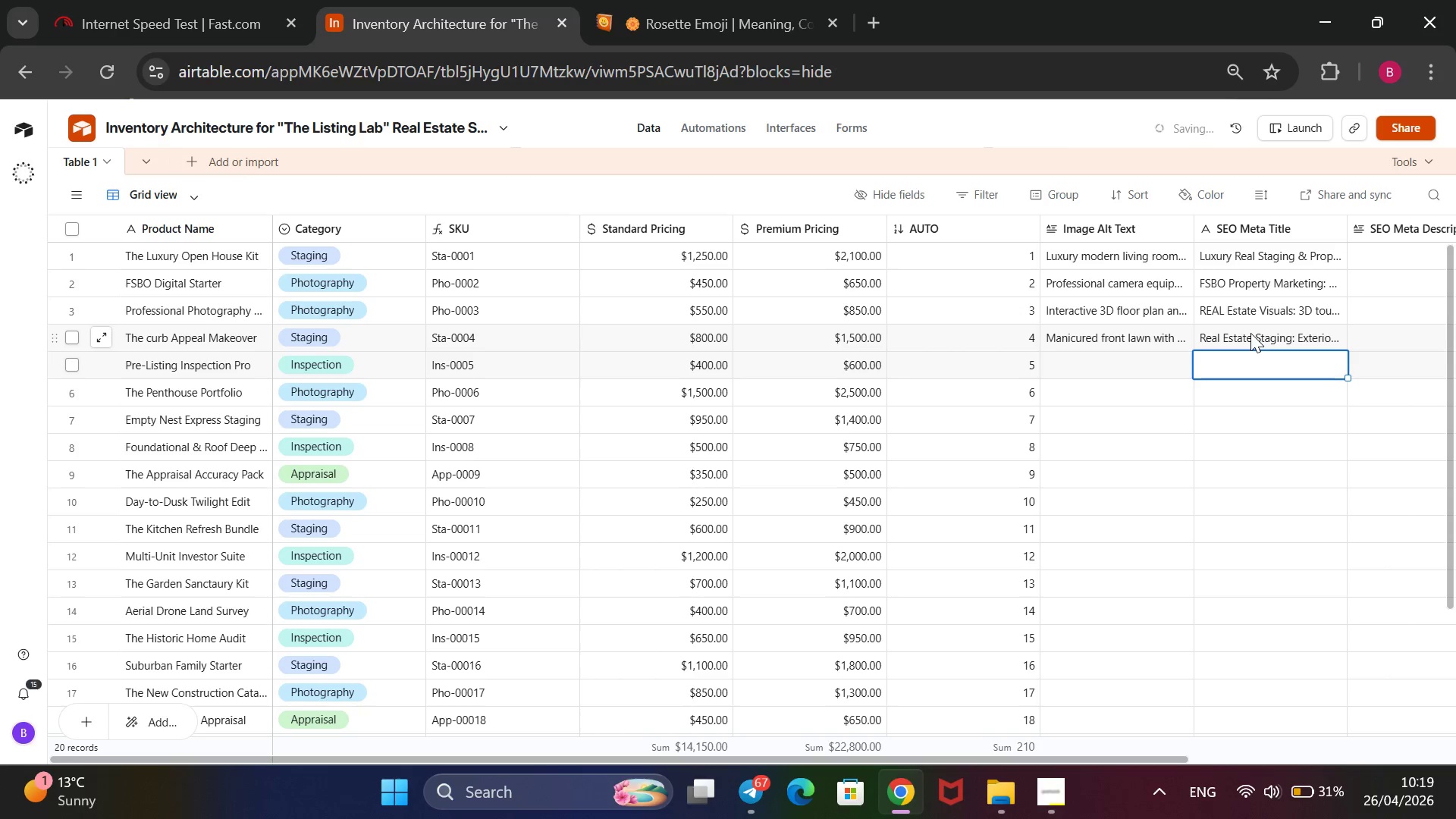 
key(ArrowLeft)
 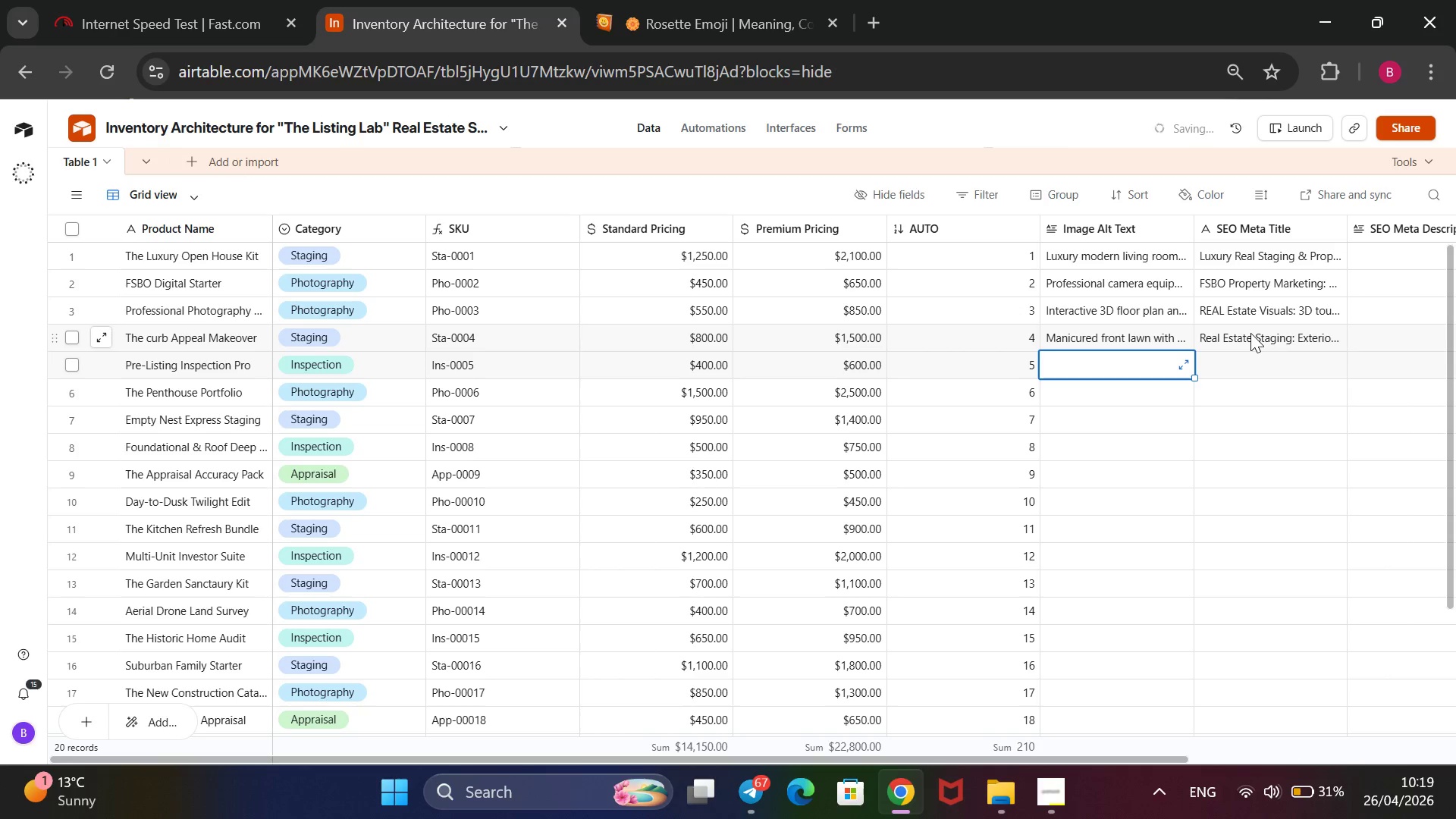 
type(Ceri)
key(Backspace)
type(t)
 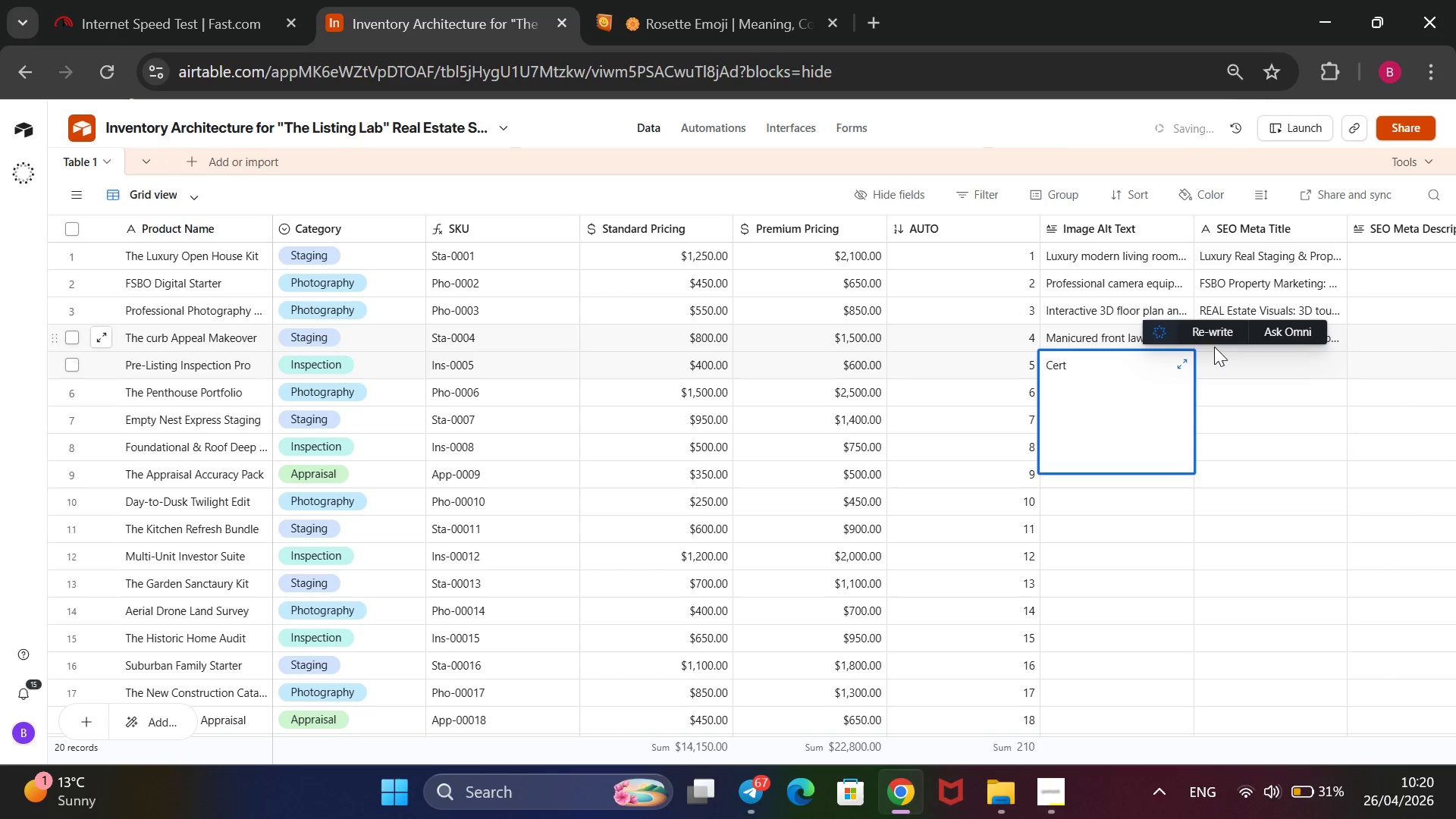 
type(ified Inspector Checking A)
key(Backspace)
key(Backspace)
type( a home l)
key(Backspace)
type(electrical panel)
 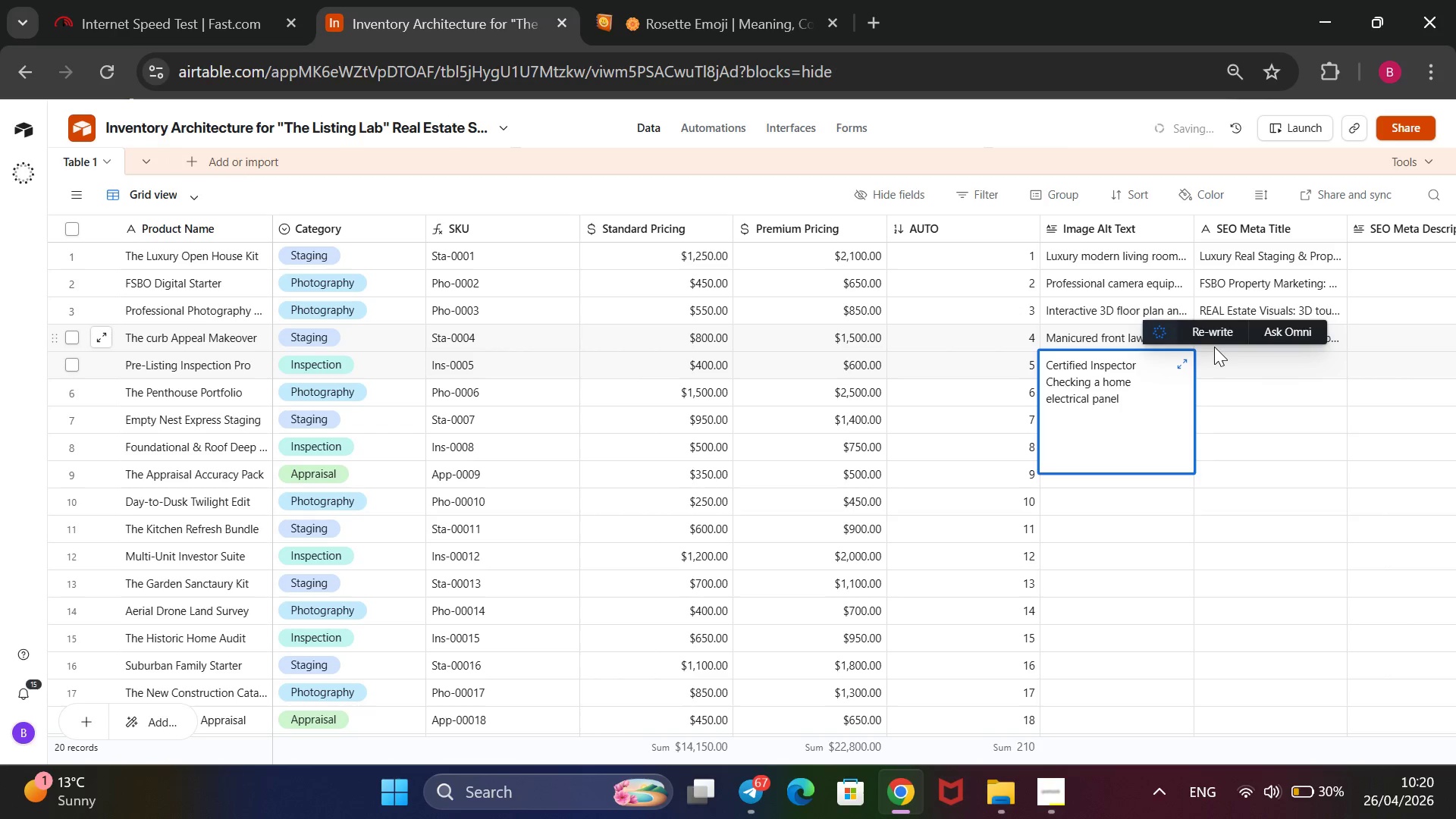 
key(ArrowRight)
 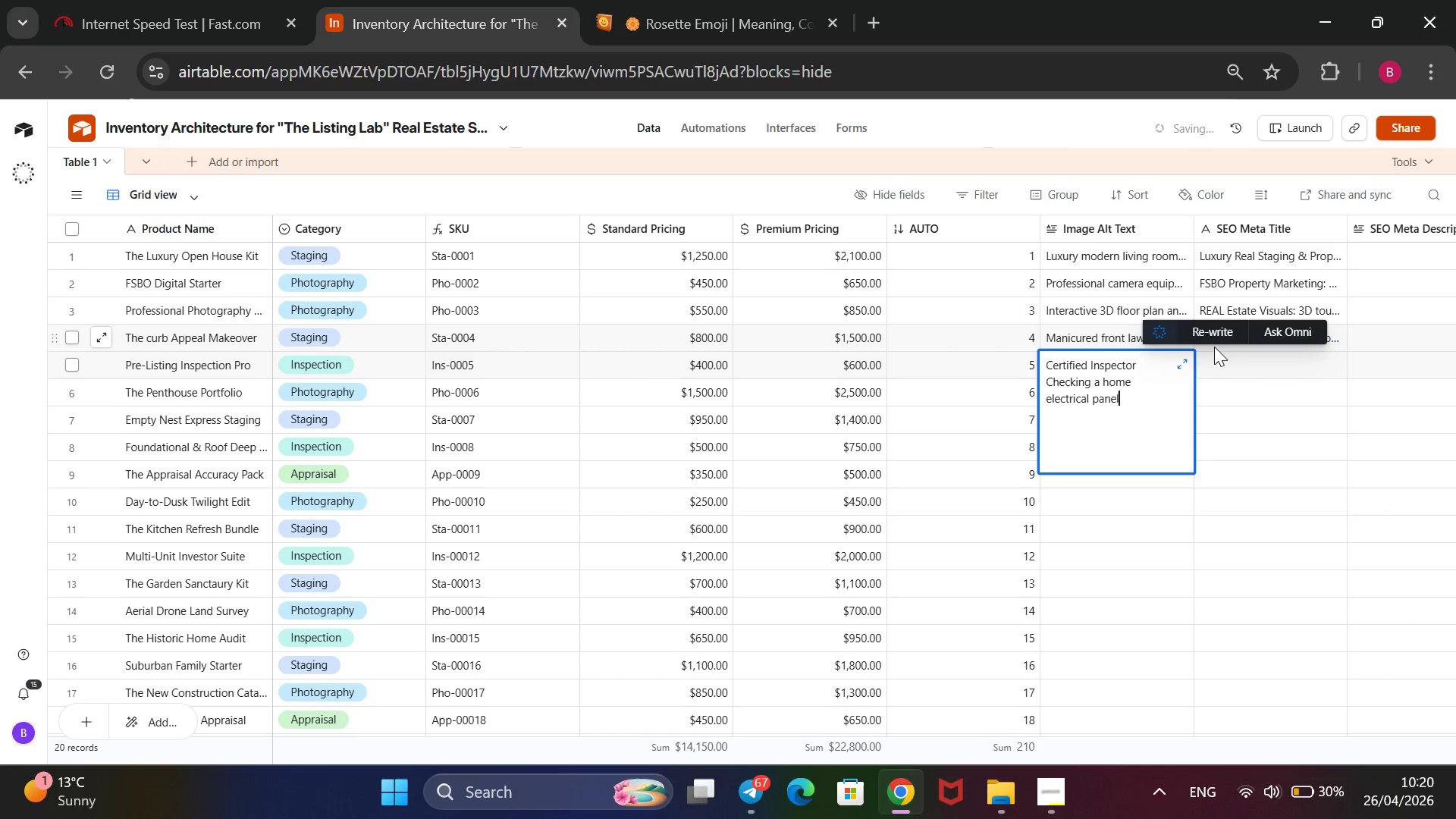 
key(Period)
 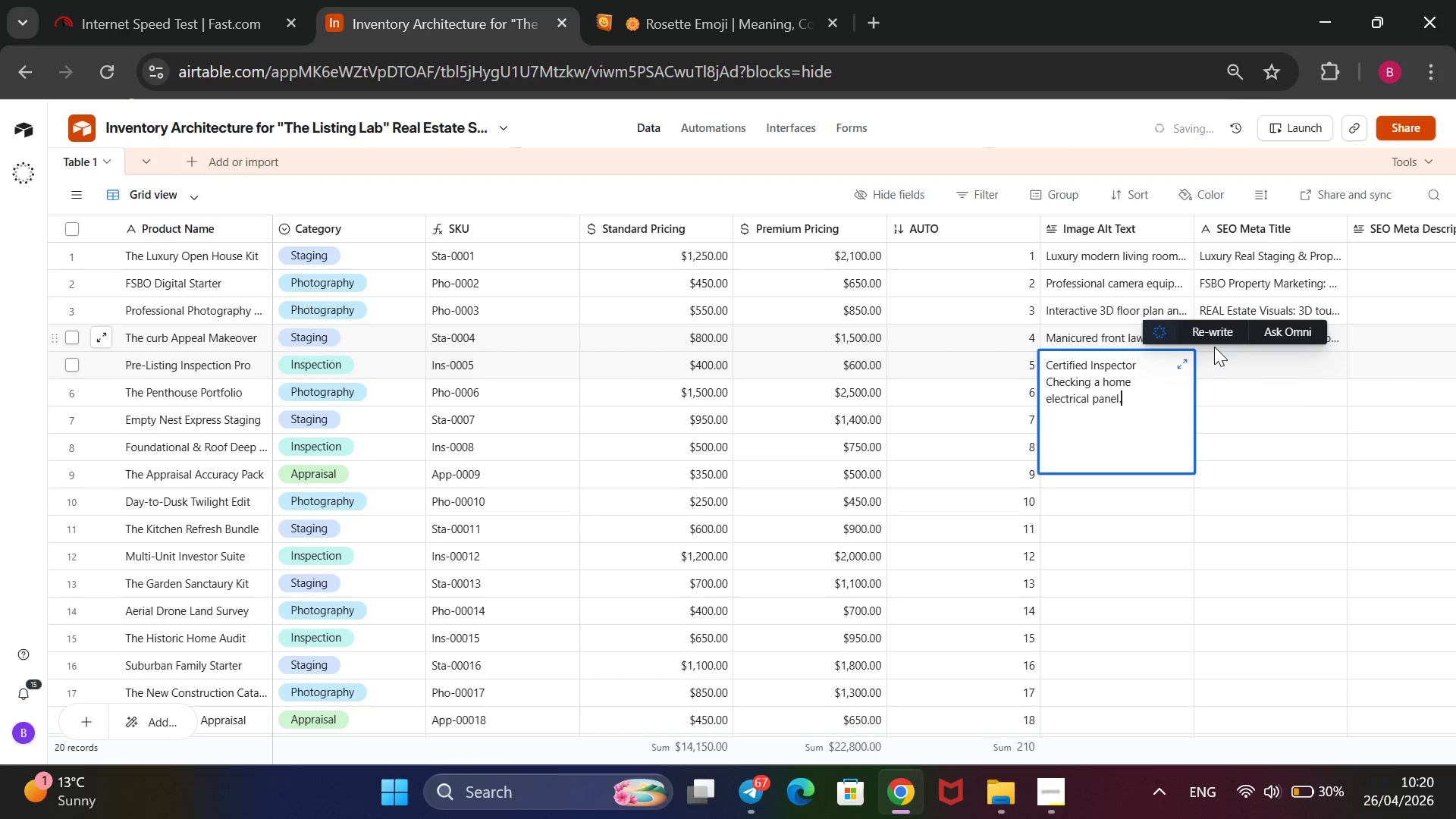 
wait(9.38)
 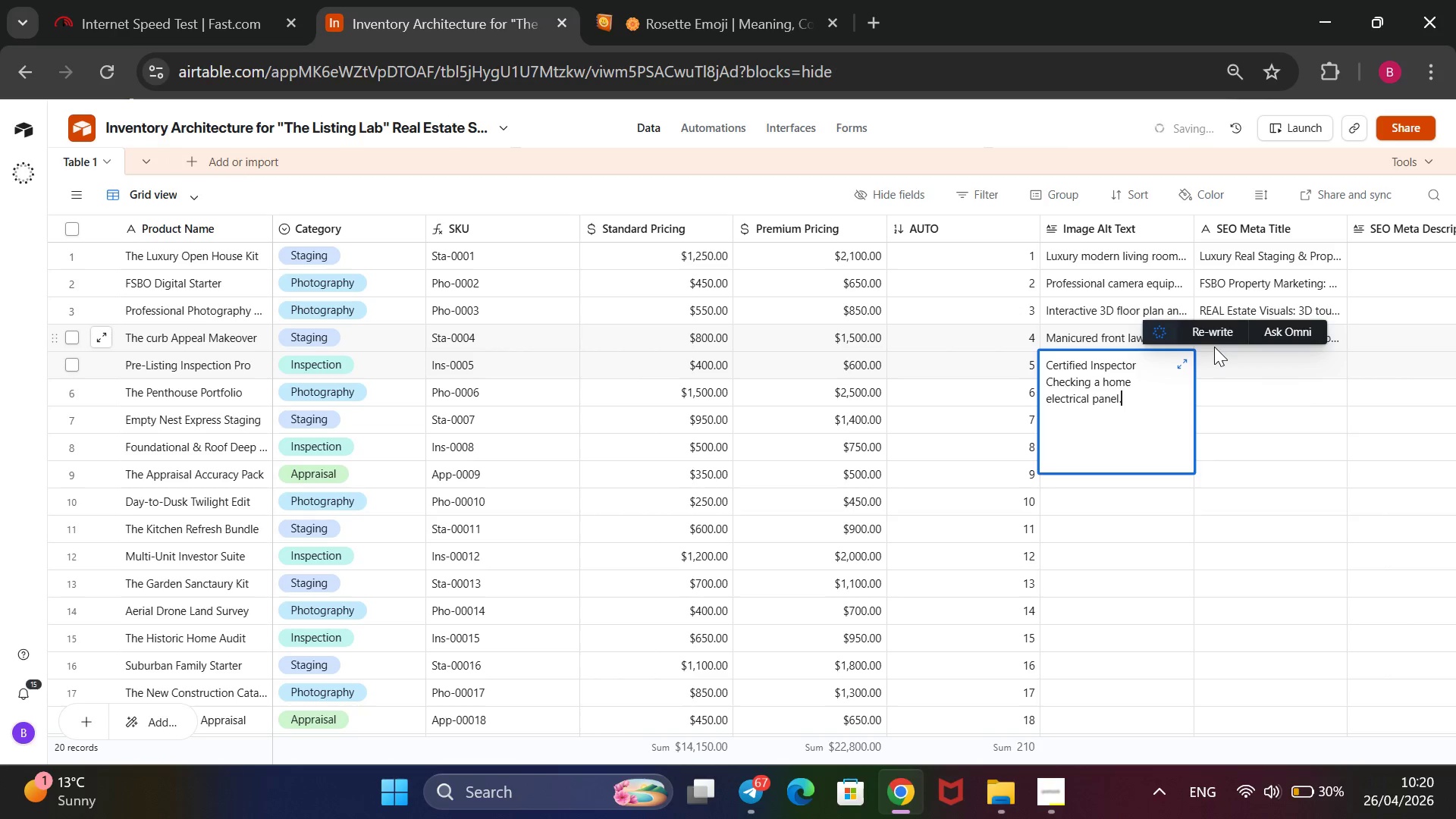 
left_click([1211, 357])
 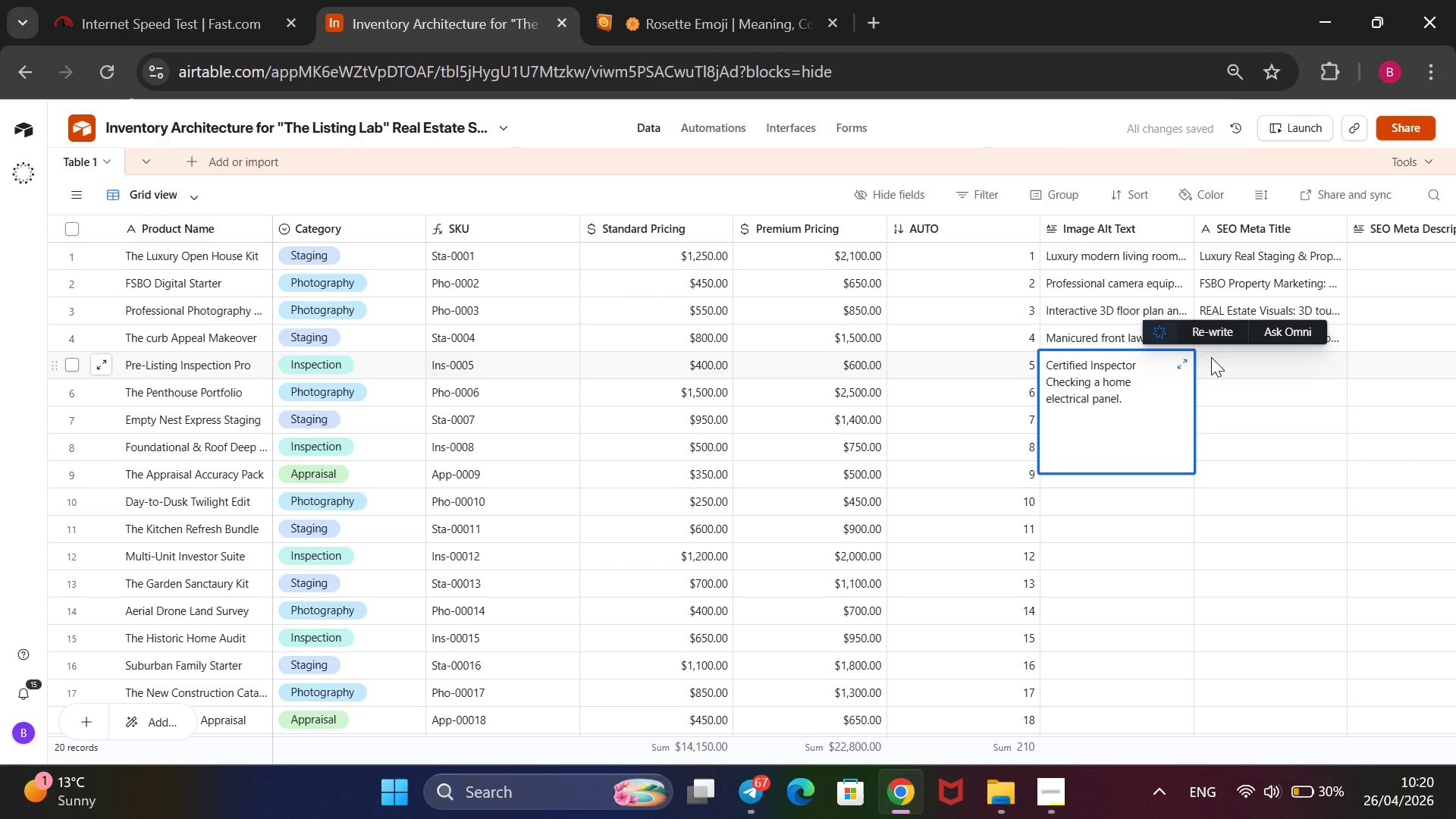 
type(Certf)
 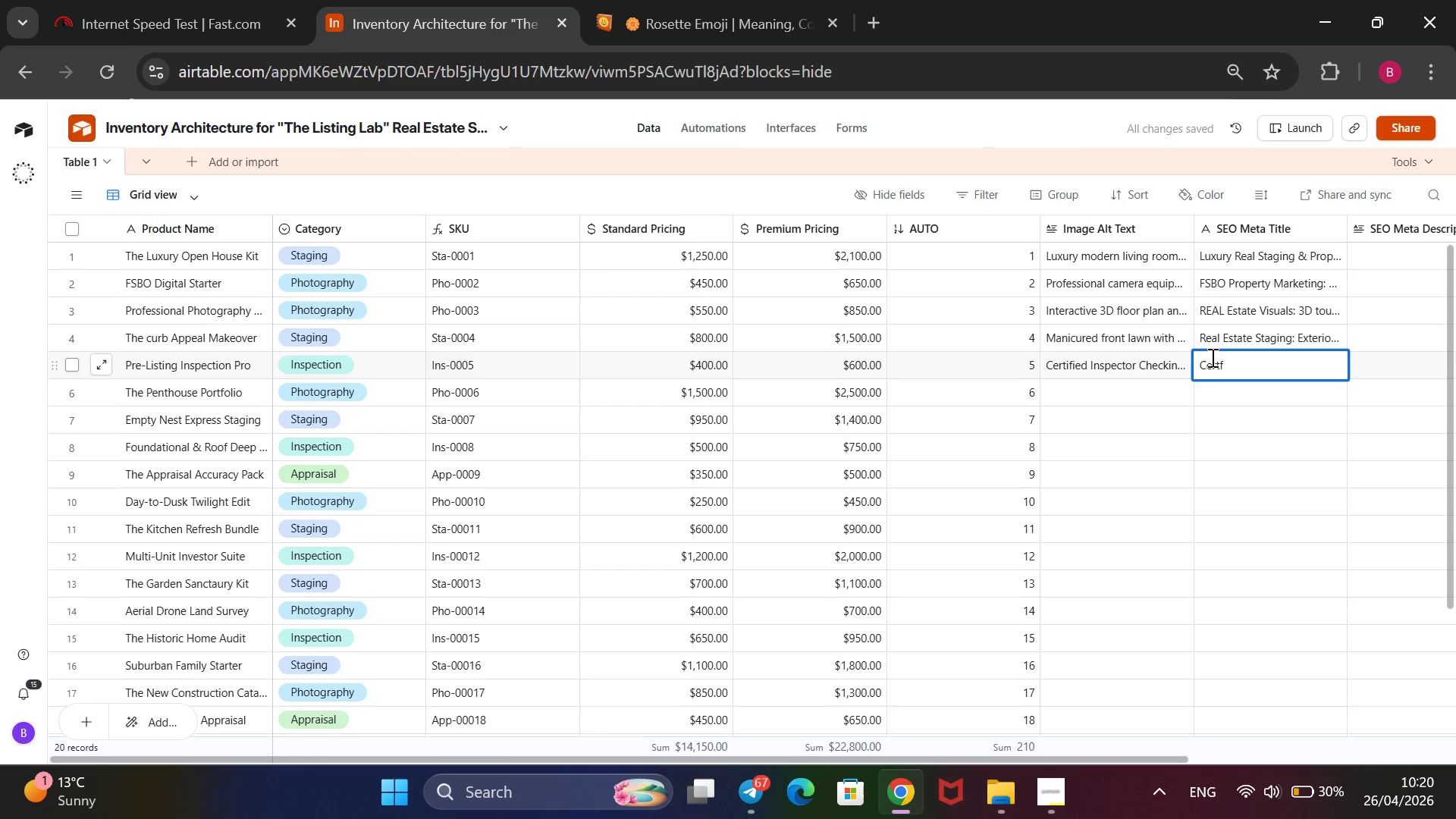 
wait(16.62)
 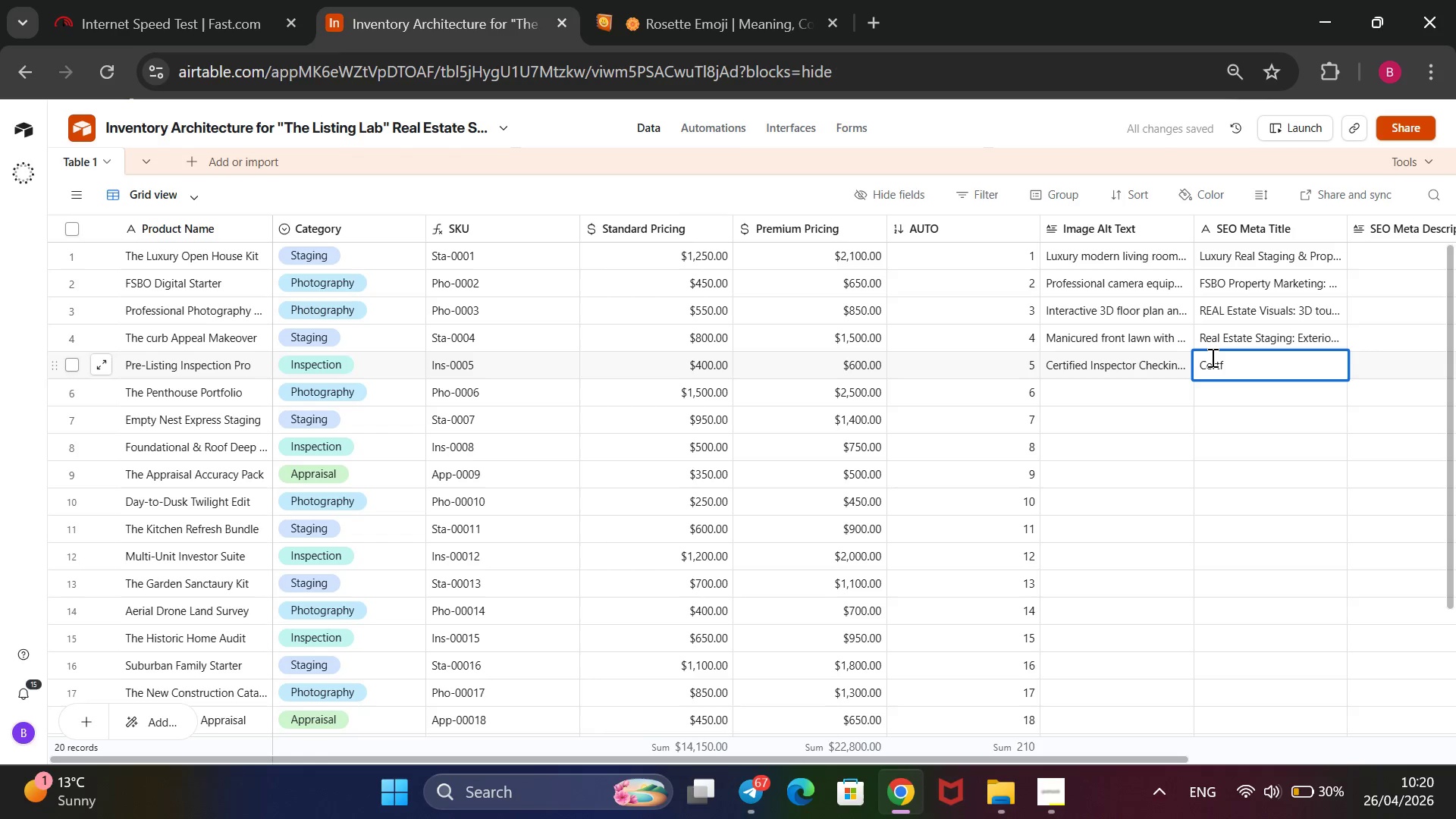 
key(ArrowLeft)
 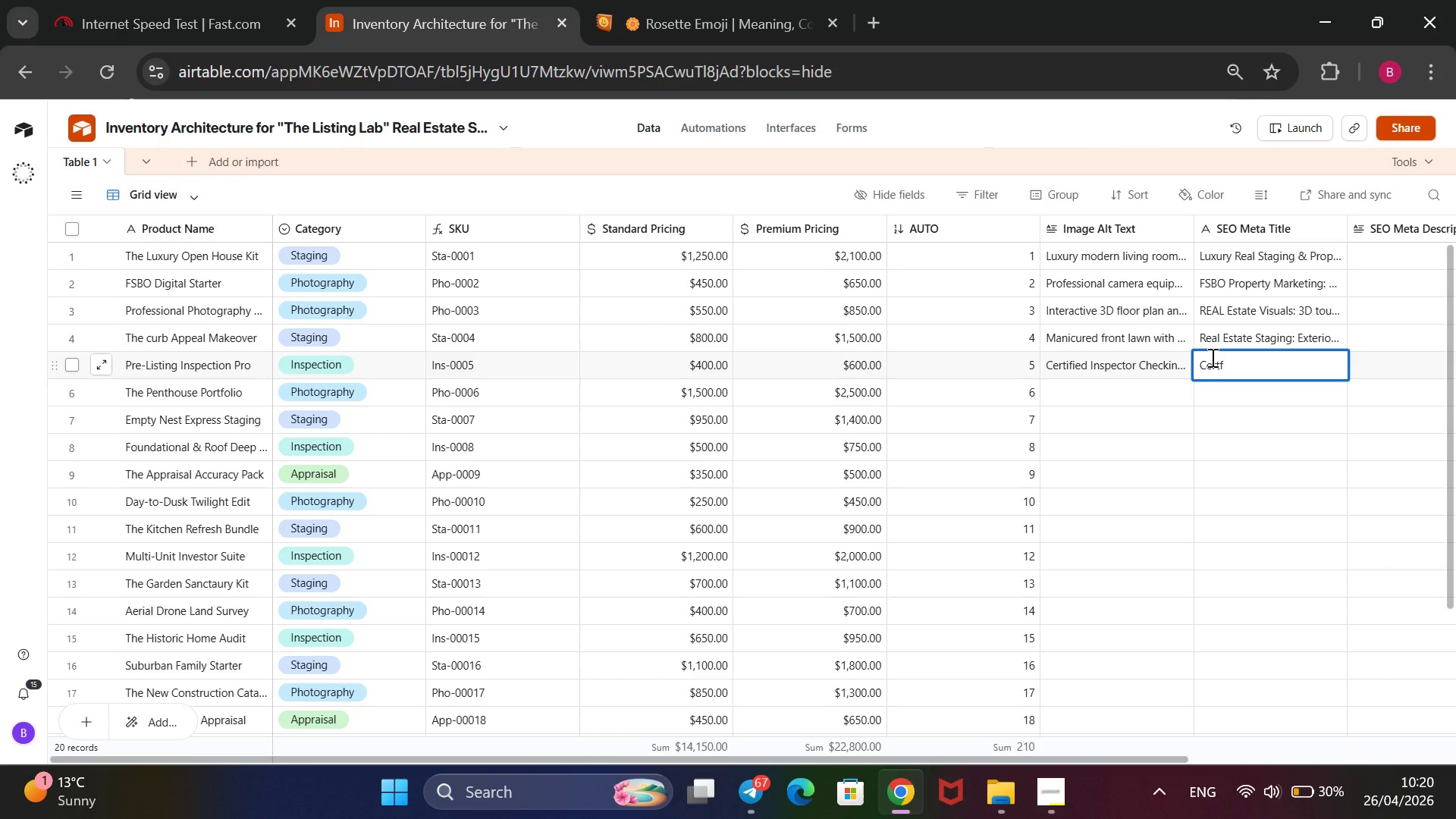 
key(I)
 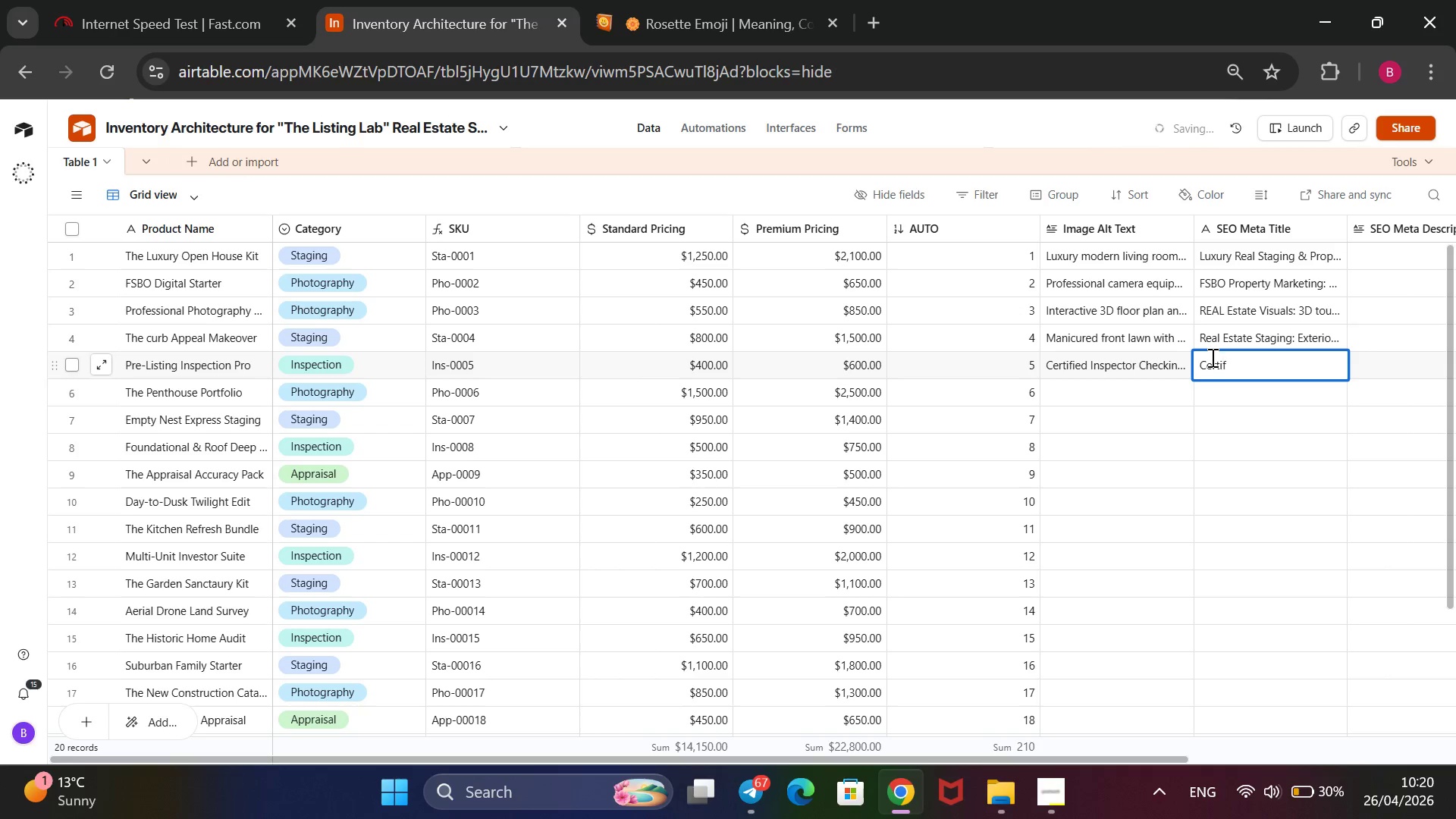 
key(ArrowRight)
 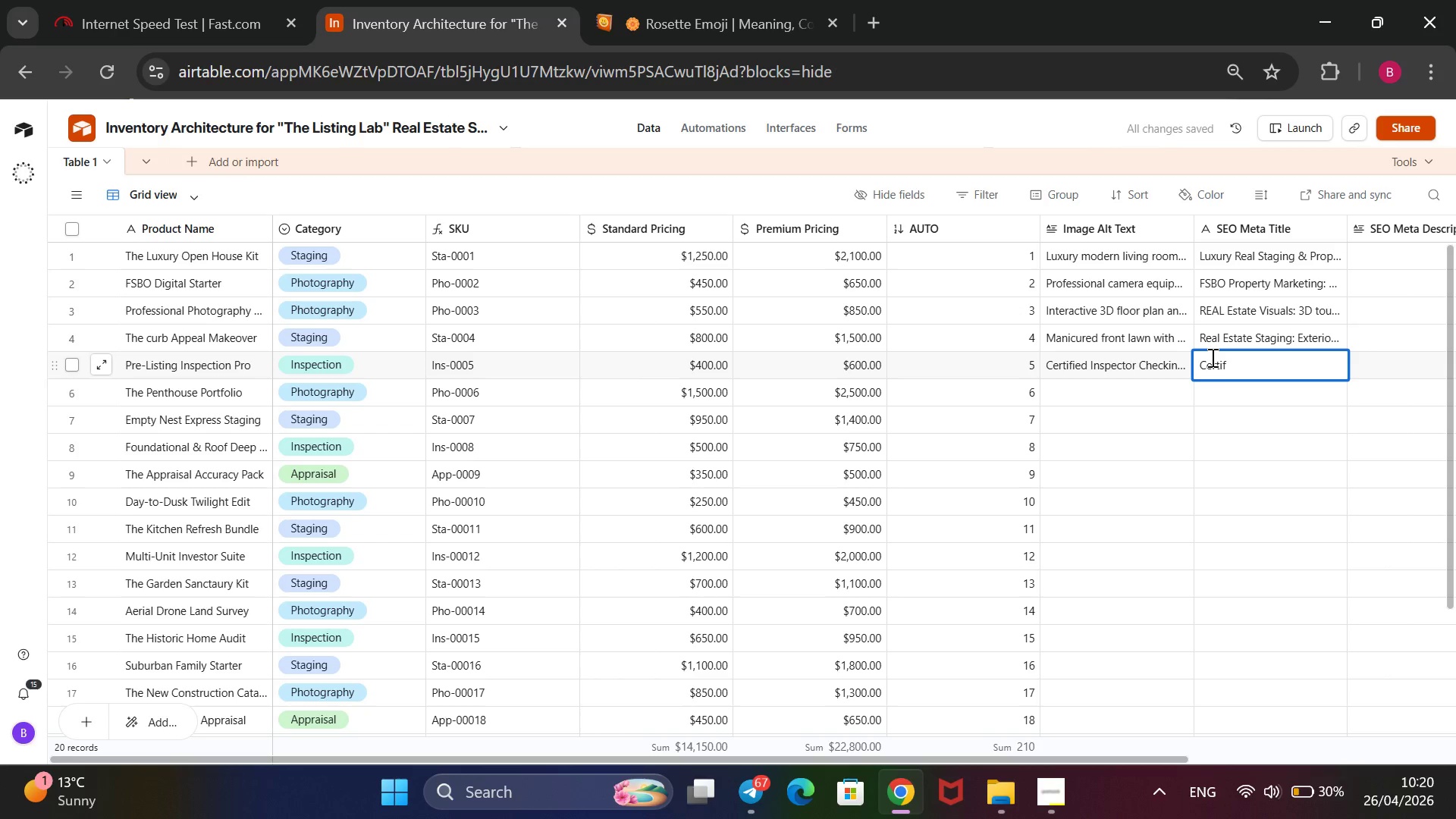 
type(ied PreListing Inspection)
 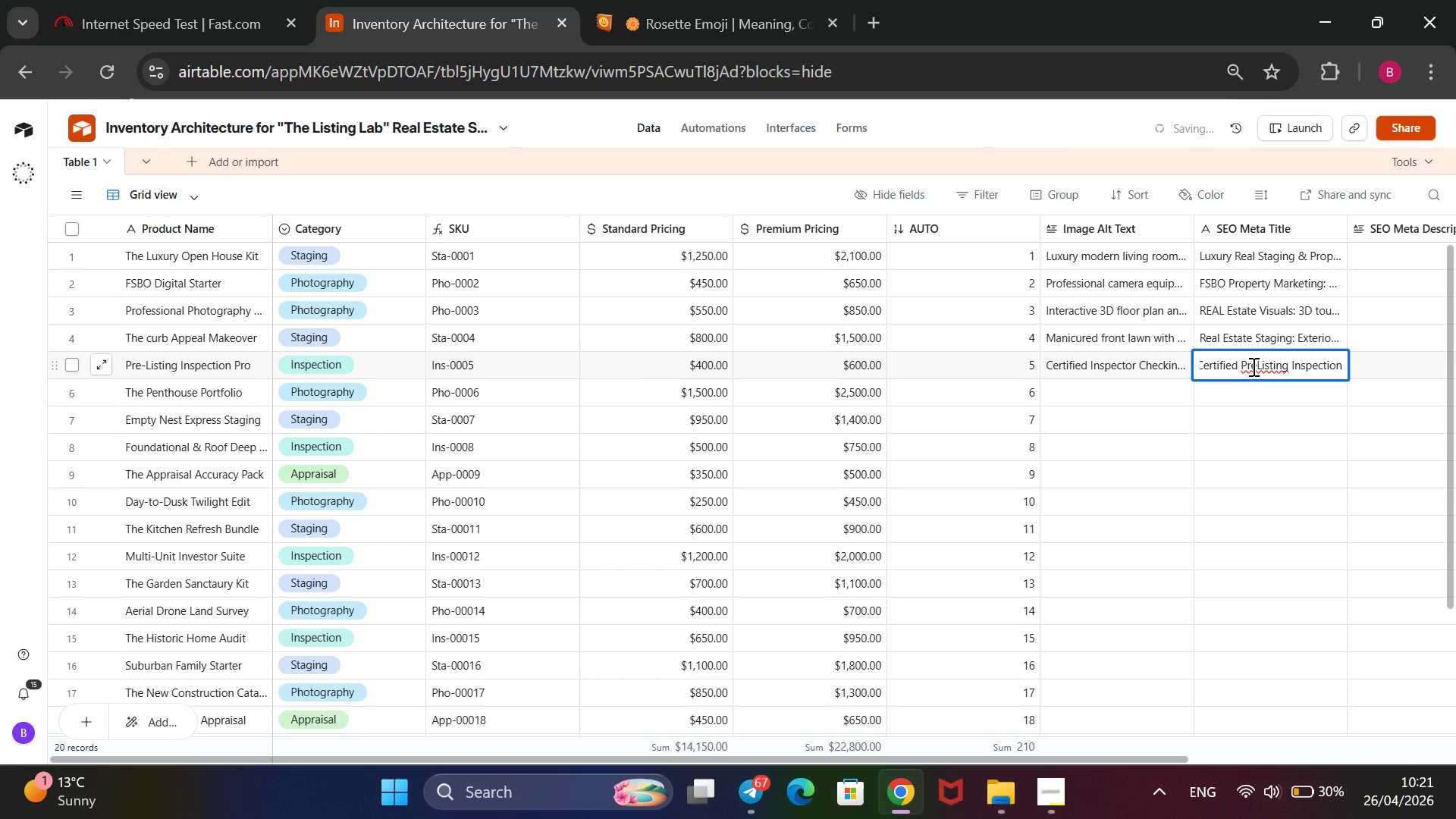 
left_click([1254, 366])
 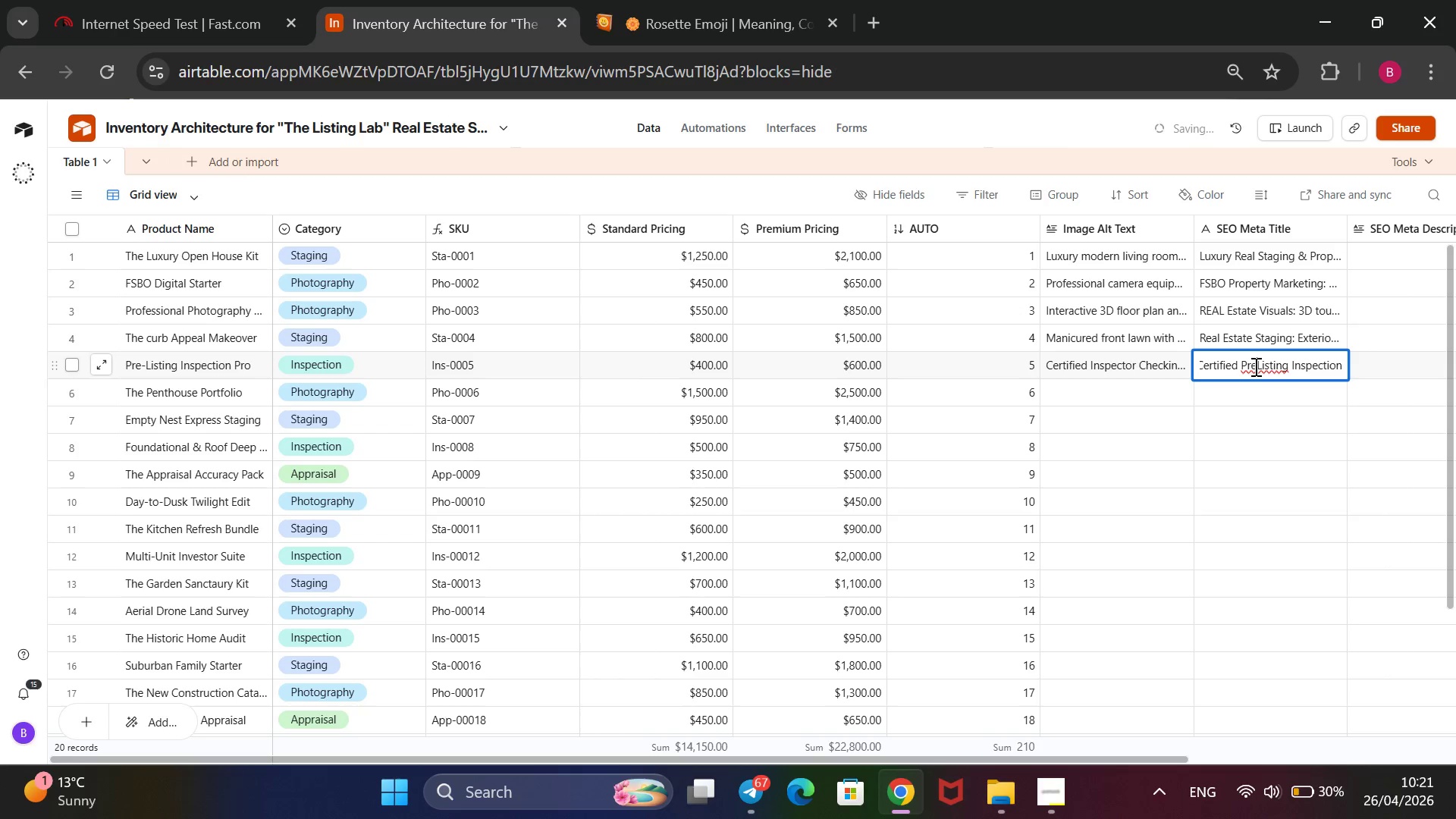 
key(Minus)
 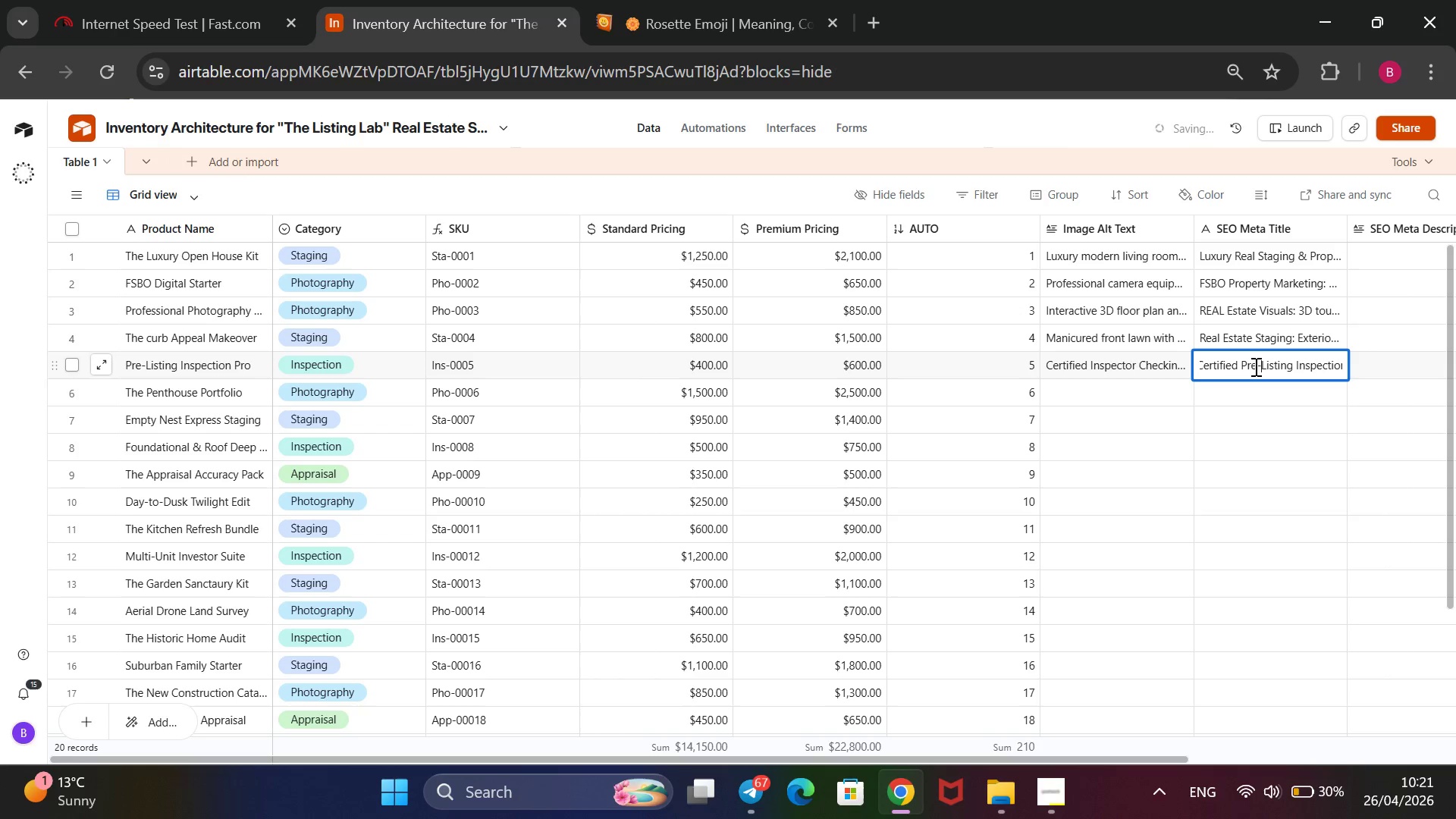 
key(ArrowRight)
 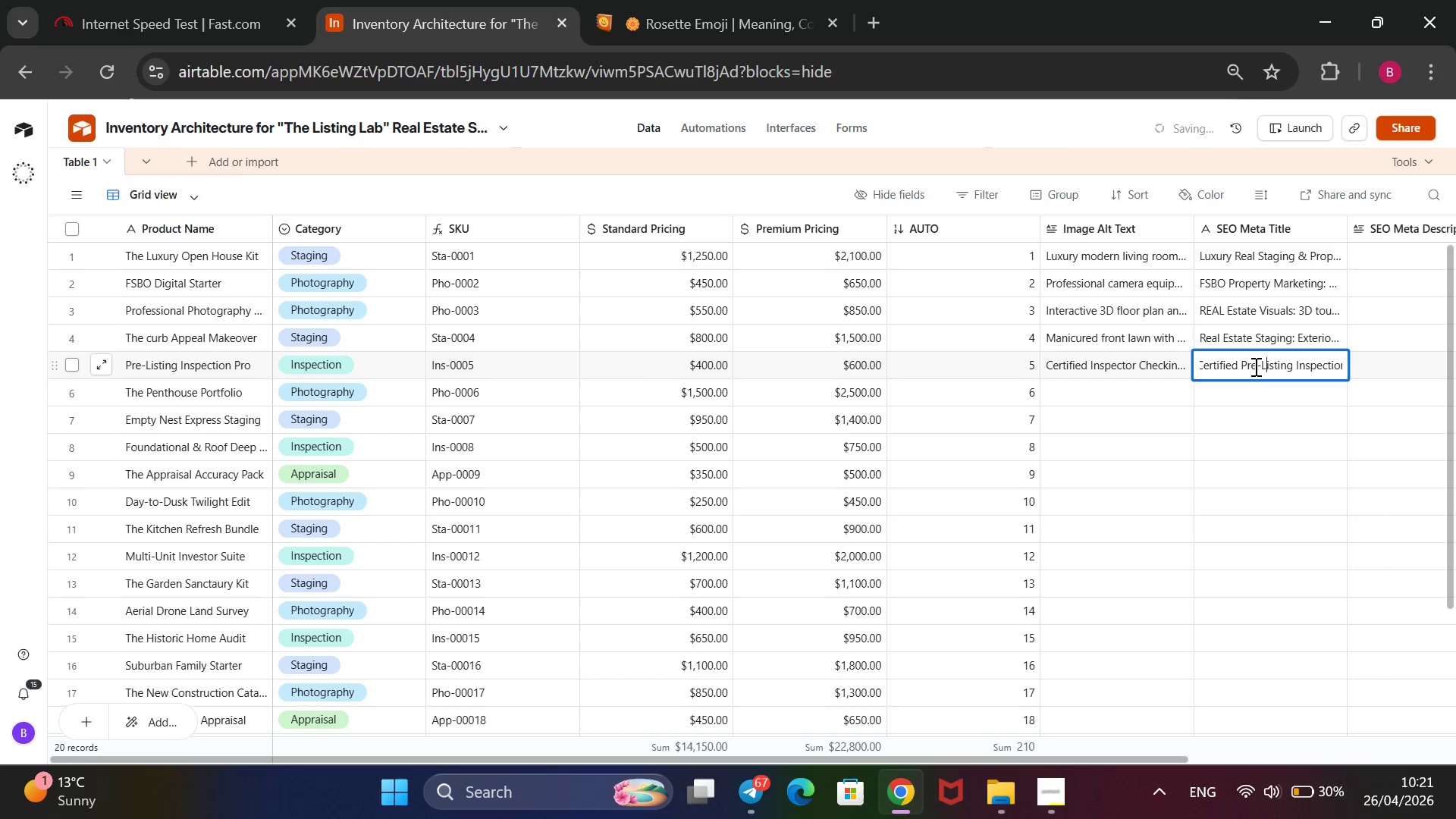 
hold_key(key=ArrowRight, duration=1.02)
 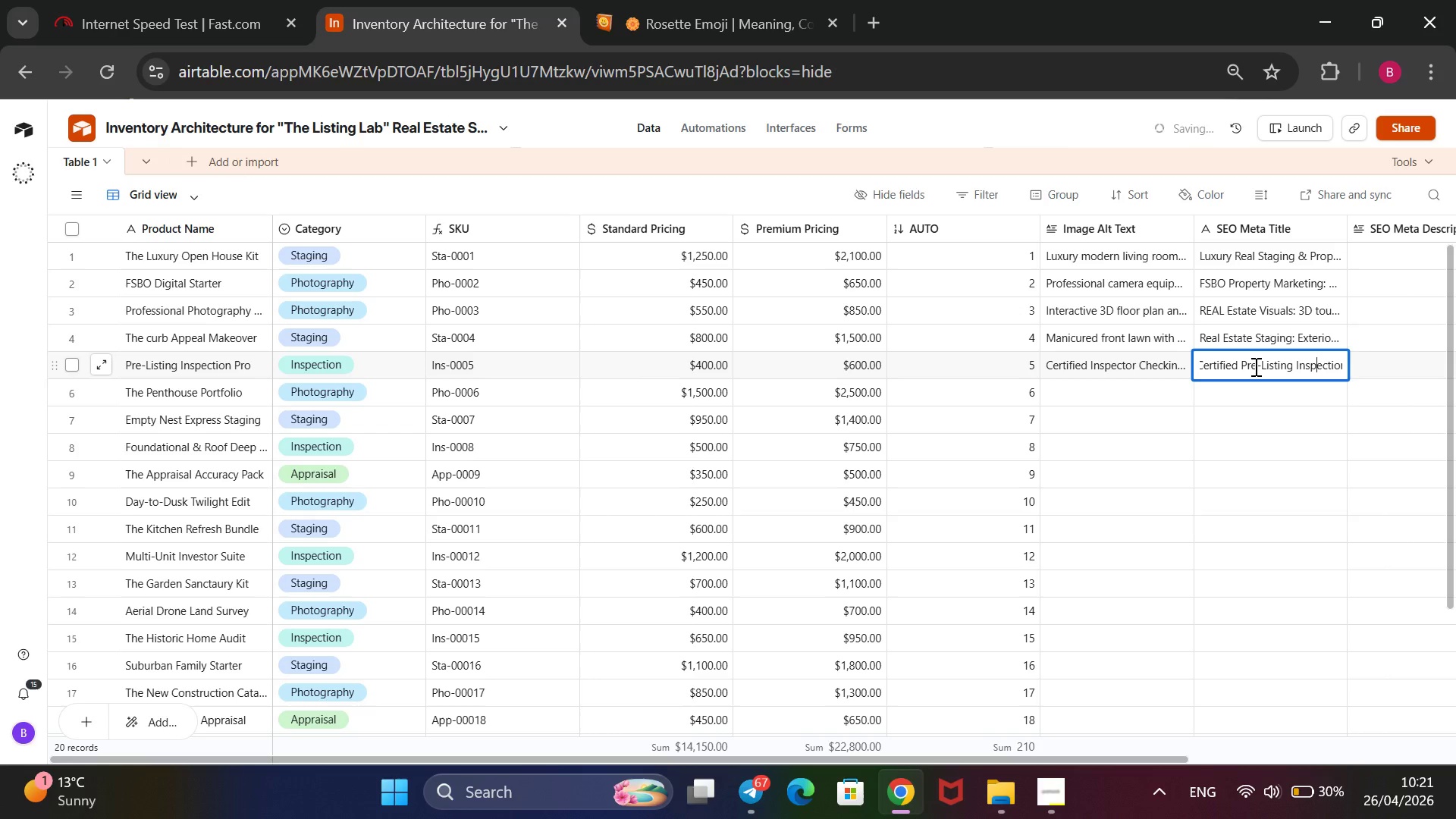 
key(ArrowRight)
 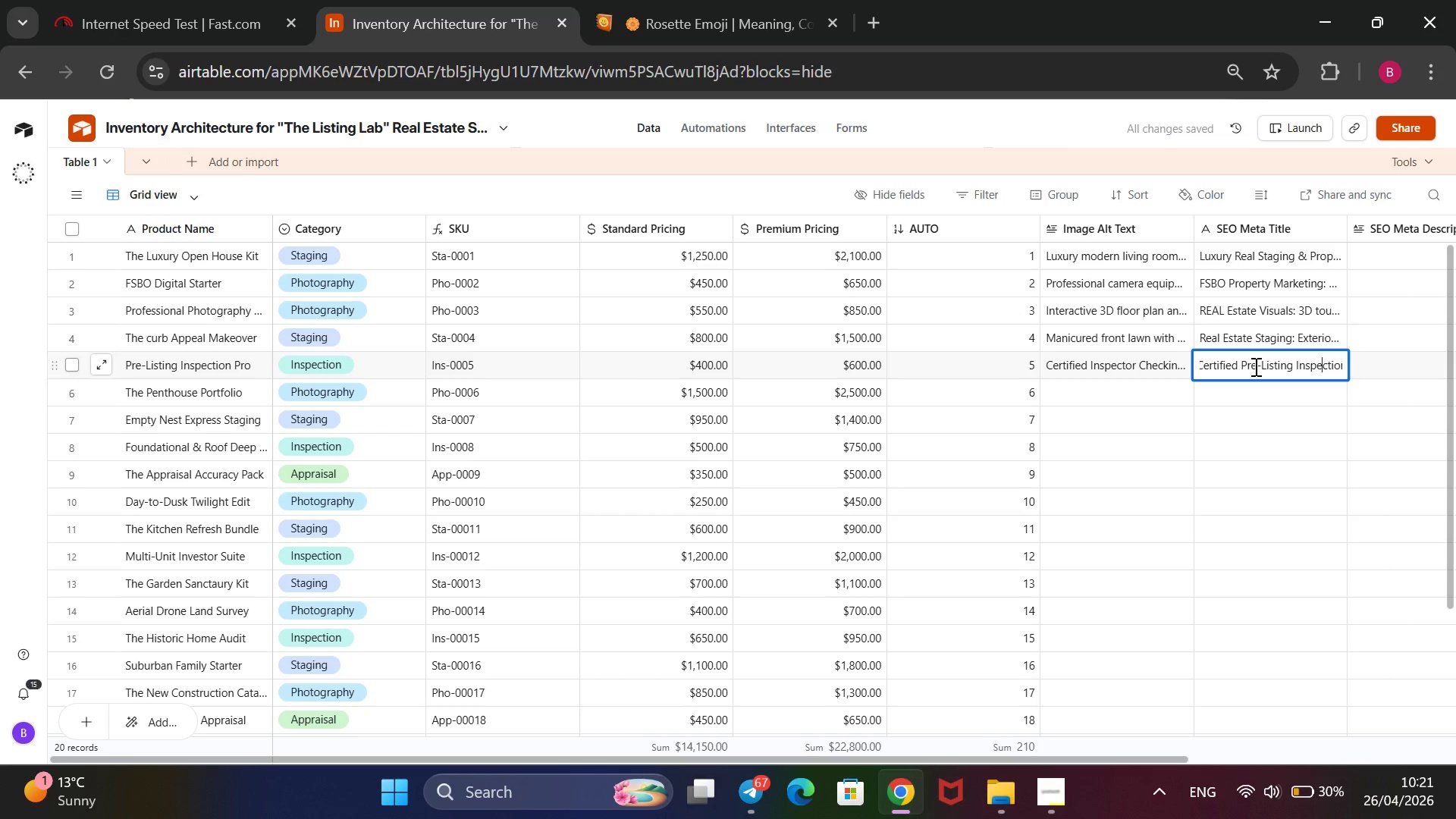 
key(ArrowRight)
 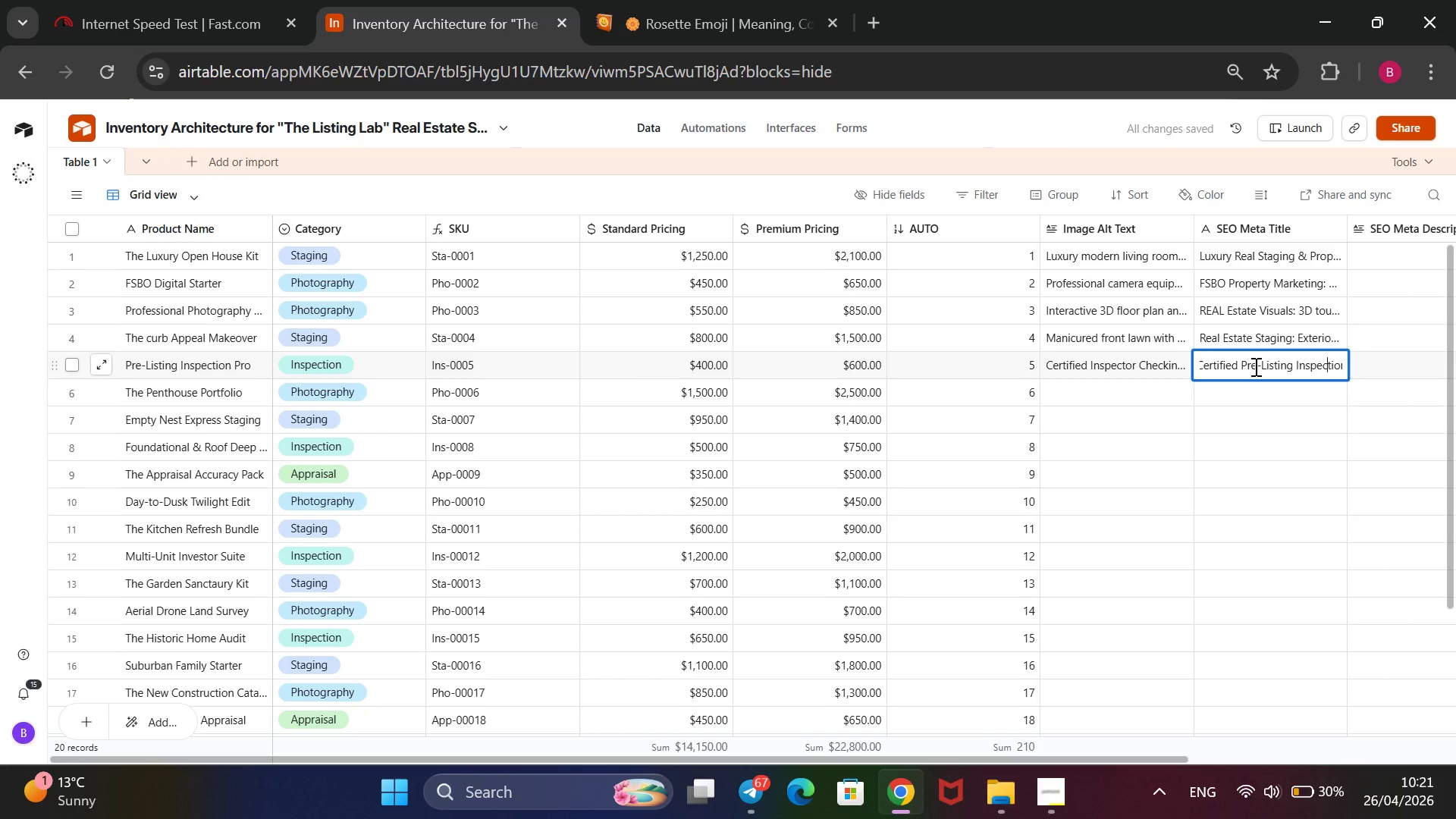 
hold_key(key=ArrowRight, duration=0.69)
 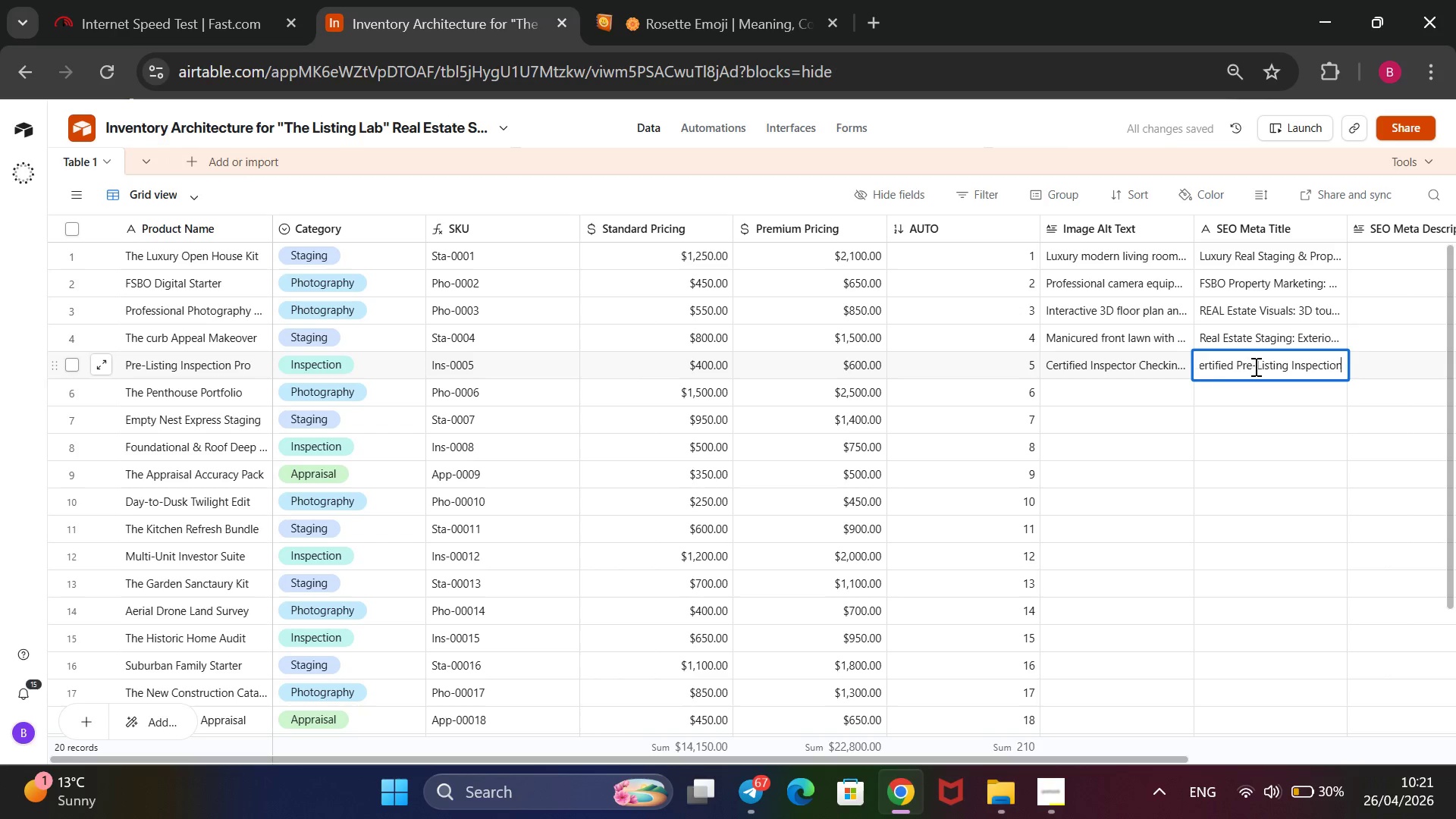 
key(ArrowRight)
 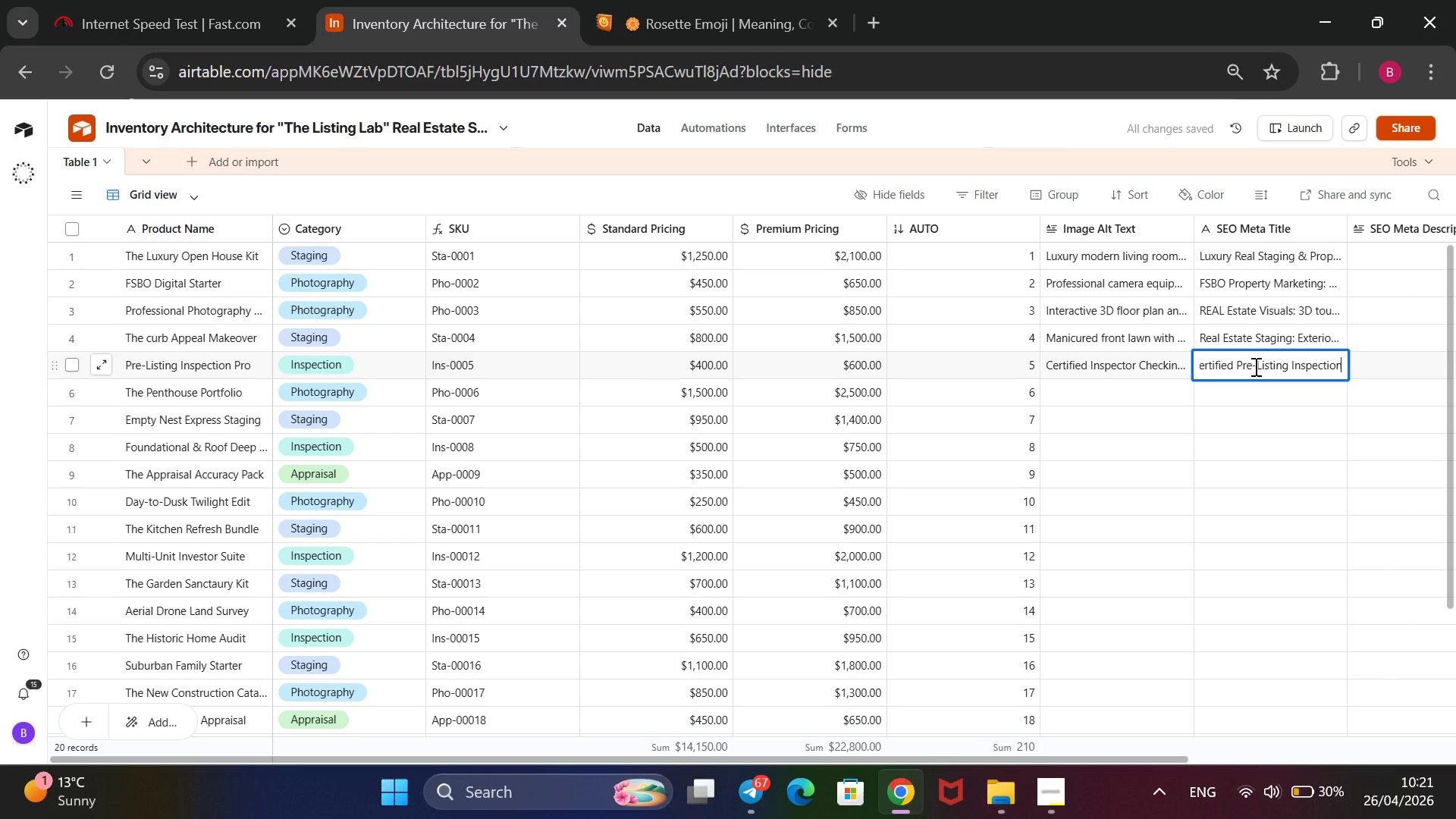 
key(ArrowRight)
 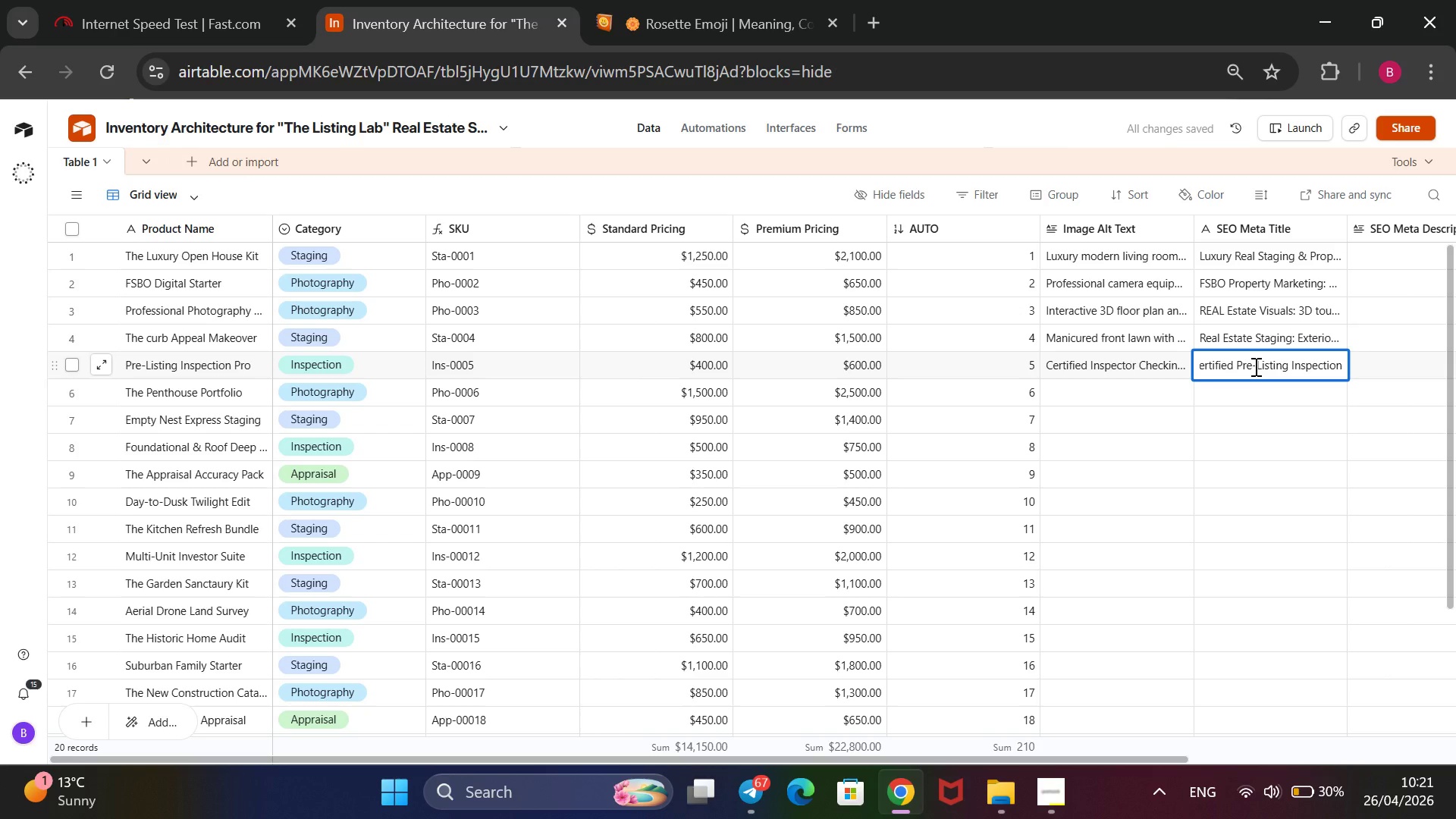 
type( for Real Estate Agents)
 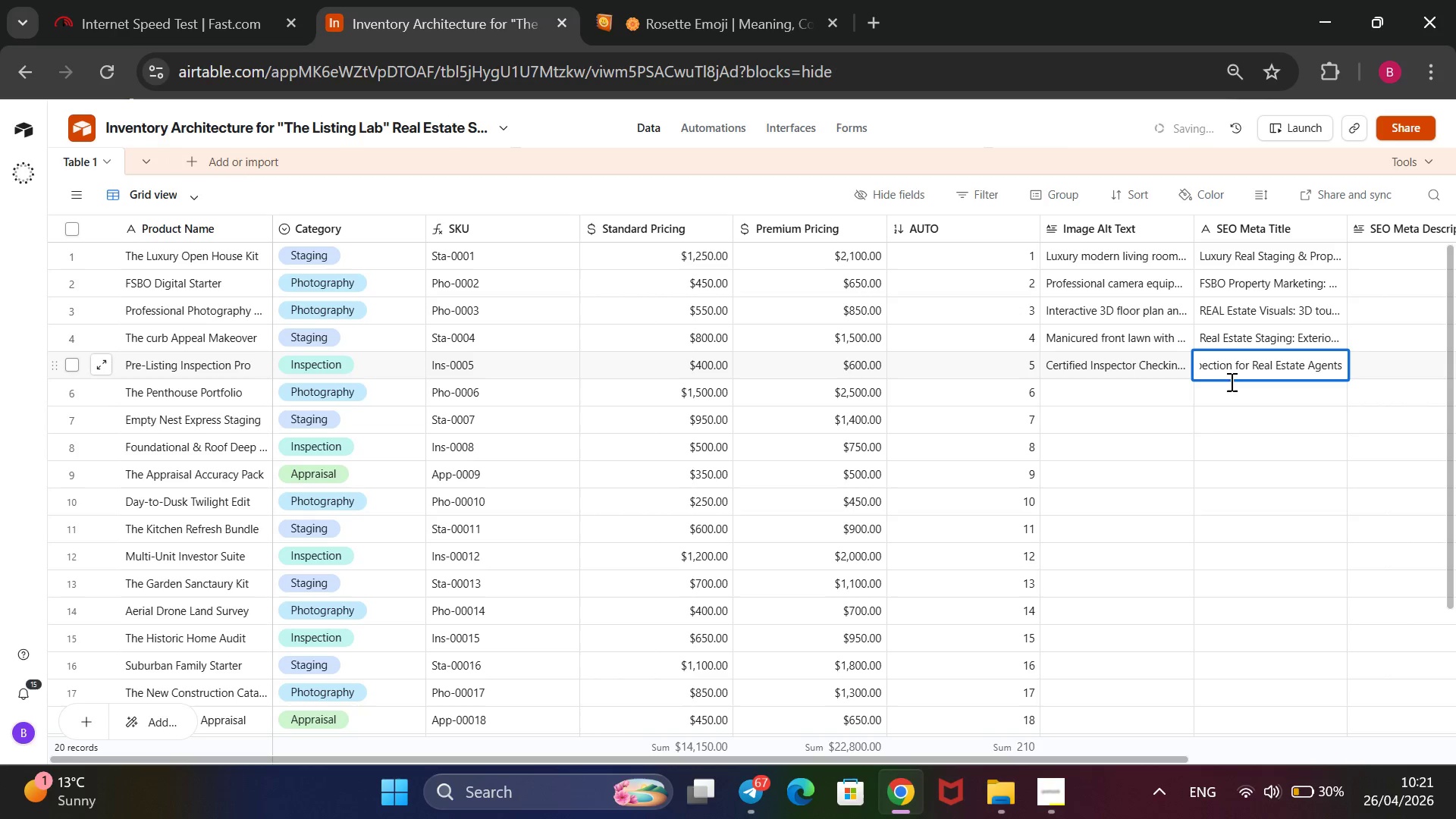 
left_click([1144, 398])
 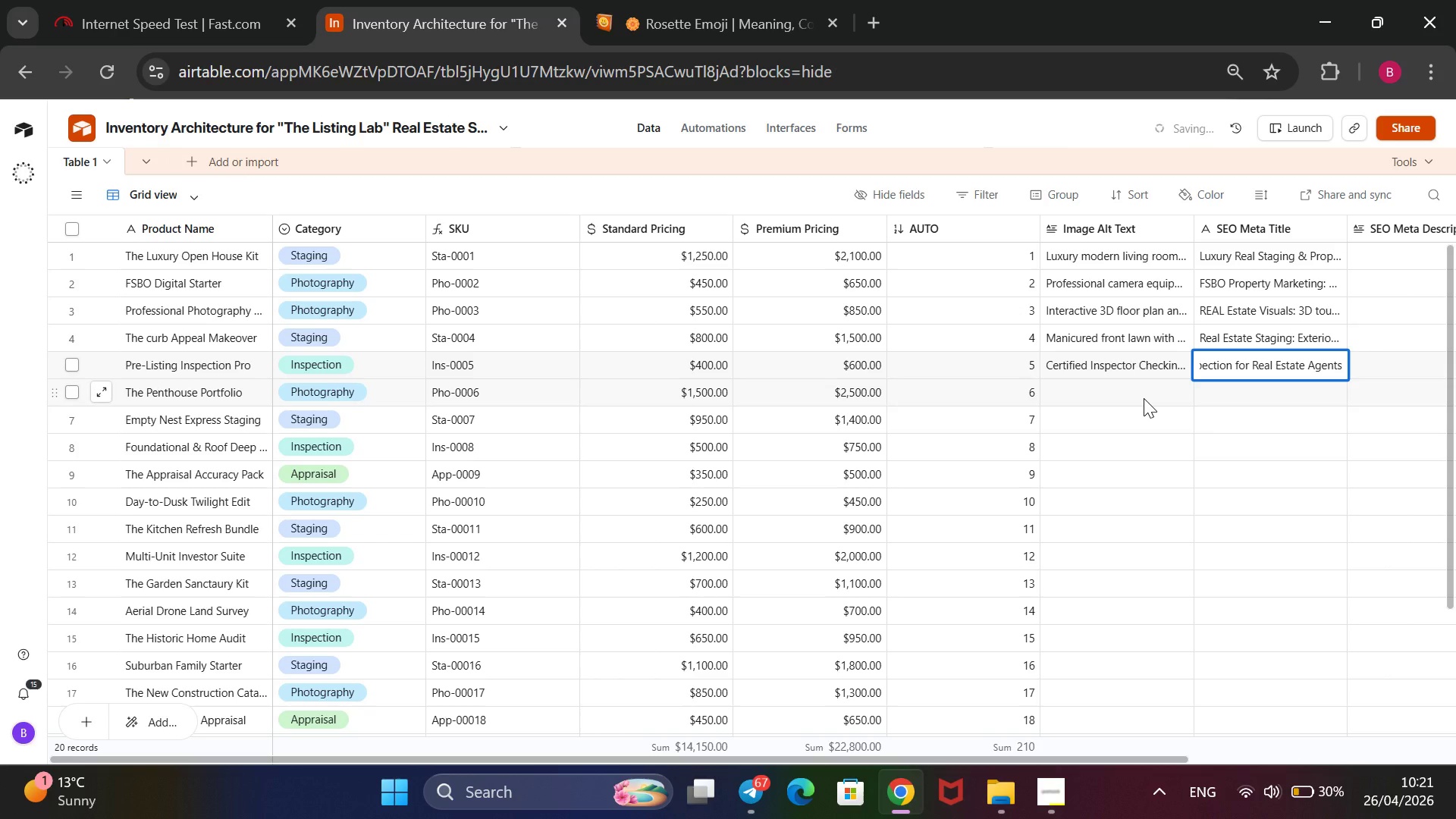 
type(High-)
 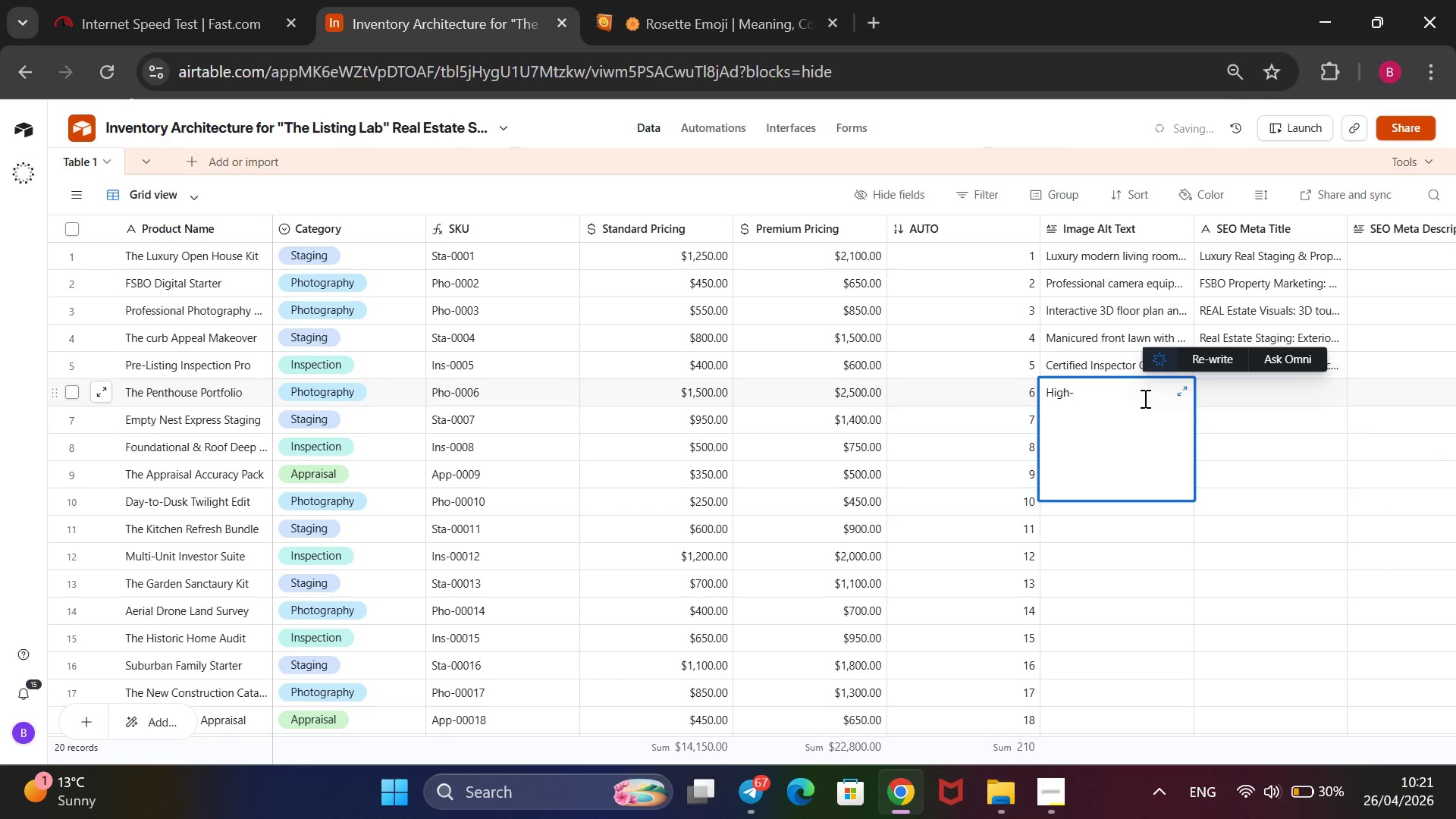 
wait(6.98)
 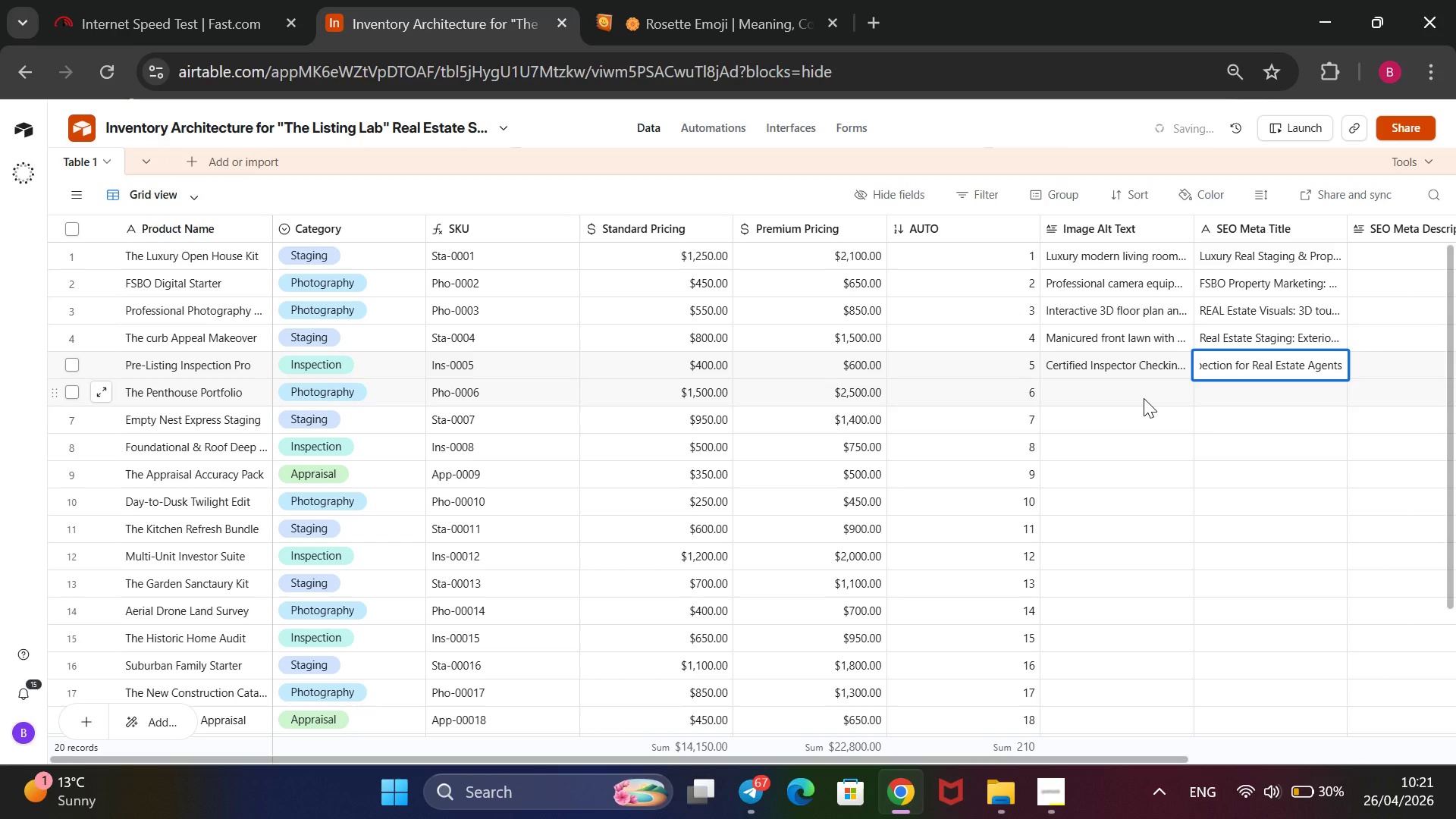 
type(altitiude  drone )
 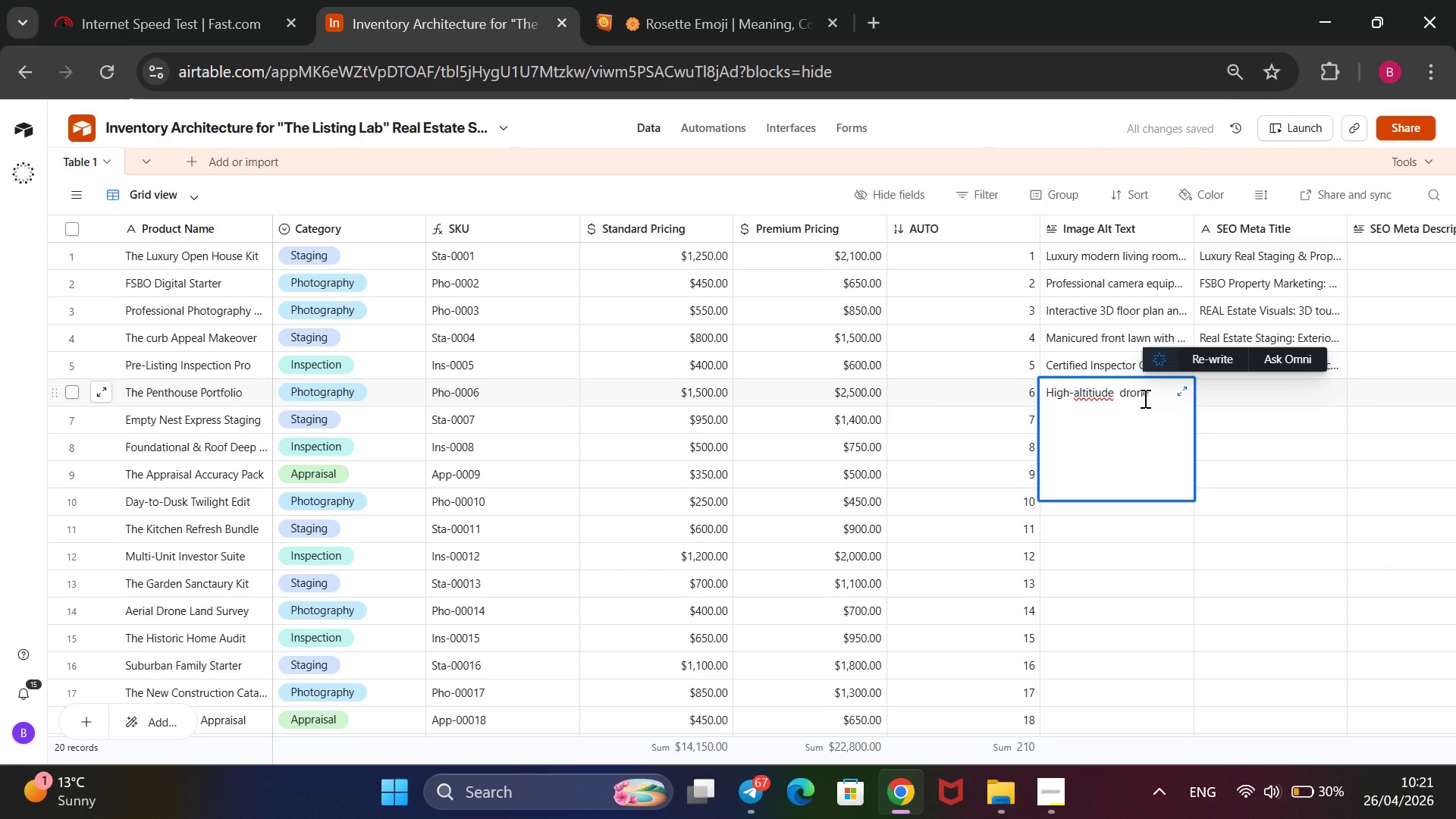 
wait(7.81)
 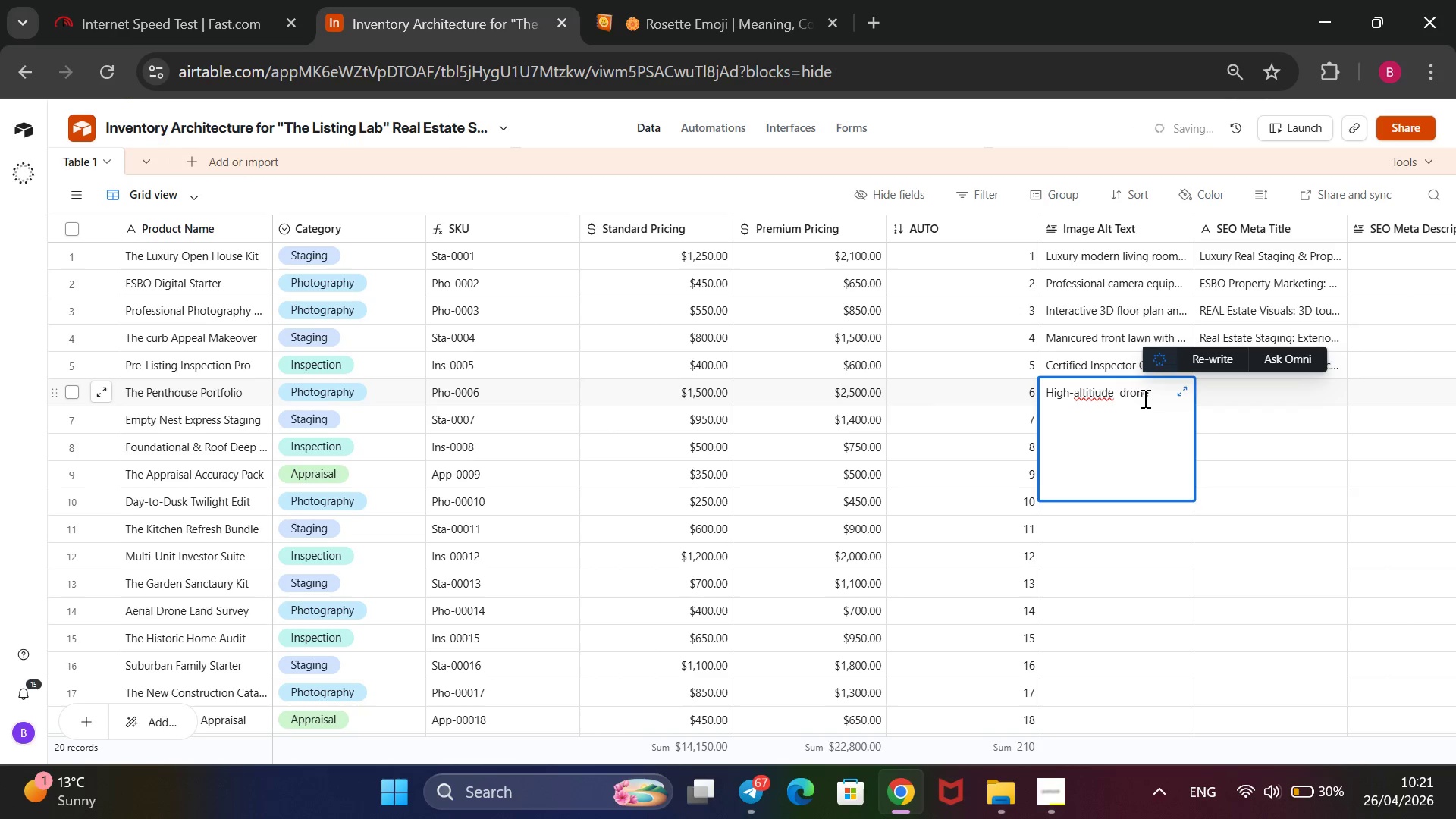 
left_click([1097, 394])
 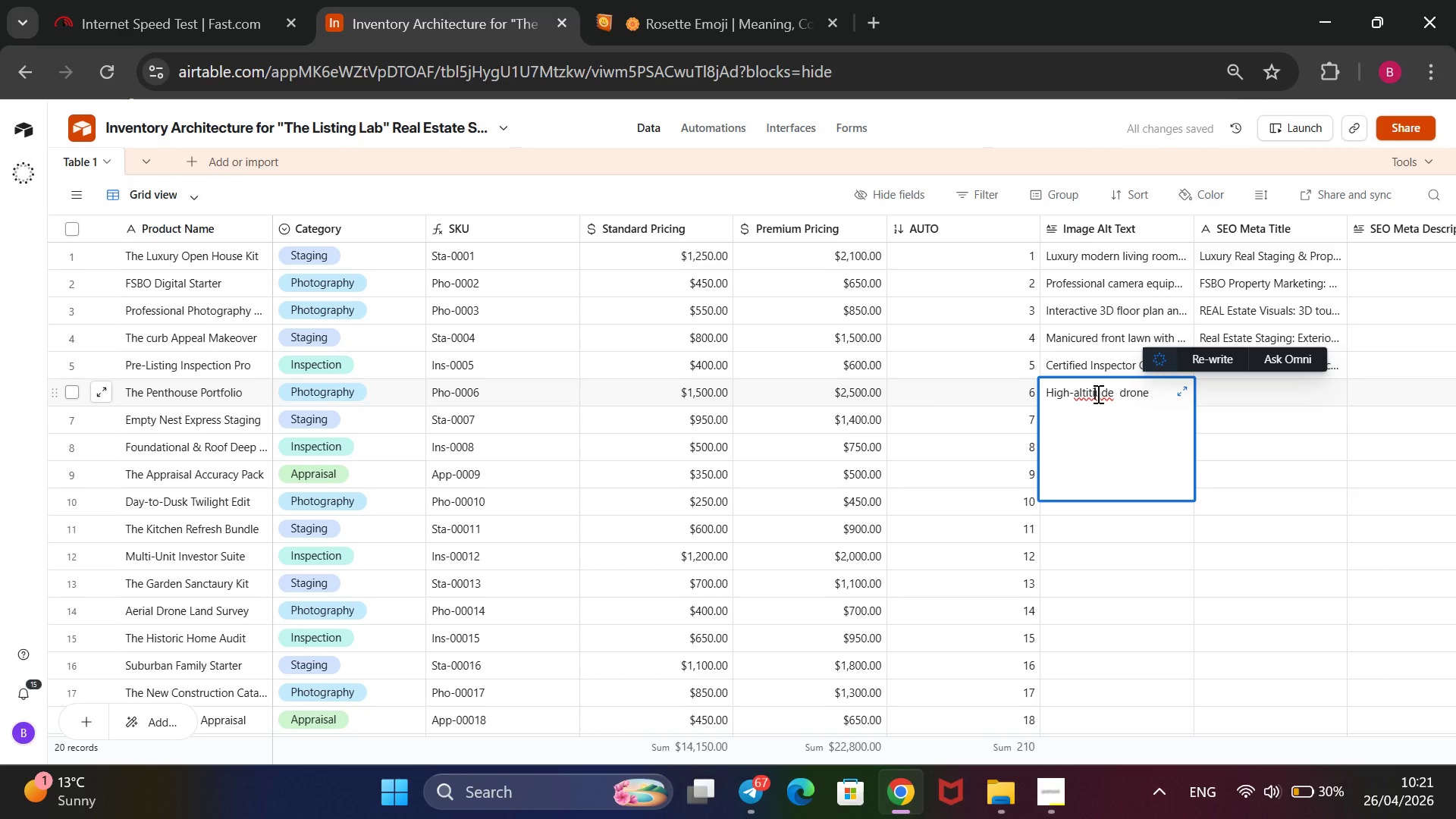 
key(Backspace)
 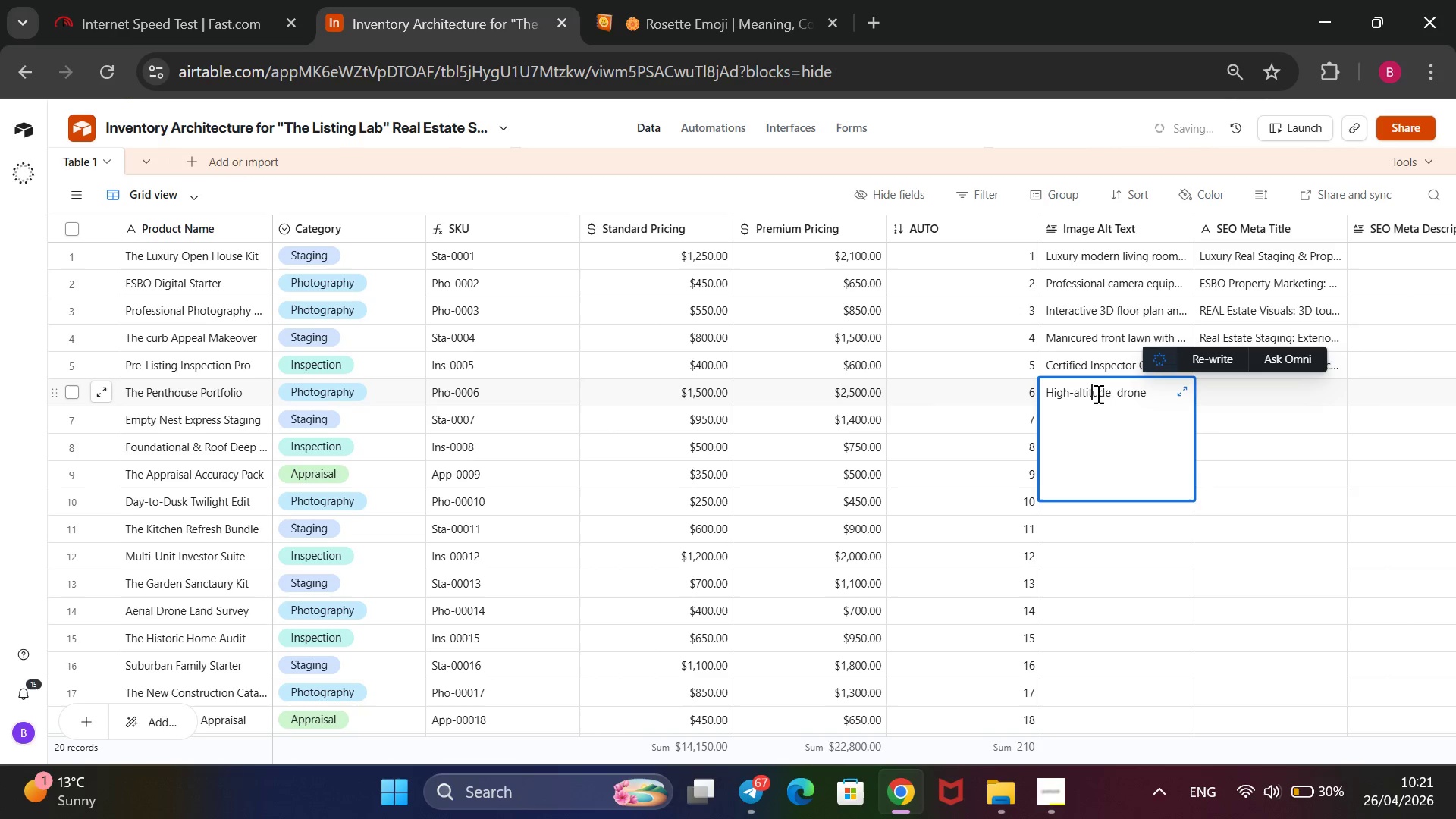 
key(ArrowRight)
 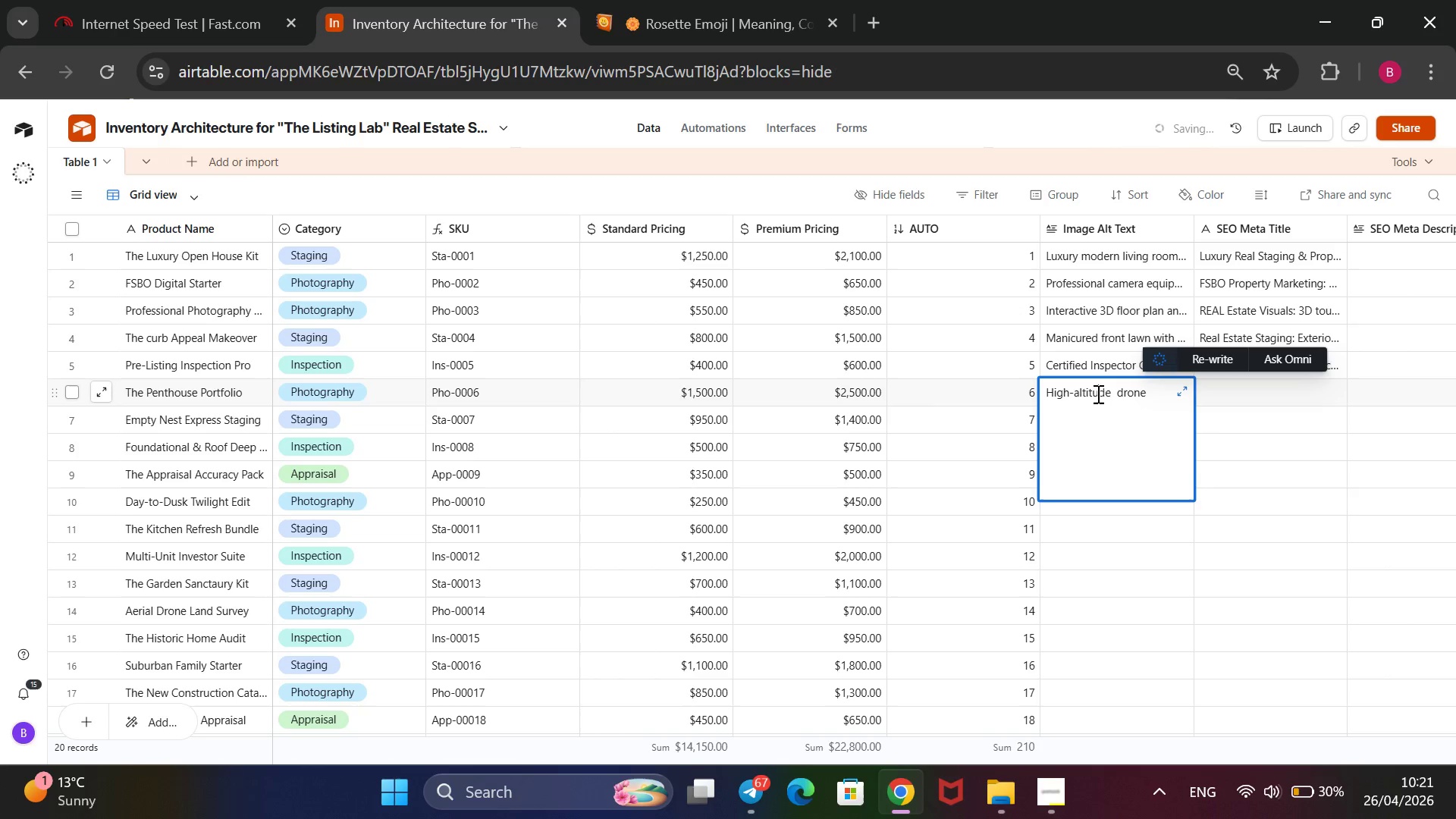 
hold_key(key=ArrowRight, duration=0.94)
 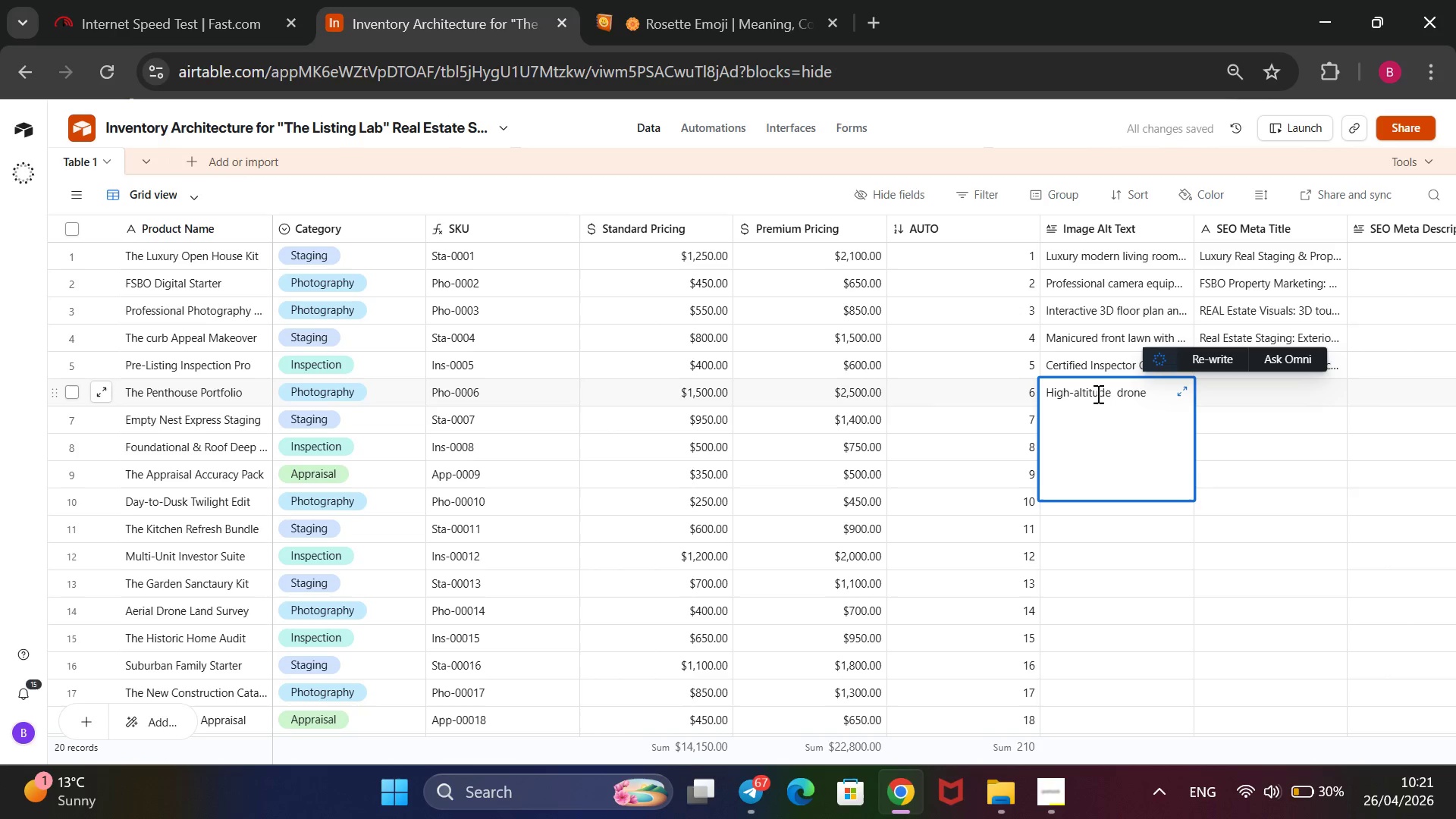 
key(ArrowLeft)
 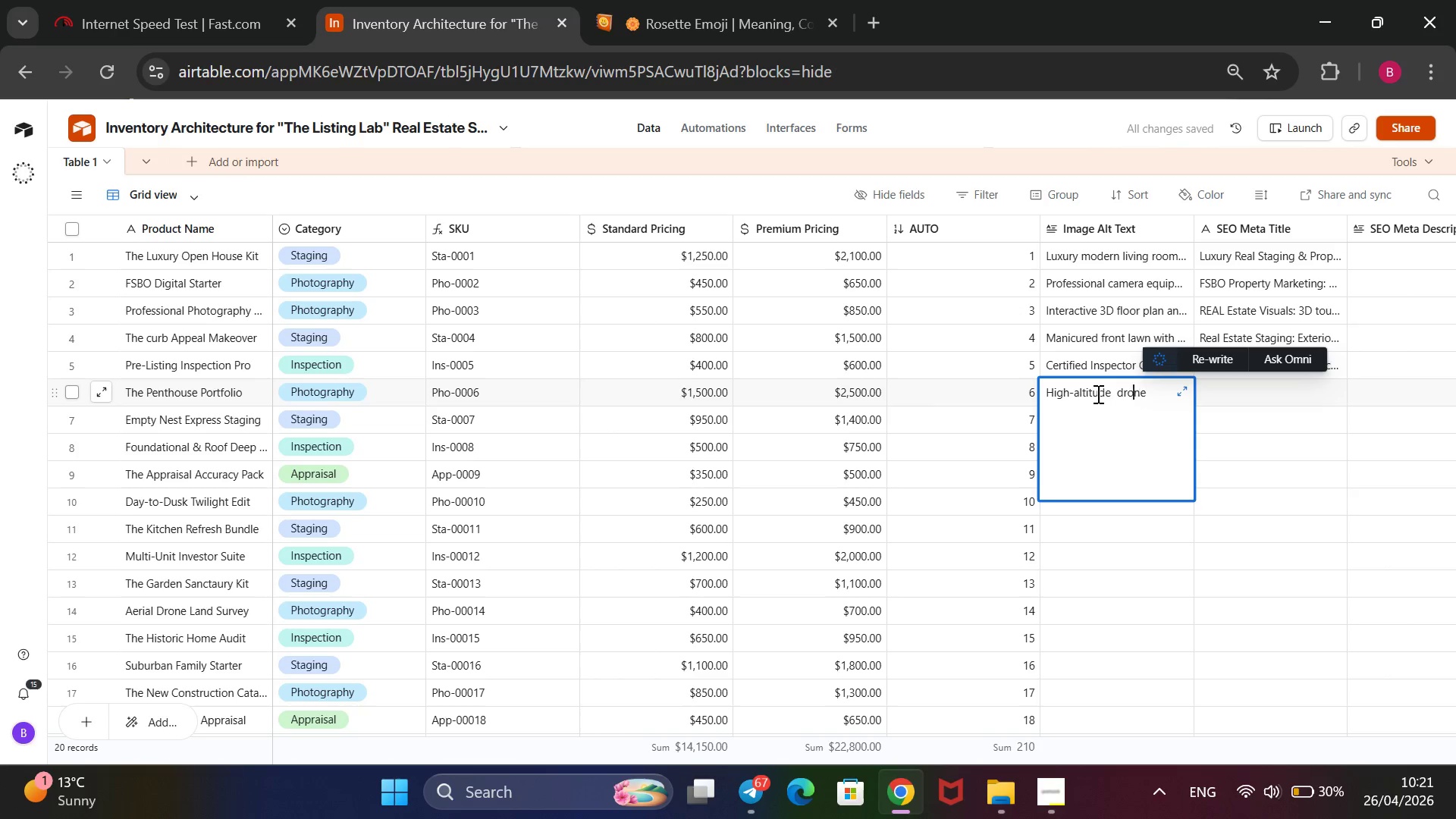 
key(ArrowLeft)
 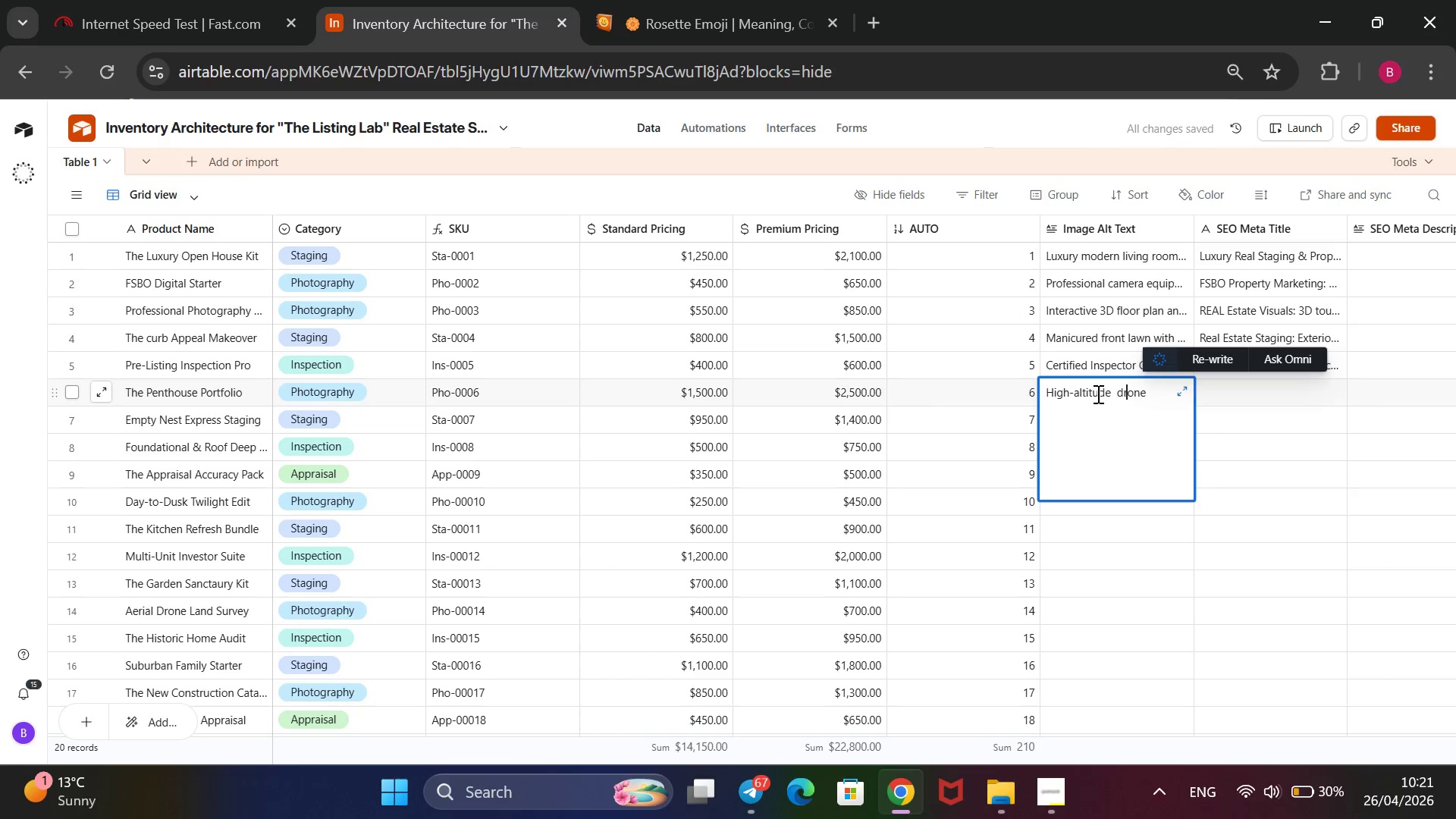 
key(ArrowLeft)
 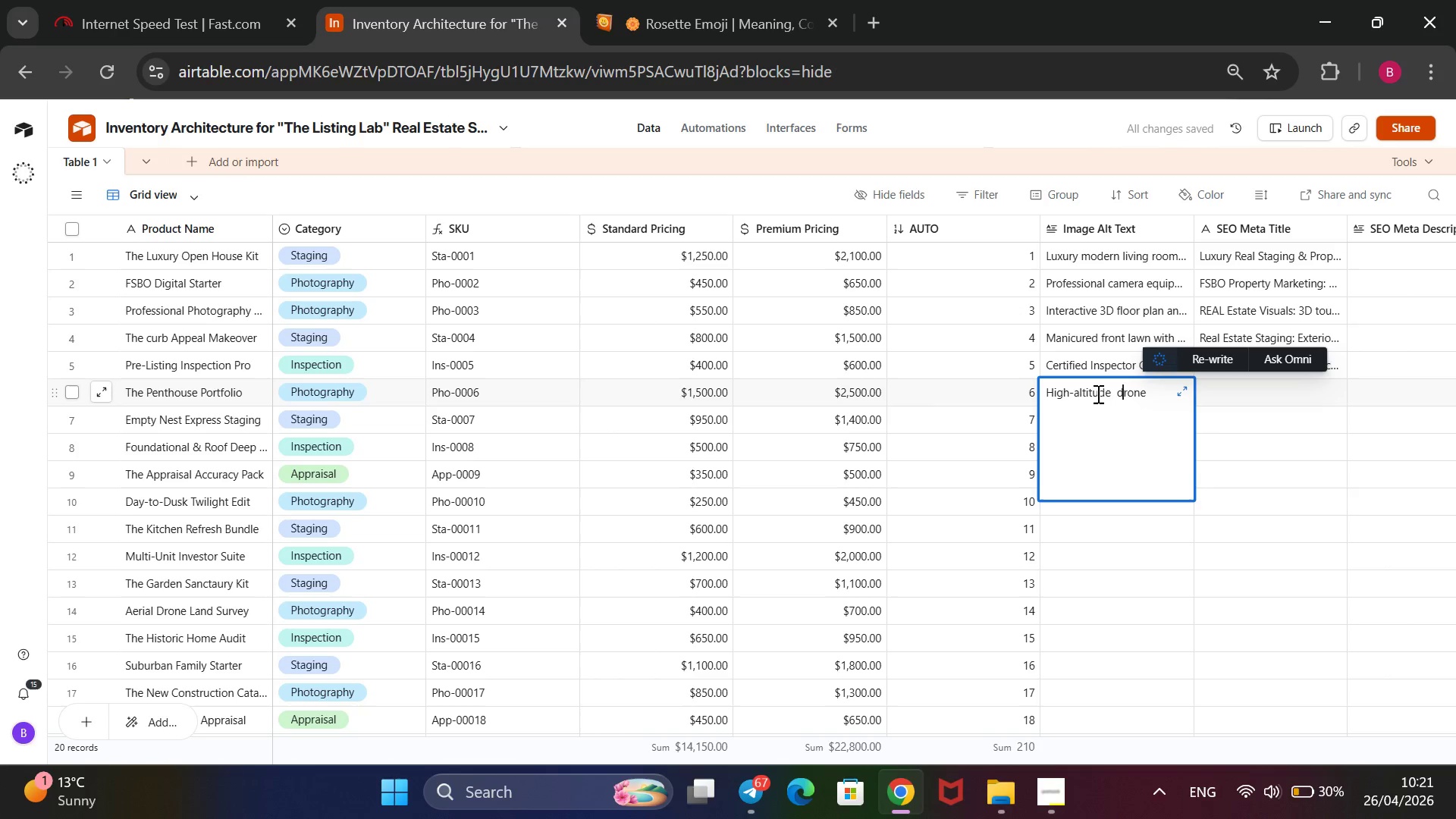 
key(ArrowLeft)
 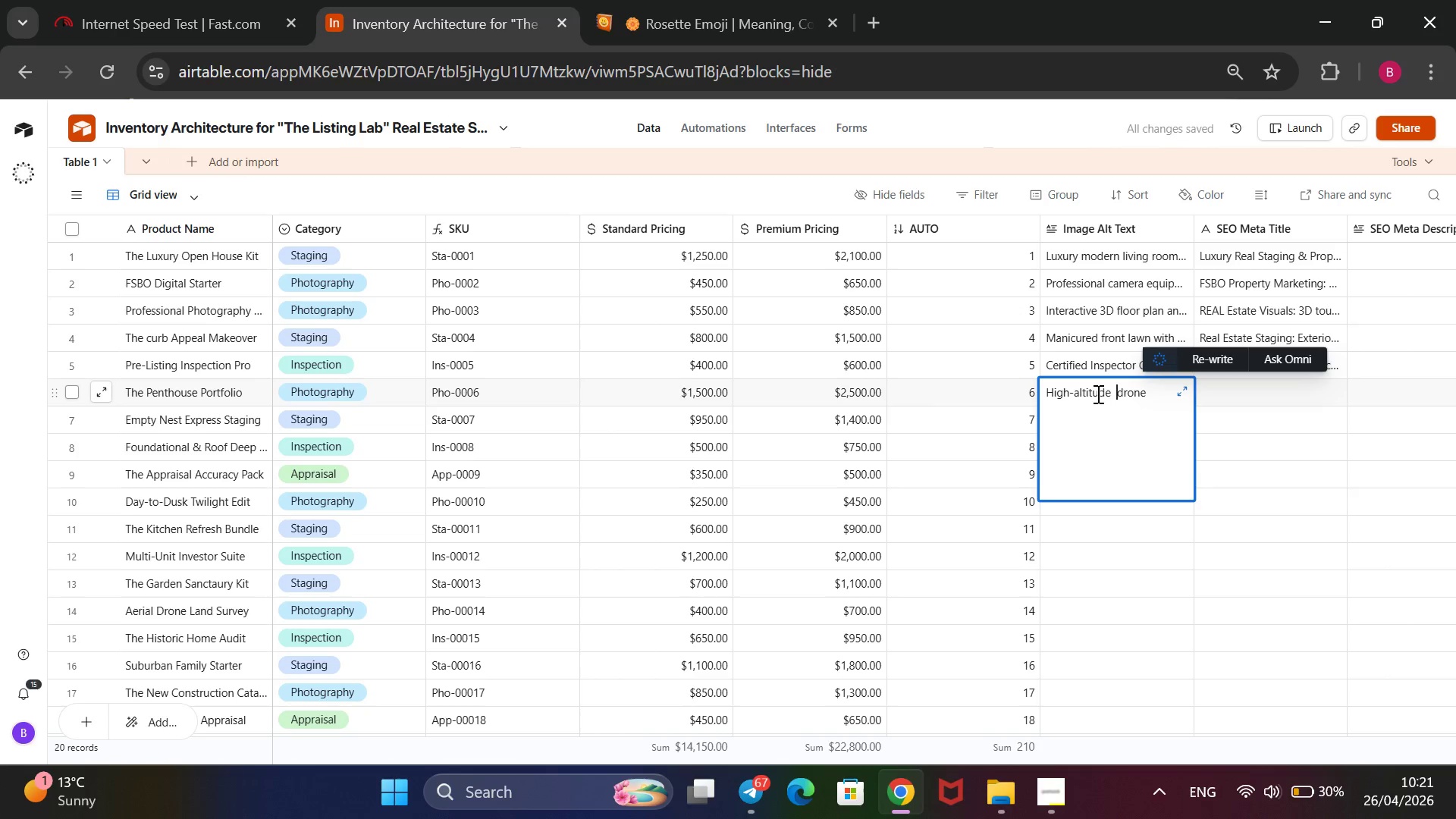 
key(ArrowLeft)
 